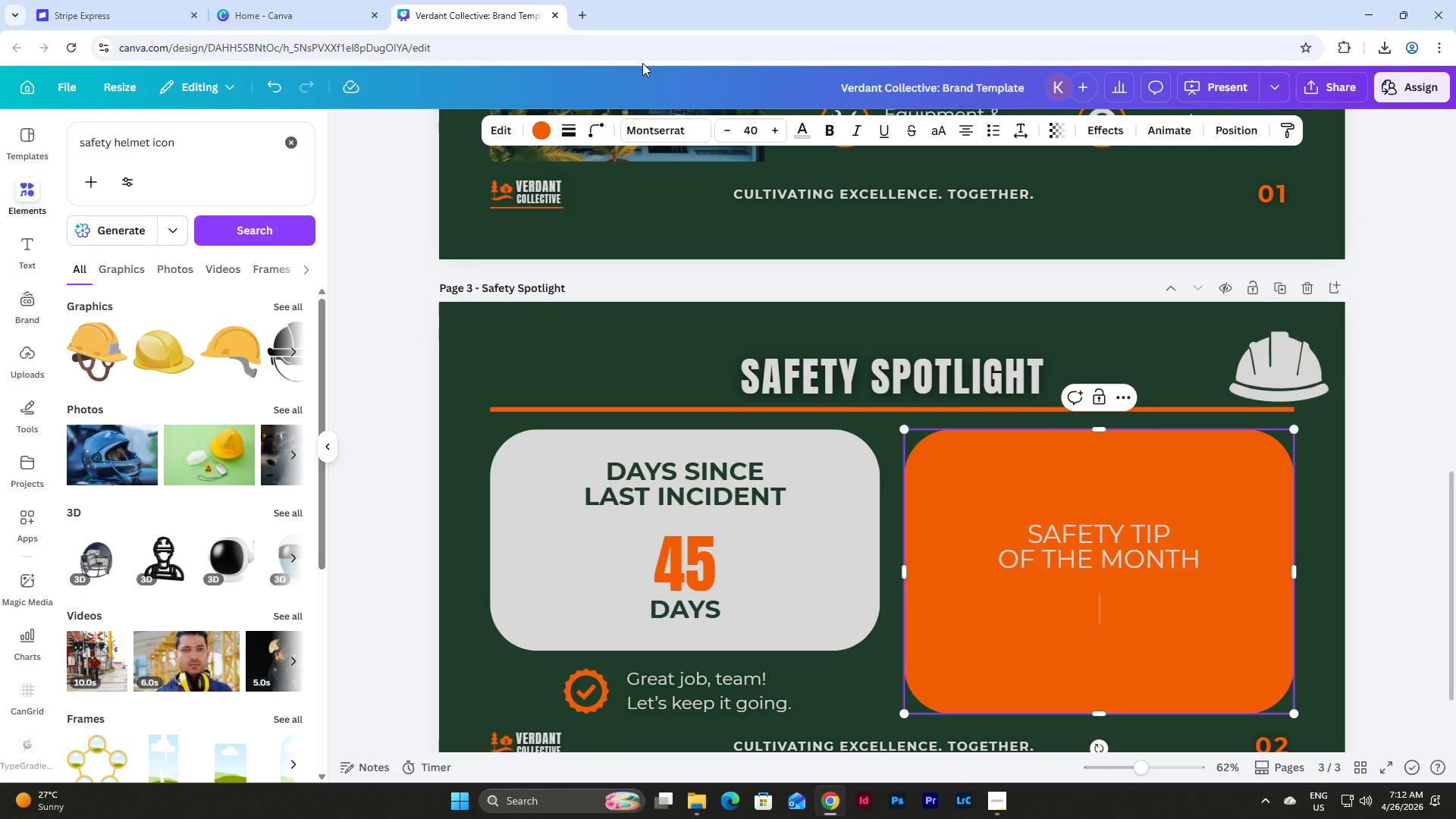 
left_click_drag(start_coordinate=[755, 133], to_coordinate=[737, 131])
 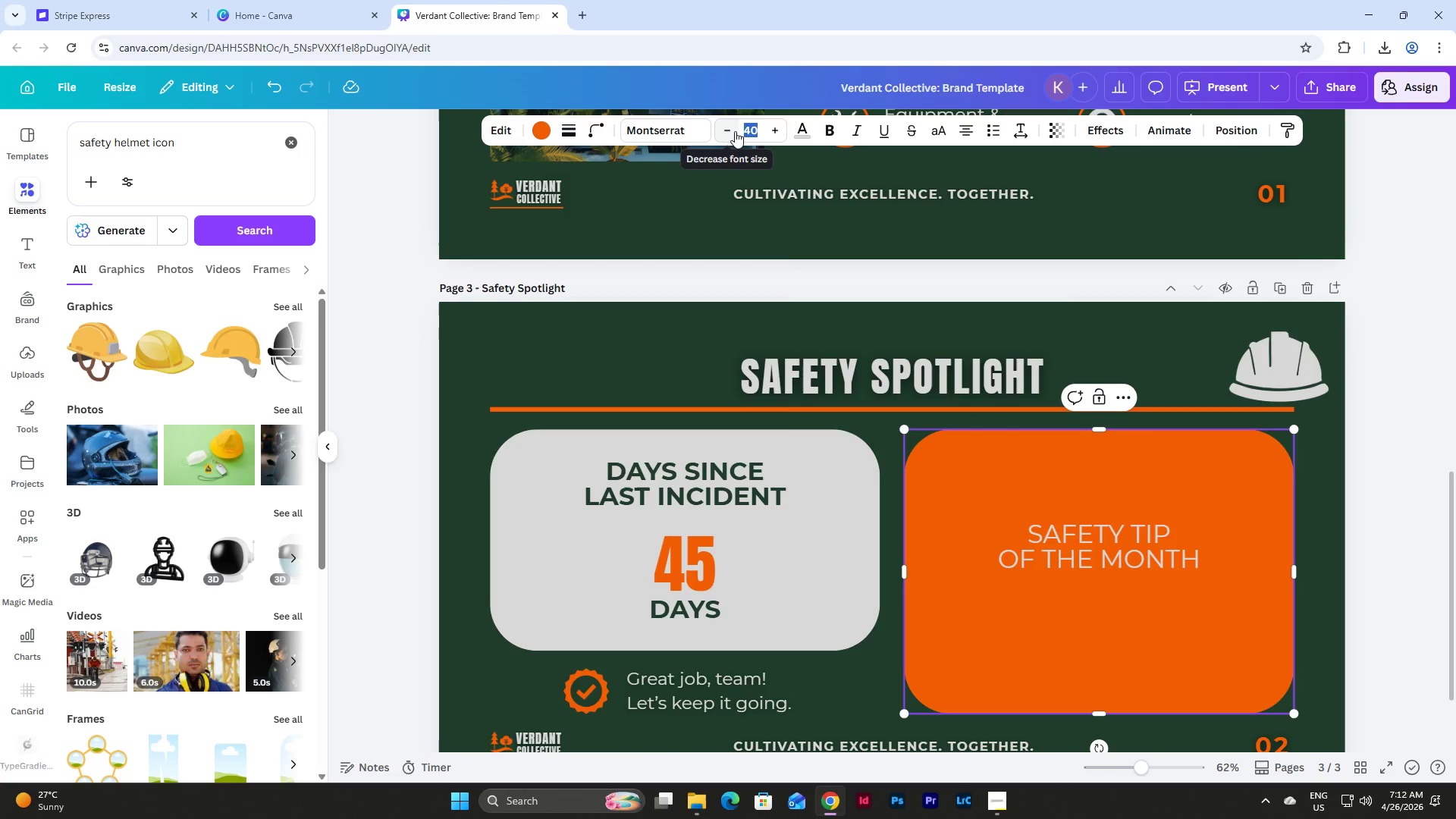 
key(Numpad2)
 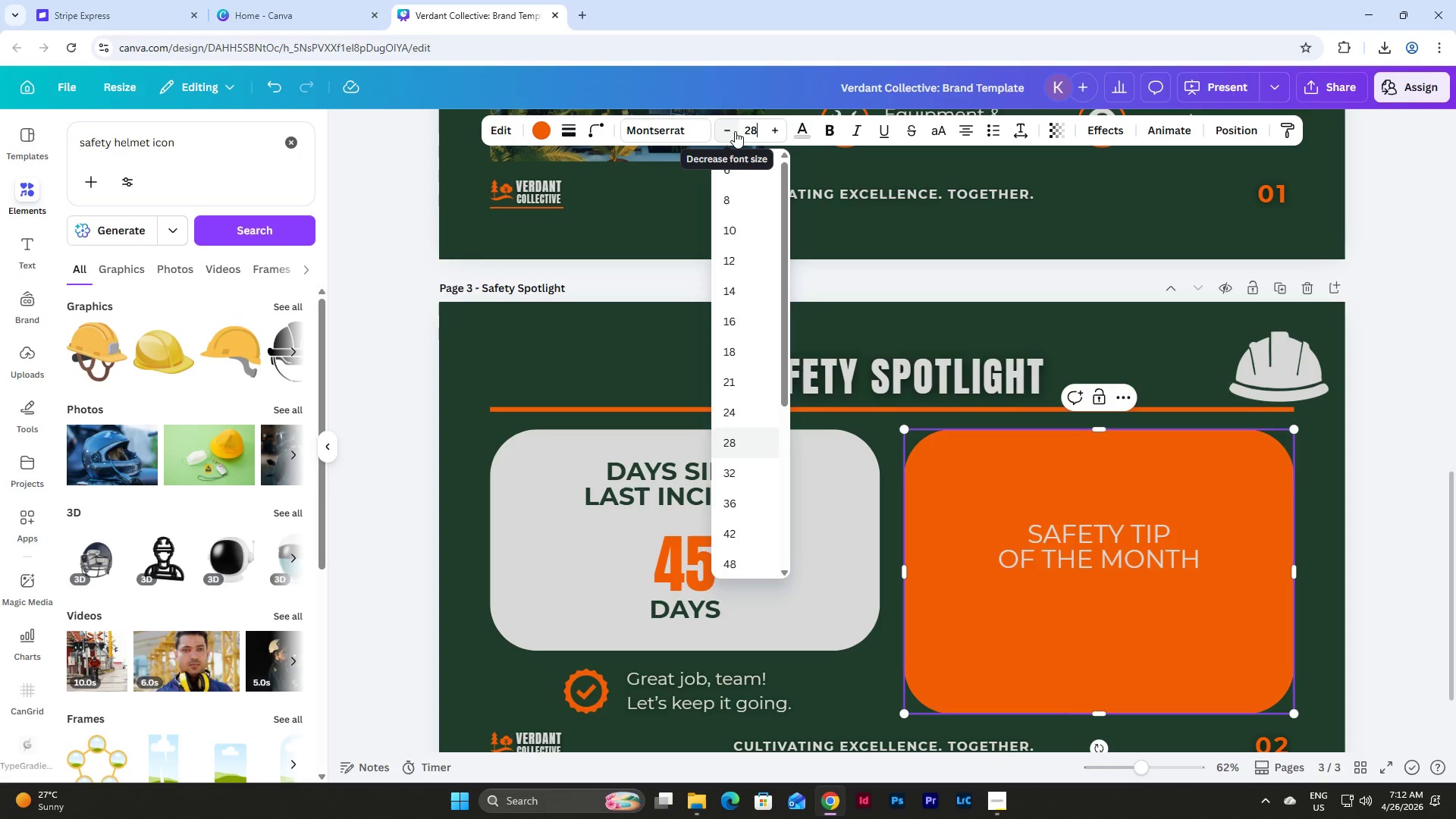 
key(Numpad8)
 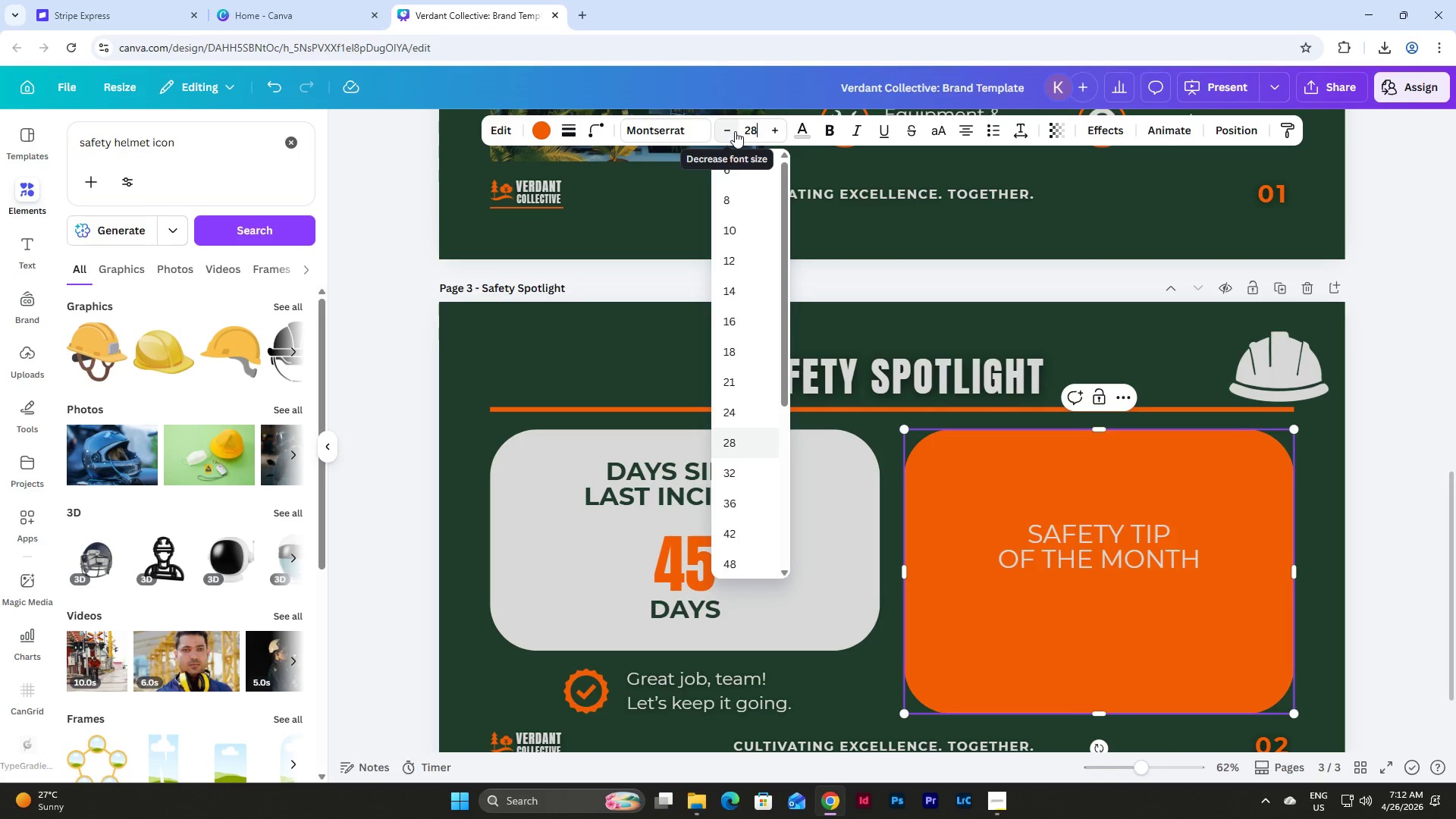 
key(NumpadEnter)
 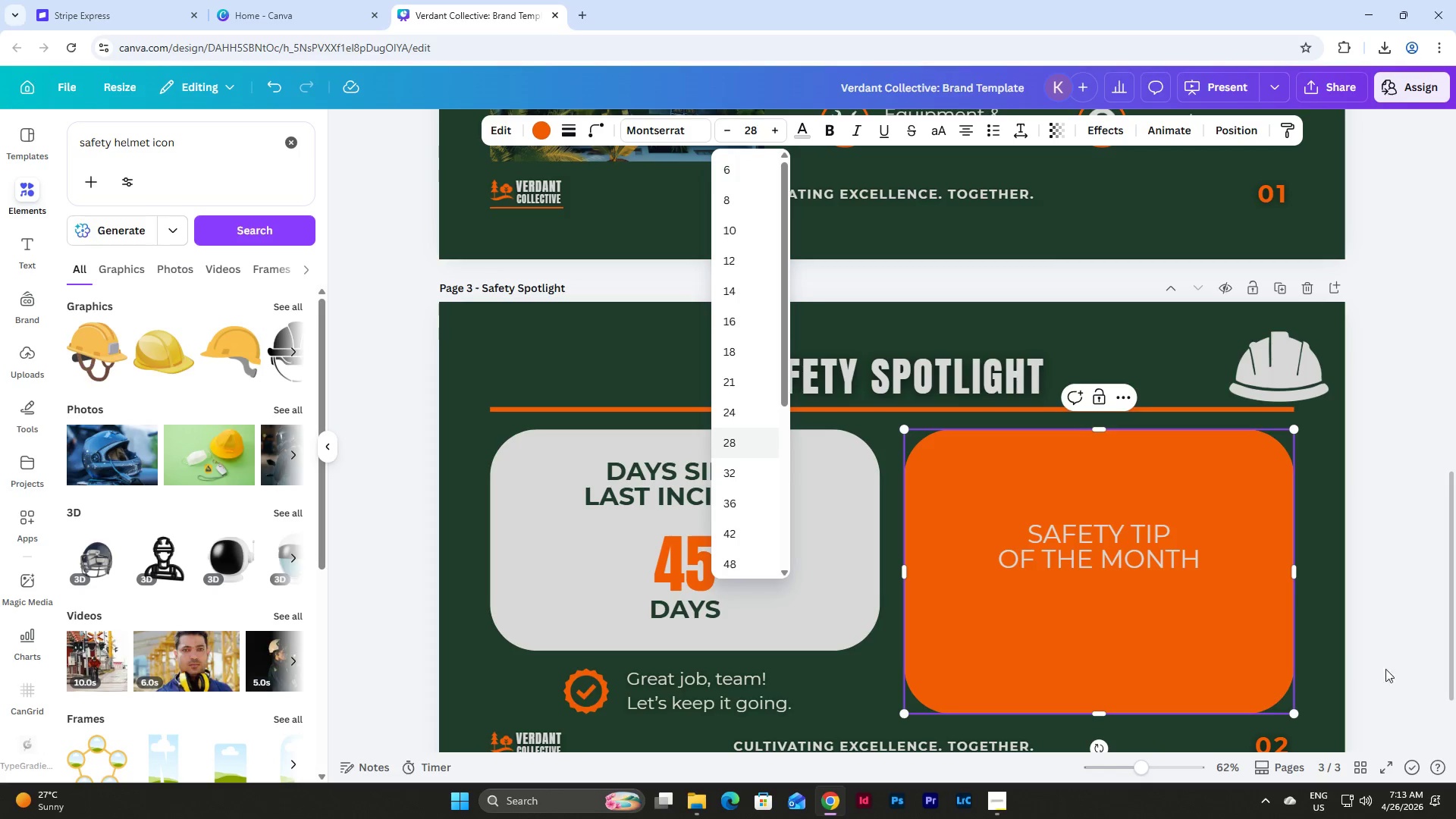 
left_click([1314, 607])
 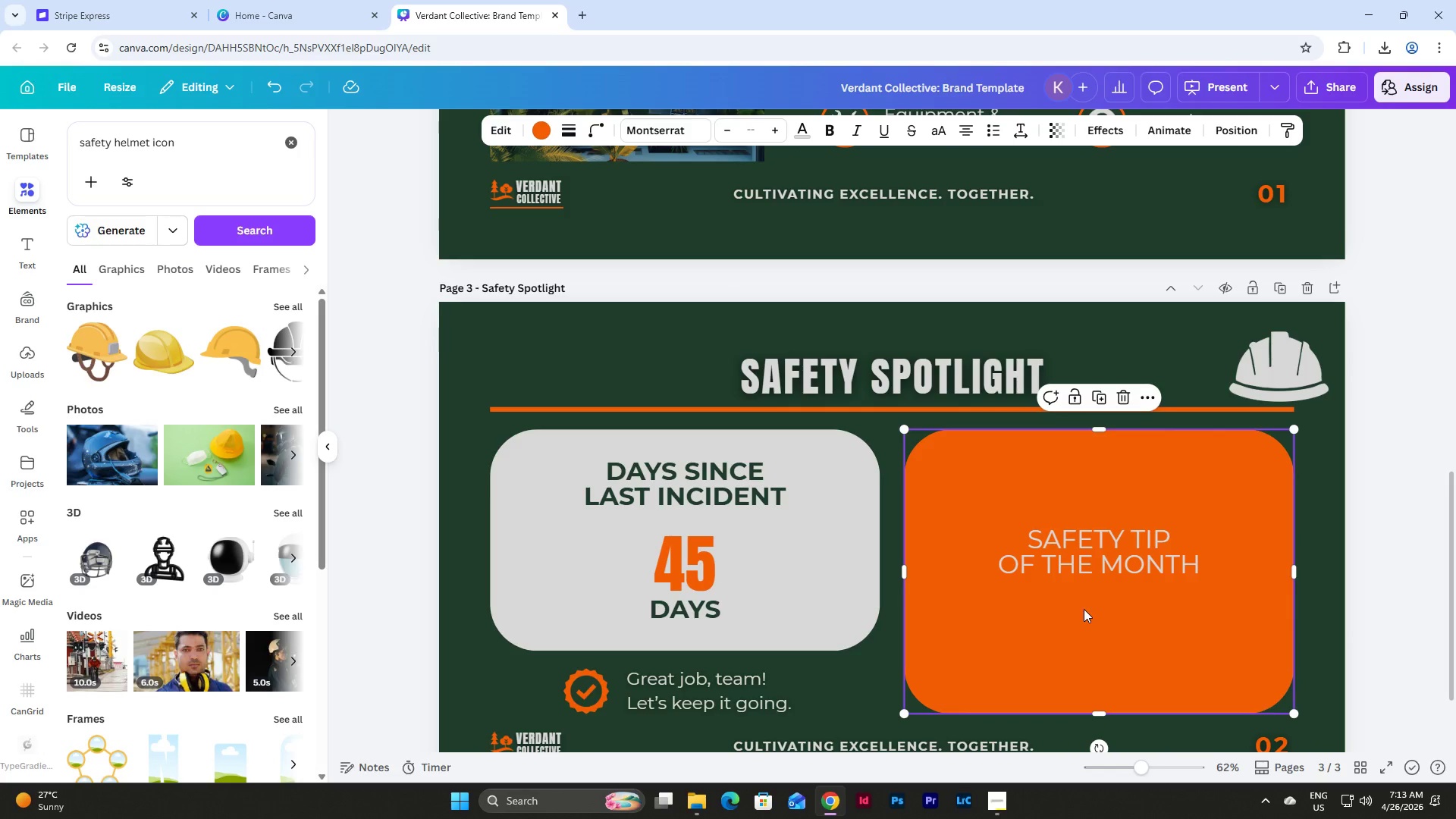 
double_click([1116, 623])
 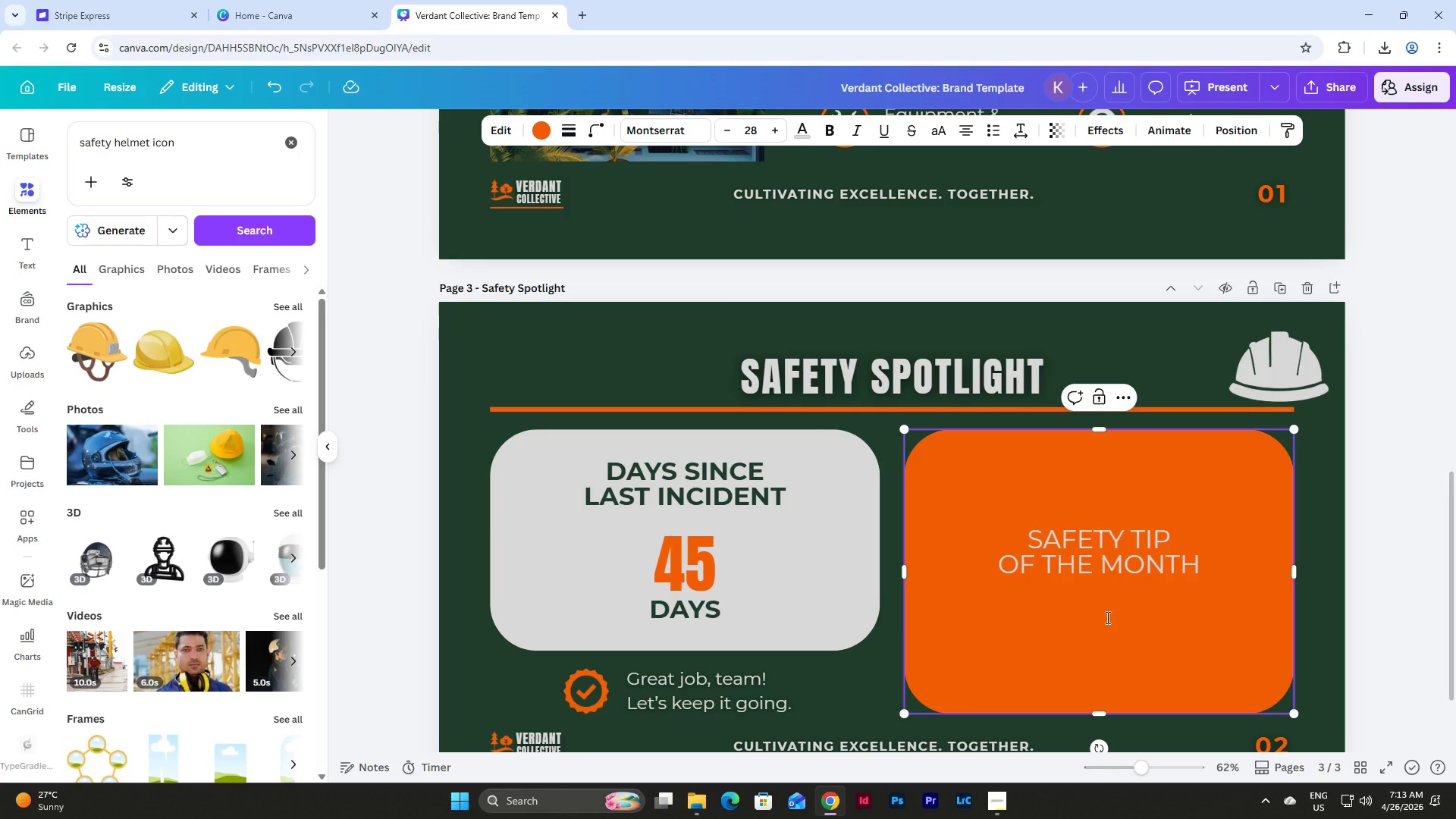 
type(Always inspect q)
key(Backspace)
type(equipment before operation)
 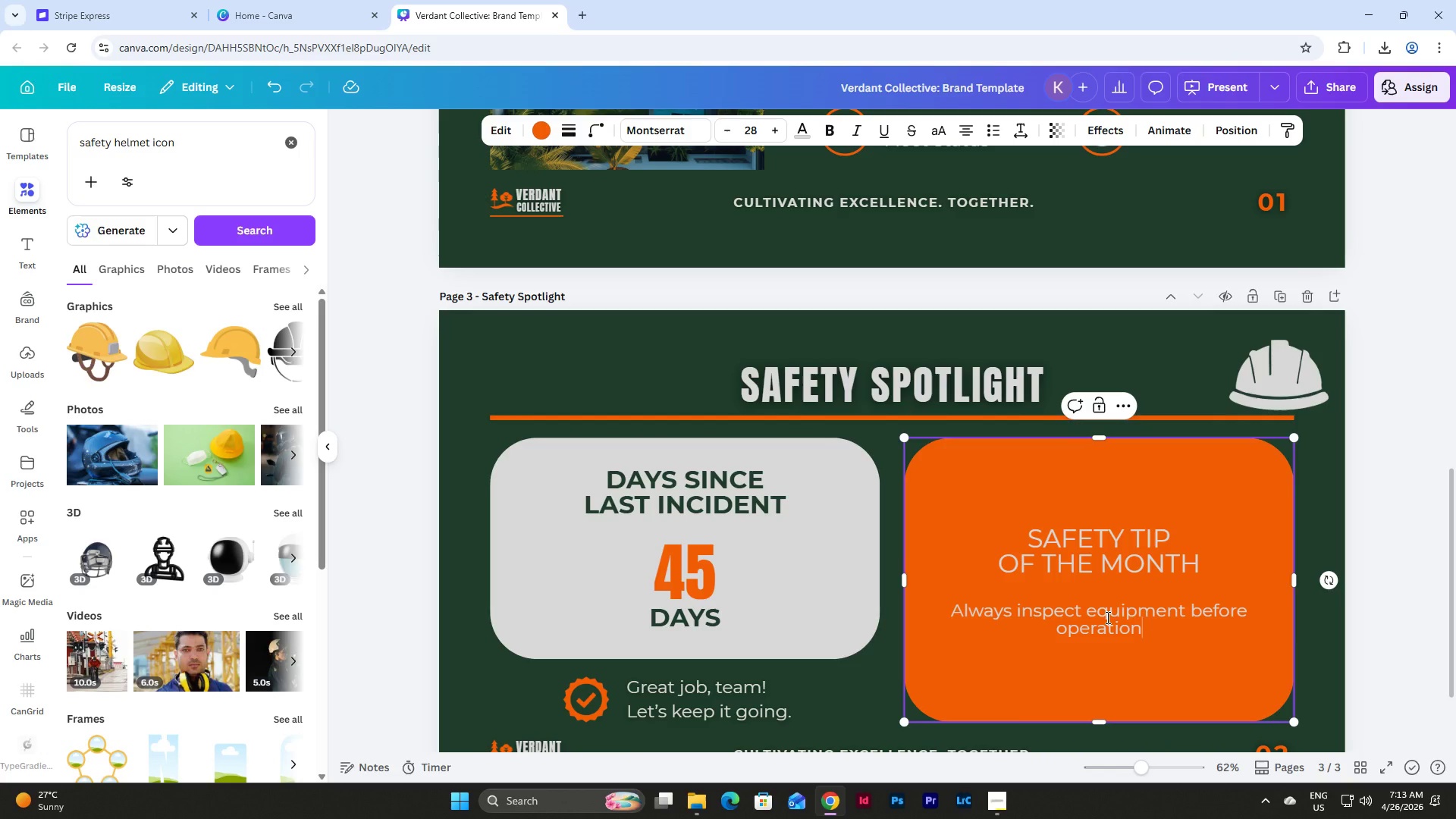 
wait(8.19)
 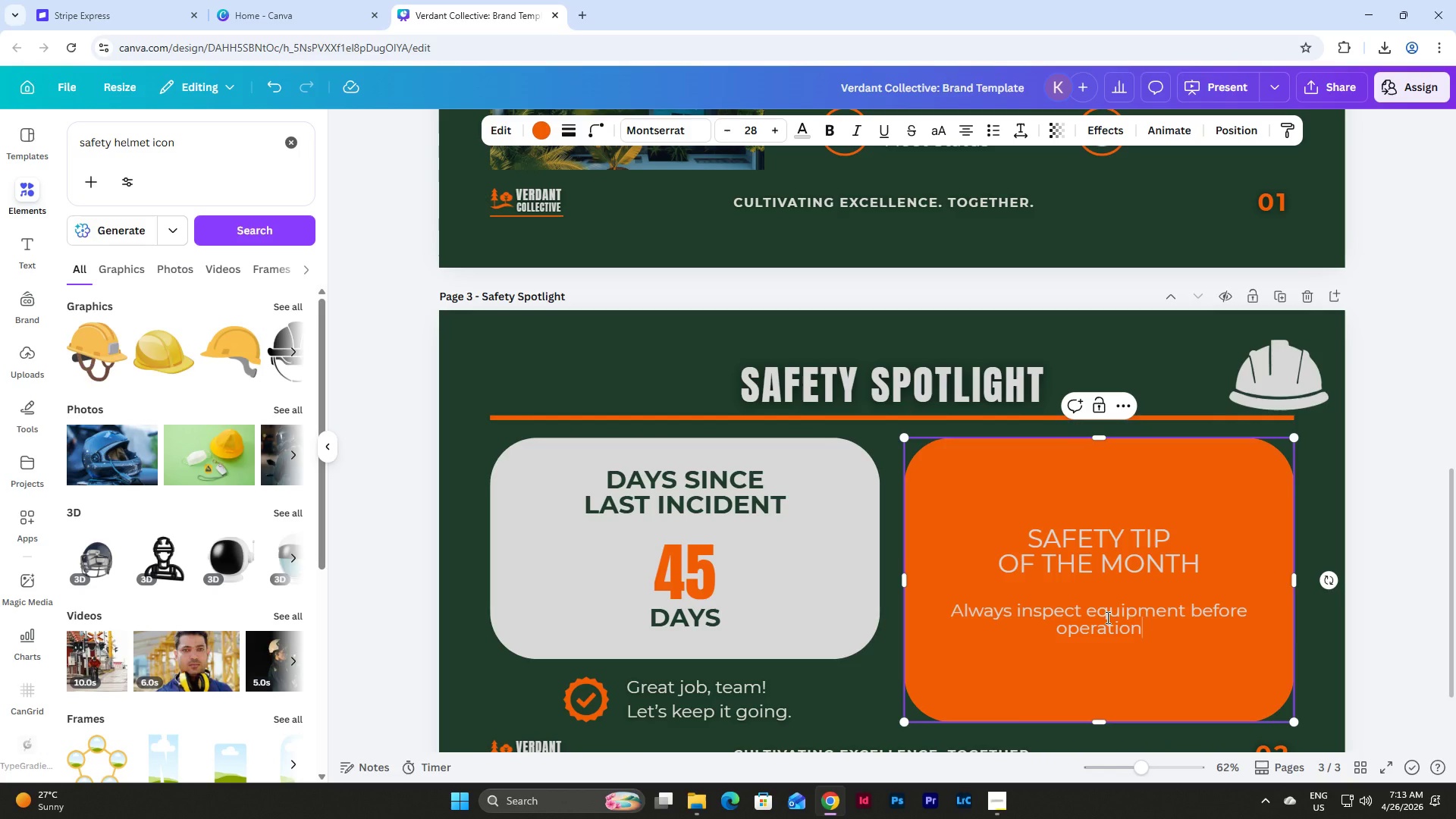 
type( to prevent mechanical hza)
key(Backspace)
key(Backspace)
type(azards.)
 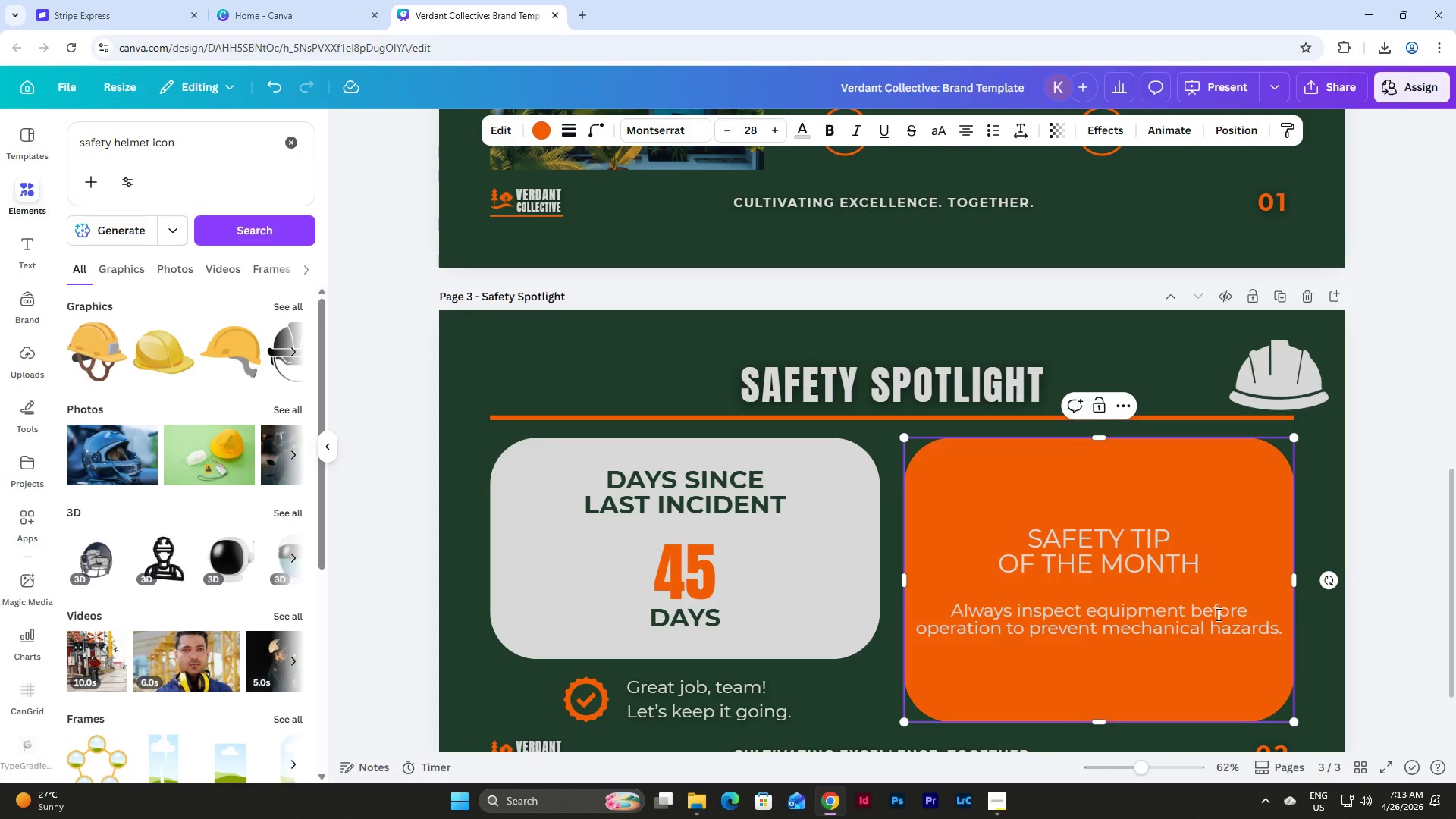 
left_click([1194, 614])
 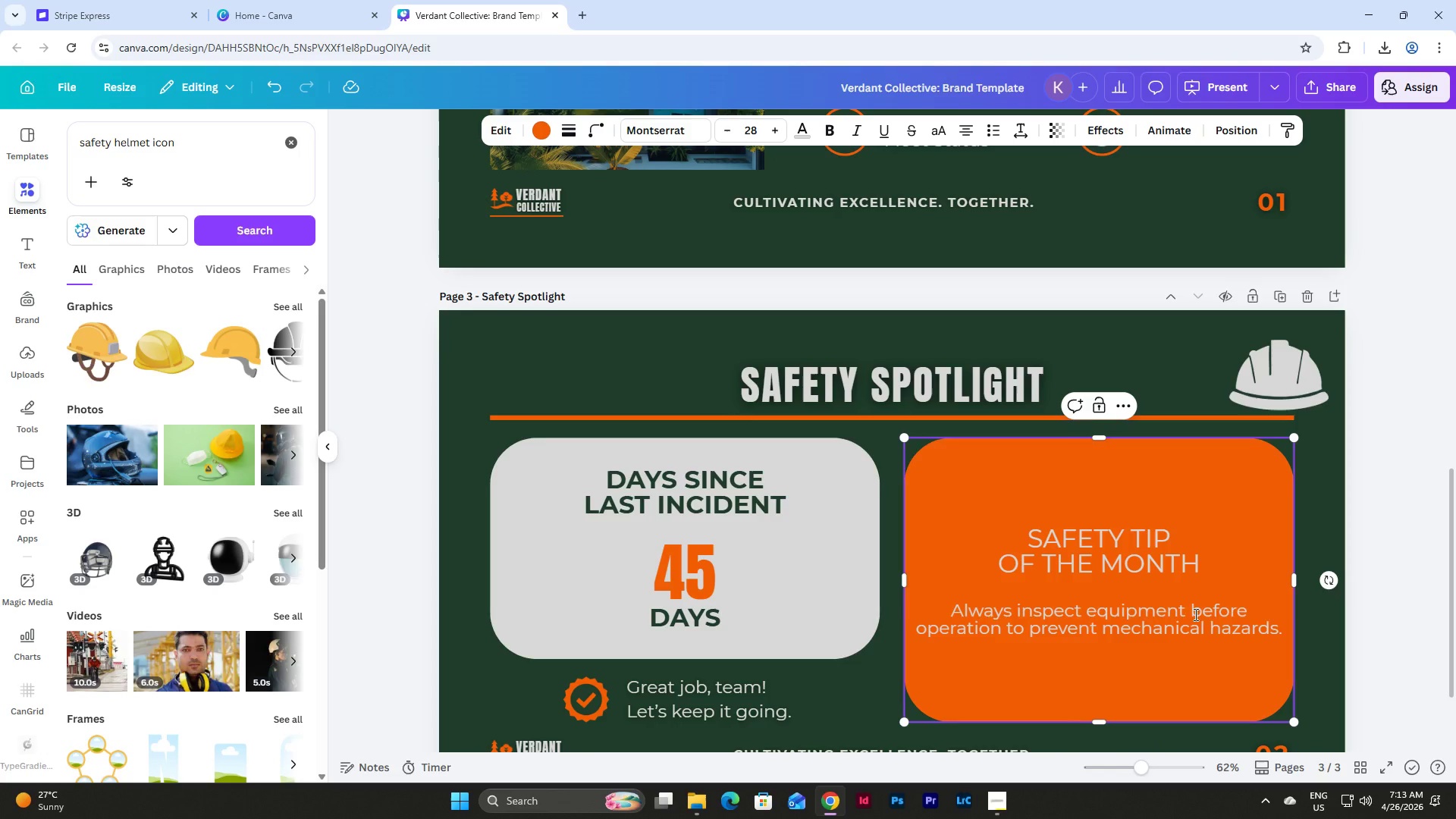 
key(Backspace)
 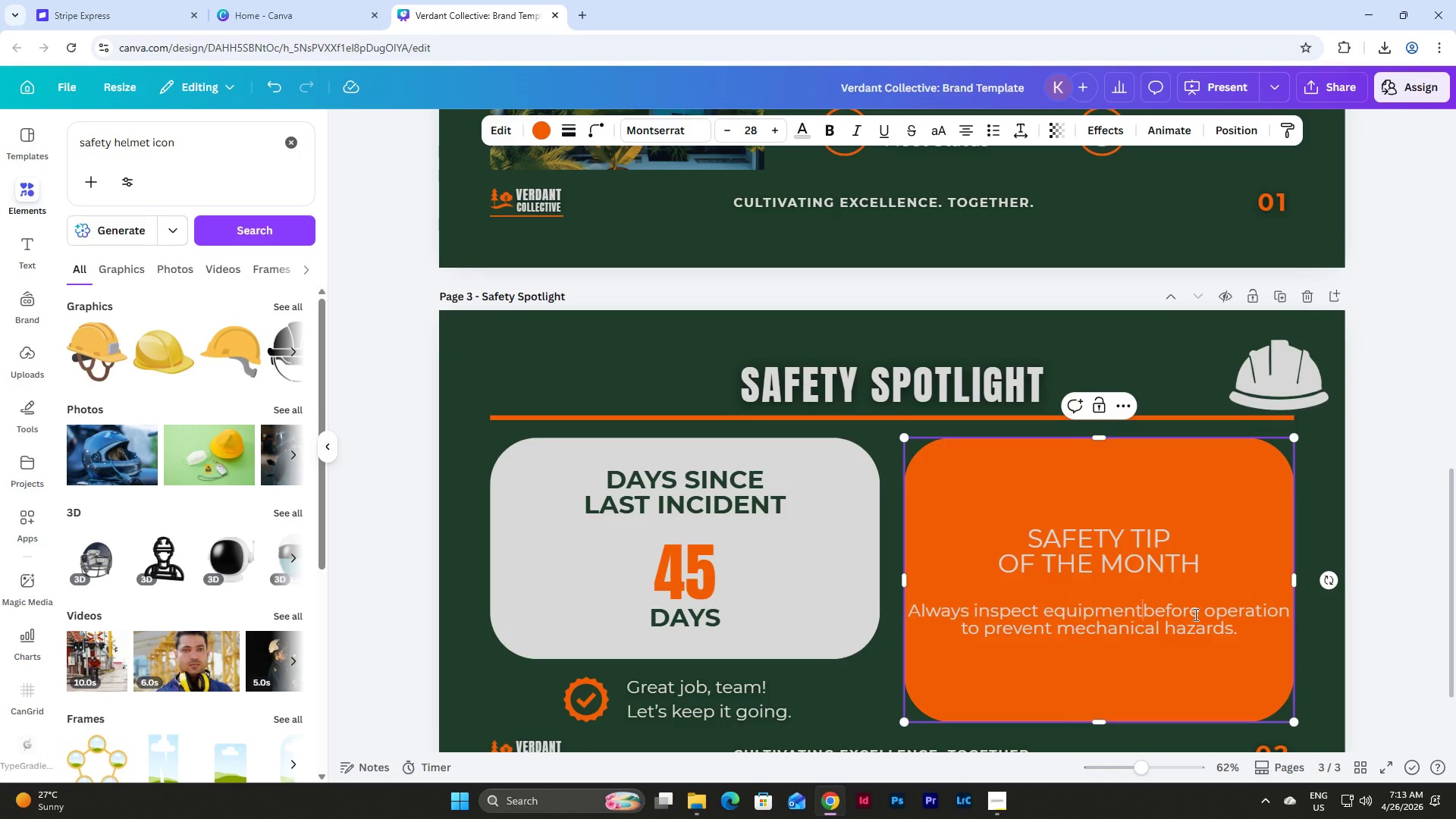 
key(Enter)
 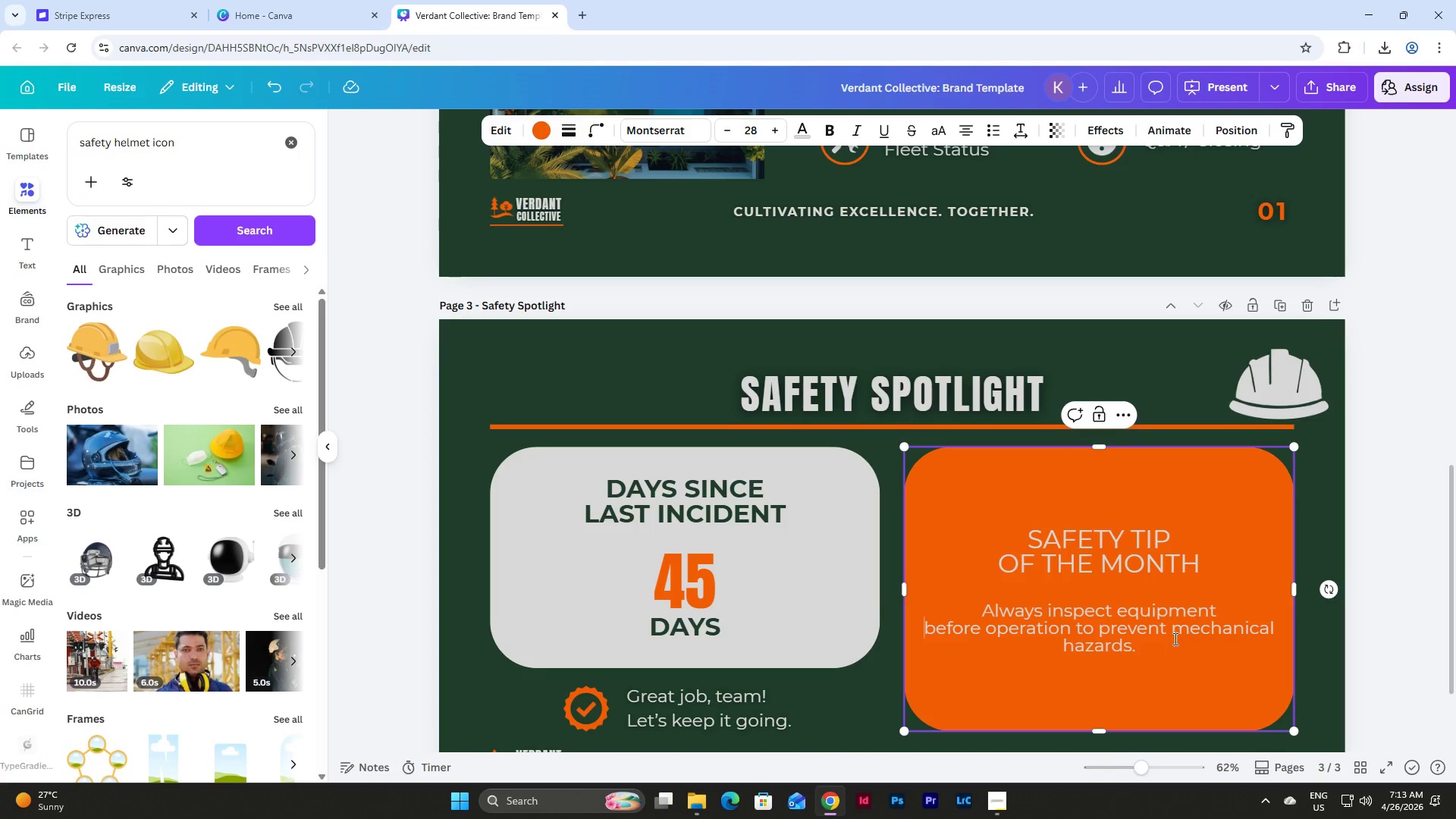 
left_click([1171, 635])
 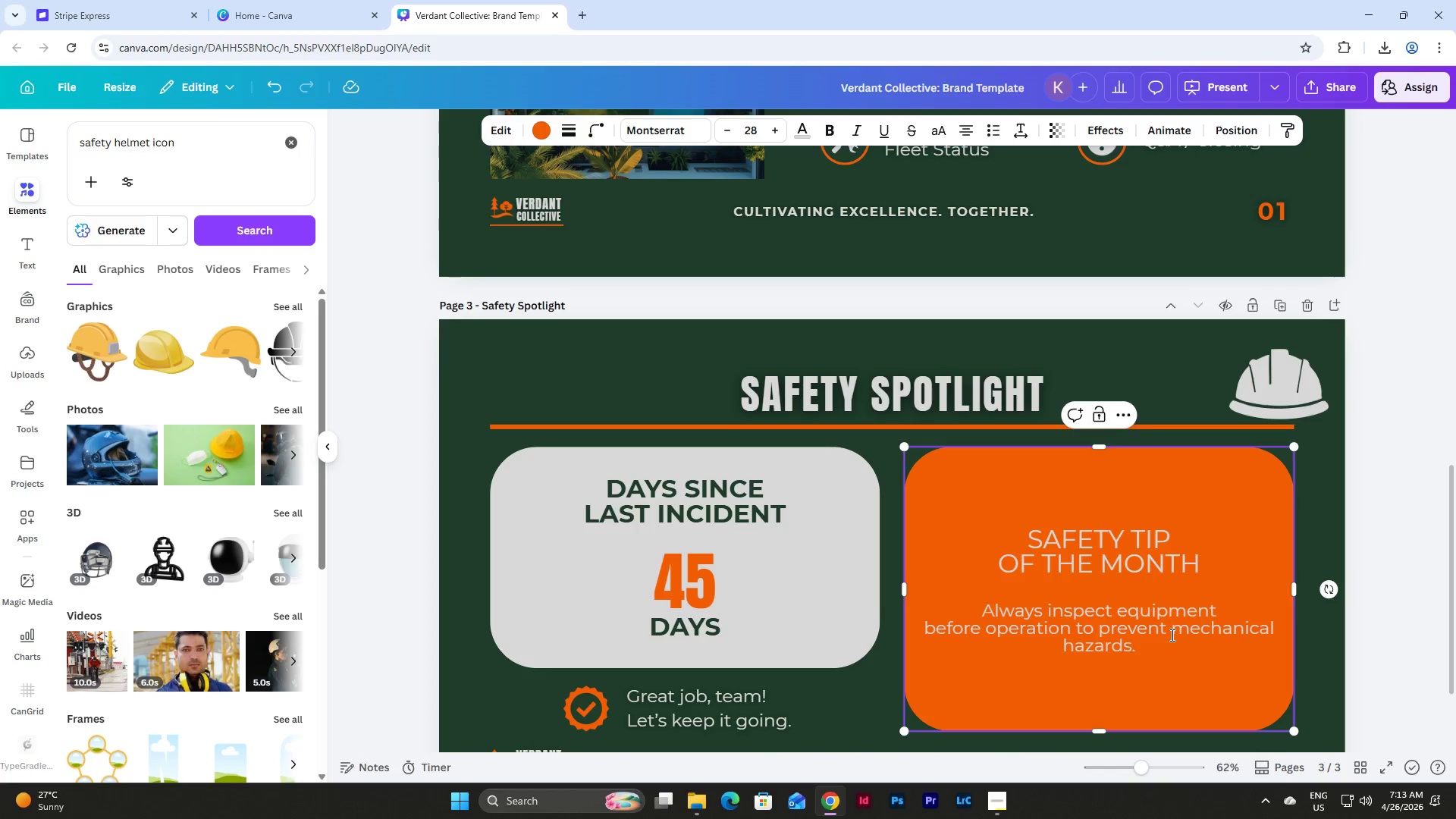 
key(Backspace)
 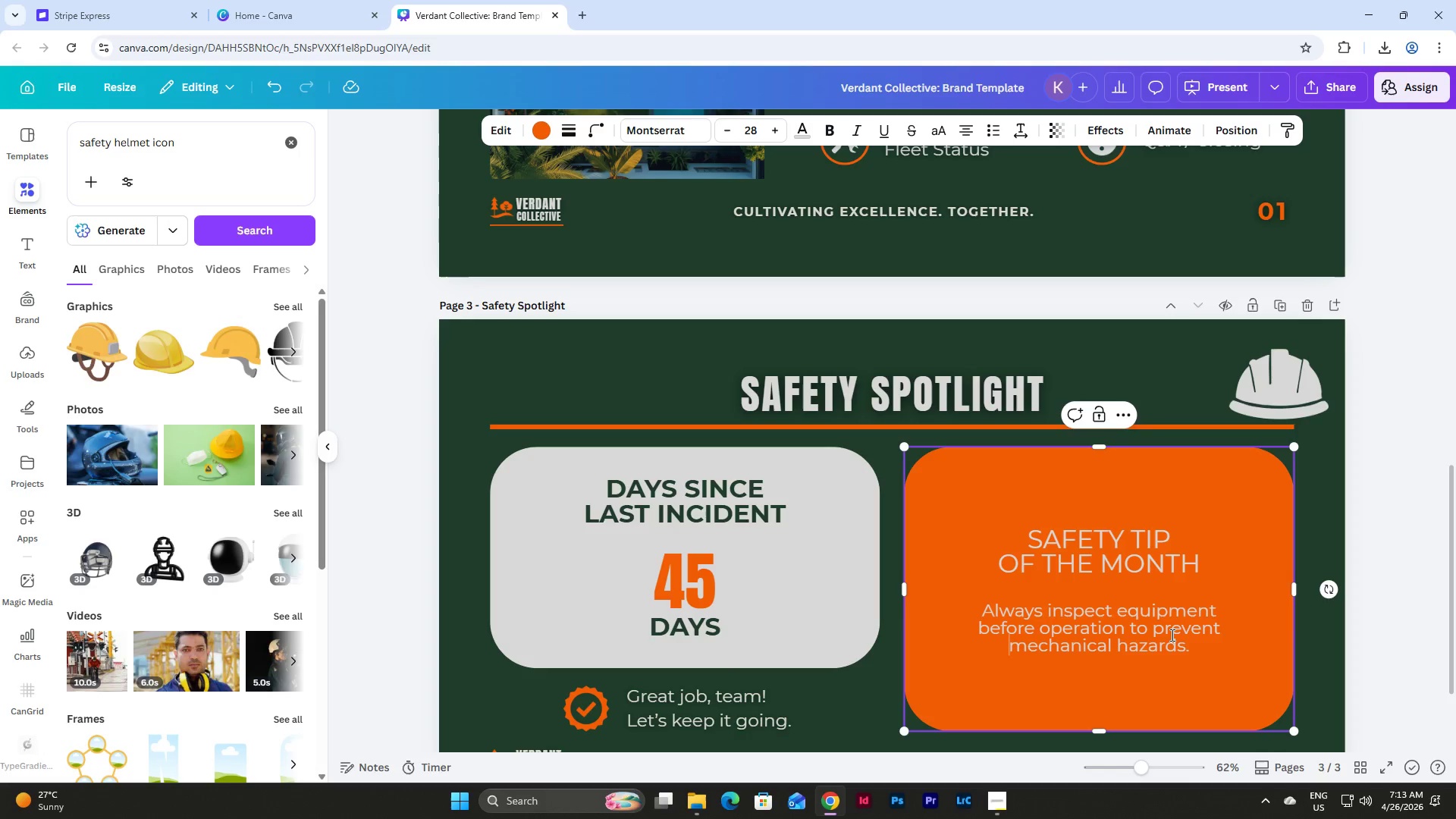 
key(Enter)
 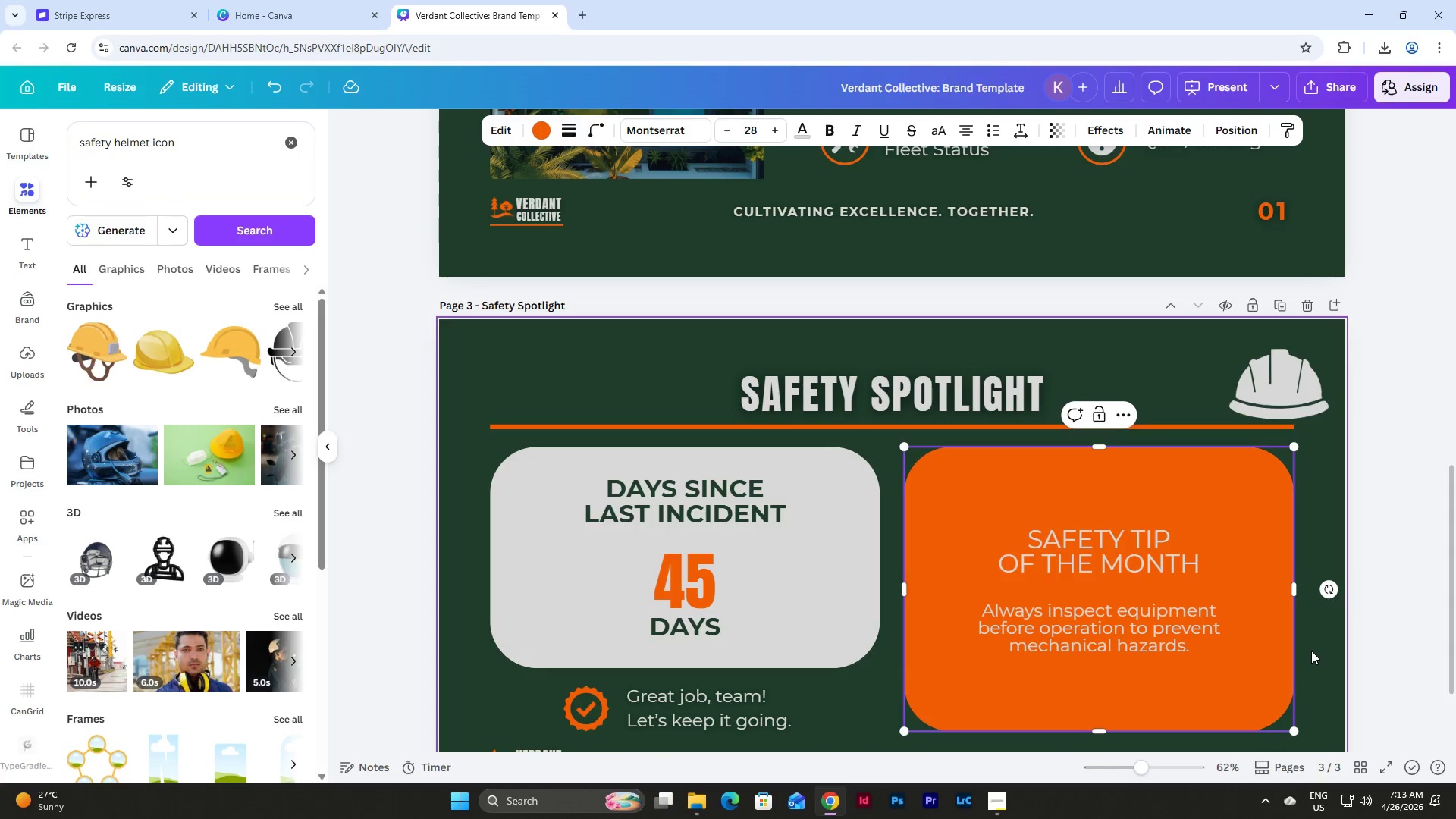 
left_click([1311, 651])
 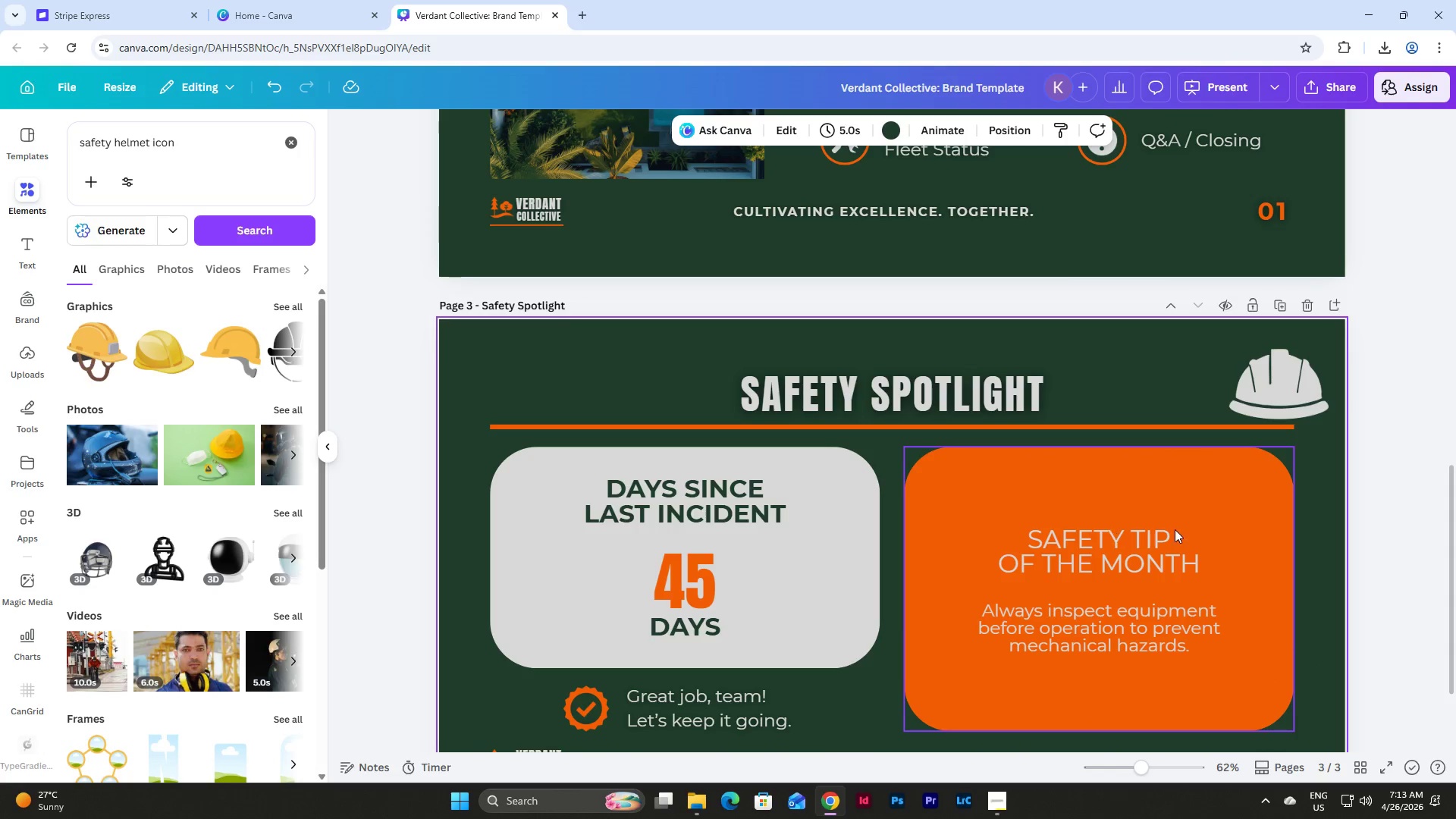 
scroll: coordinate [1183, 529], scroll_direction: down, amount: 2.0
 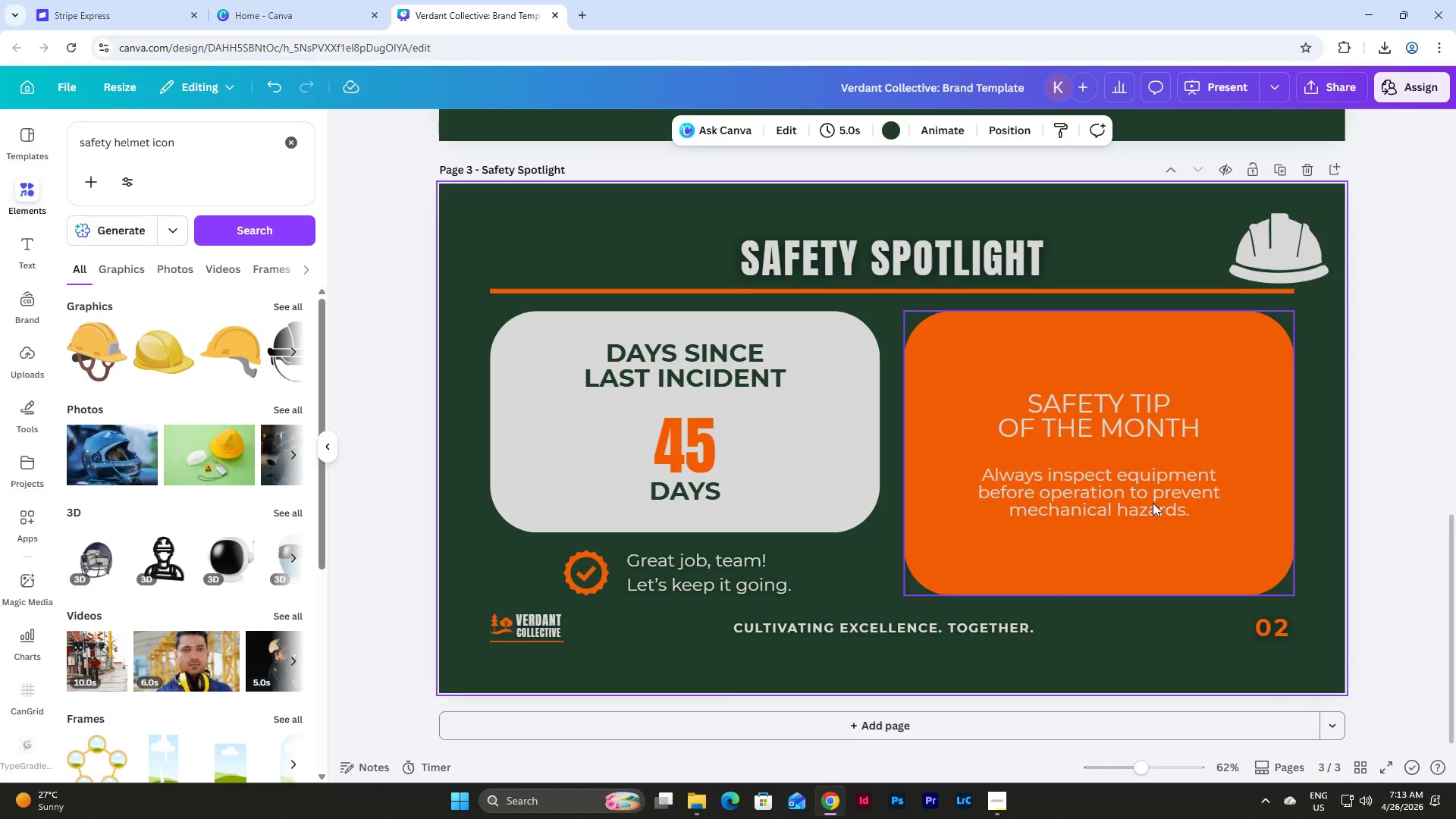 
scroll: coordinate [1163, 505], scroll_direction: up, amount: 2.0
 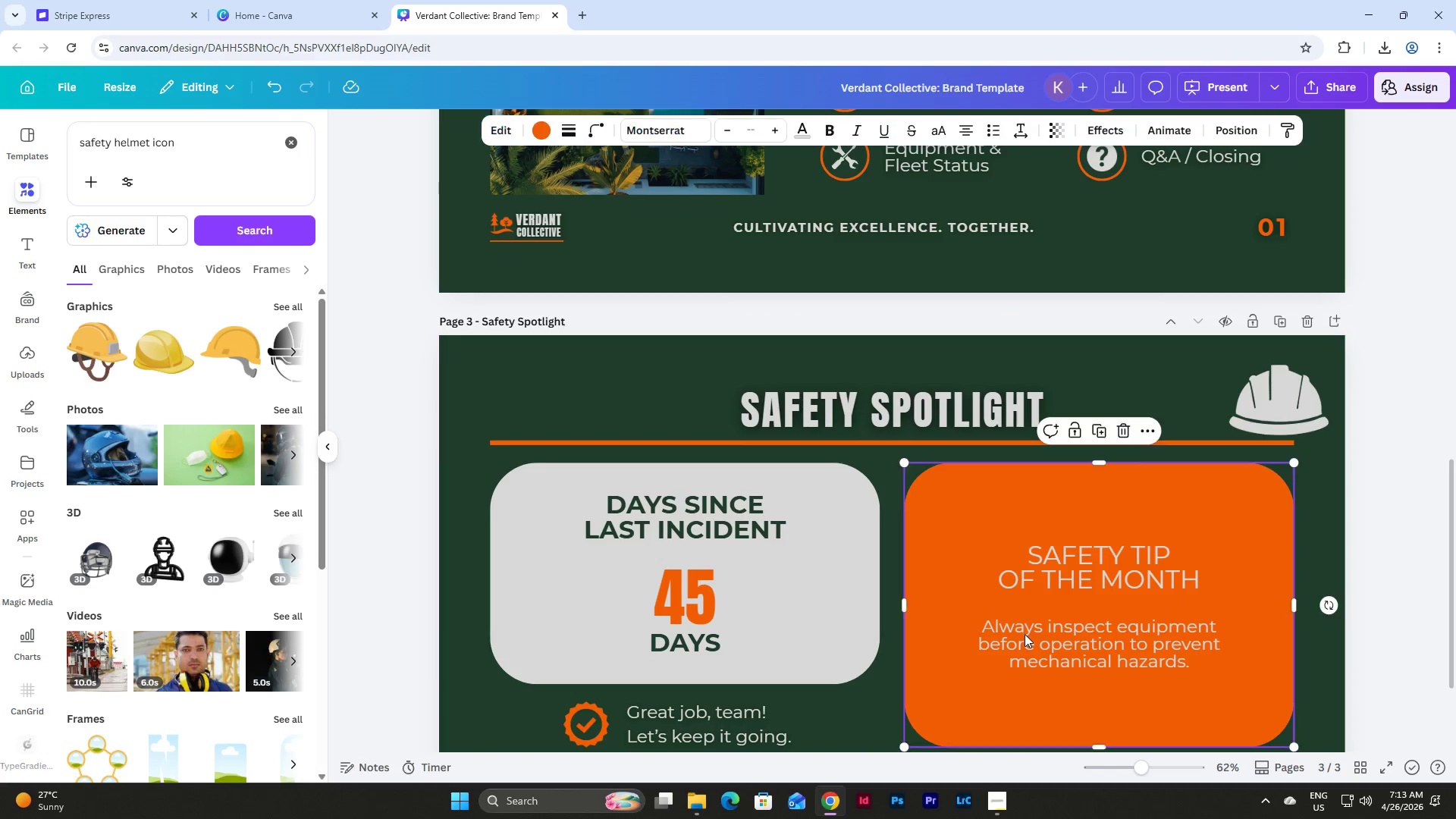 
double_click([987, 629])
 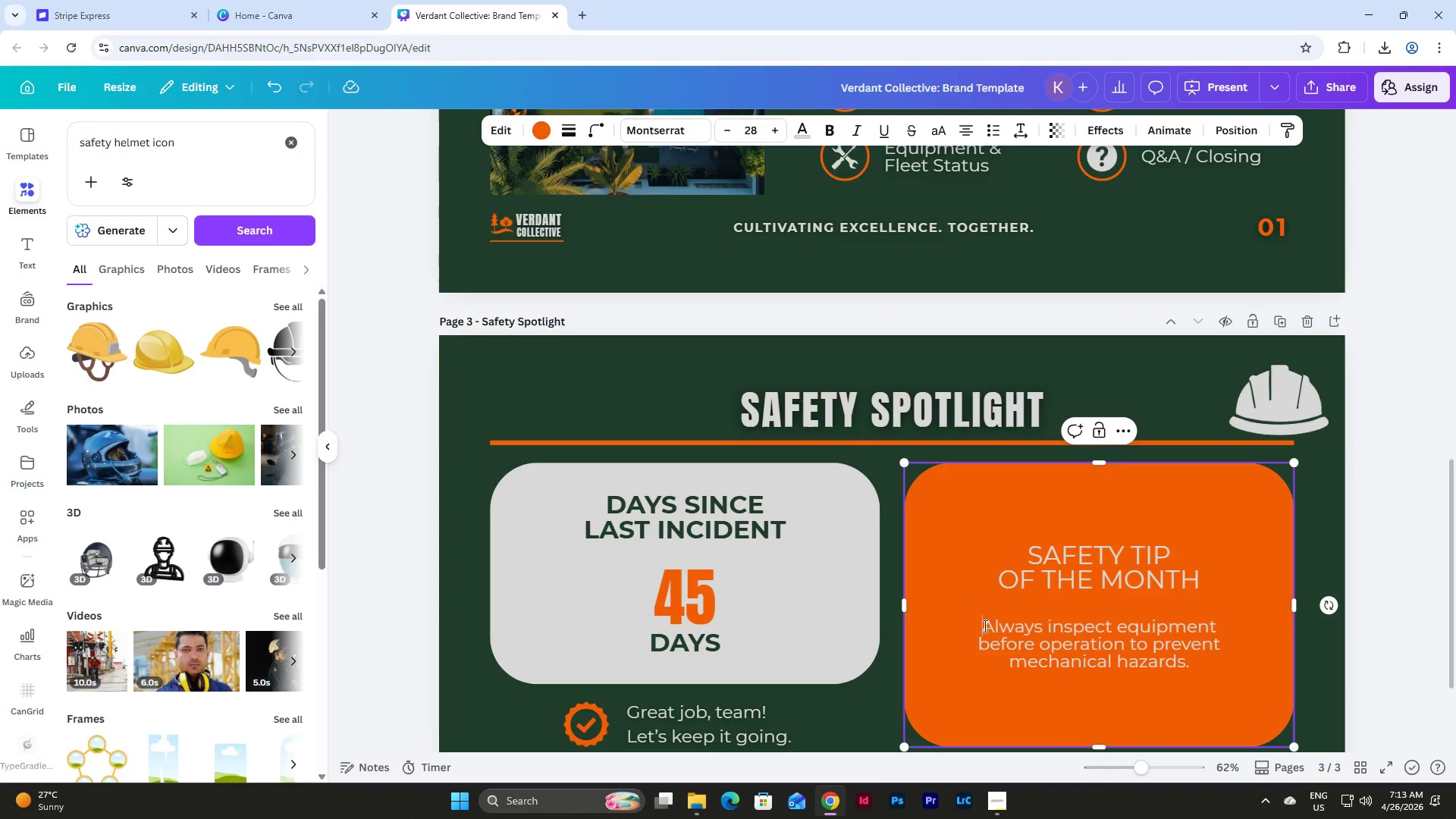 
left_click_drag(start_coordinate=[984, 626], to_coordinate=[1191, 657])
 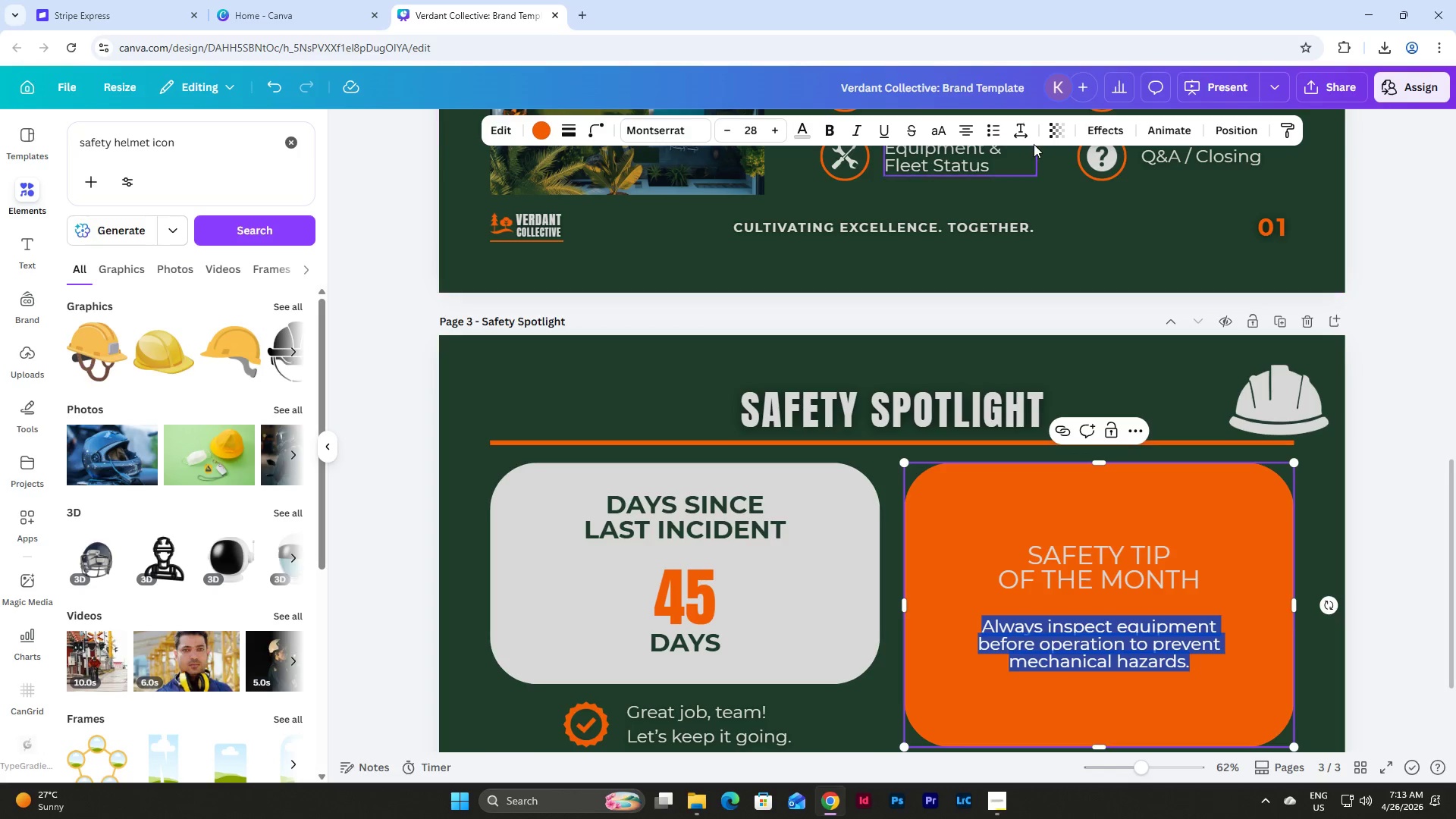 
left_click([1029, 136])
 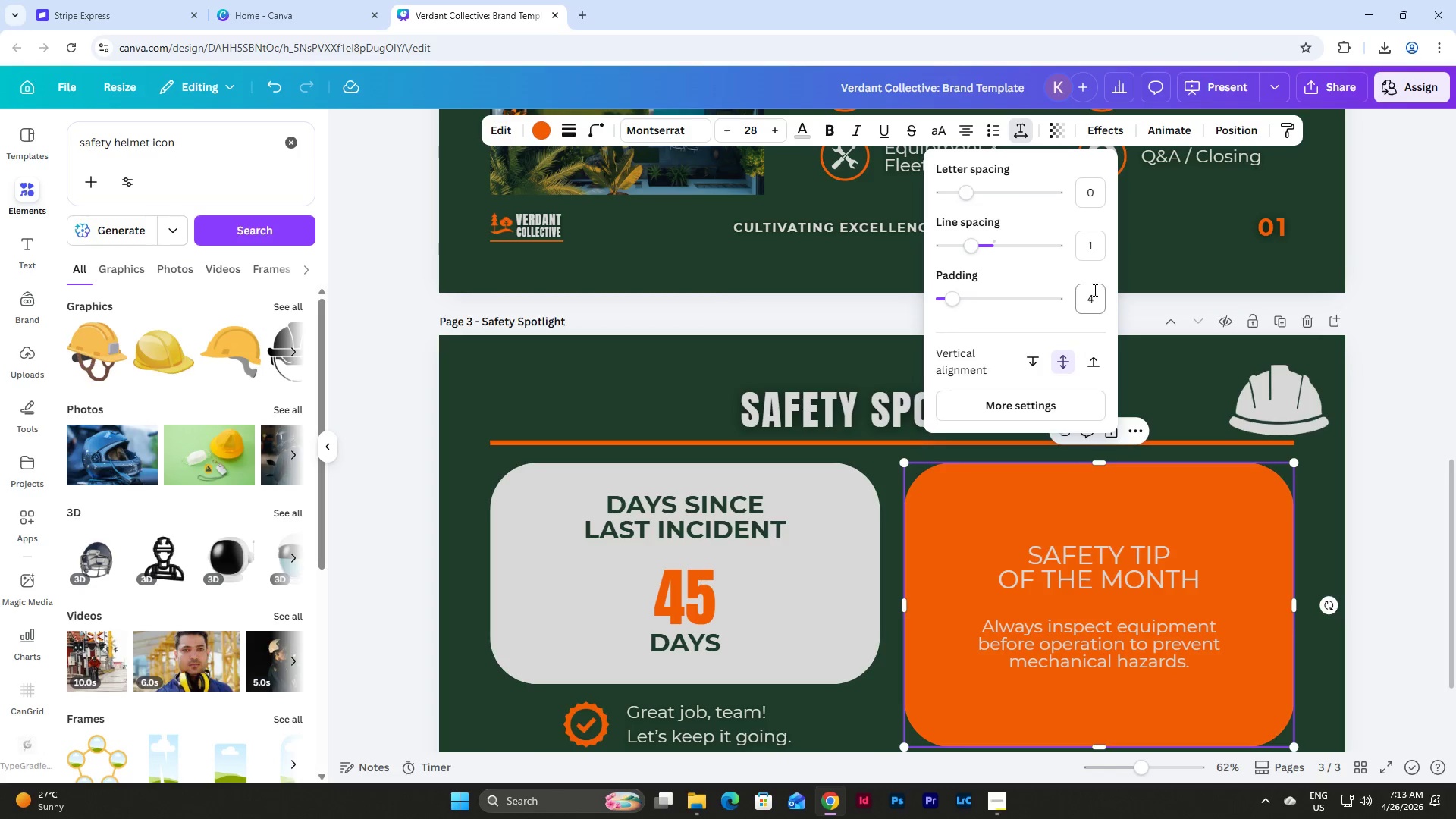 
left_click([1092, 244])
 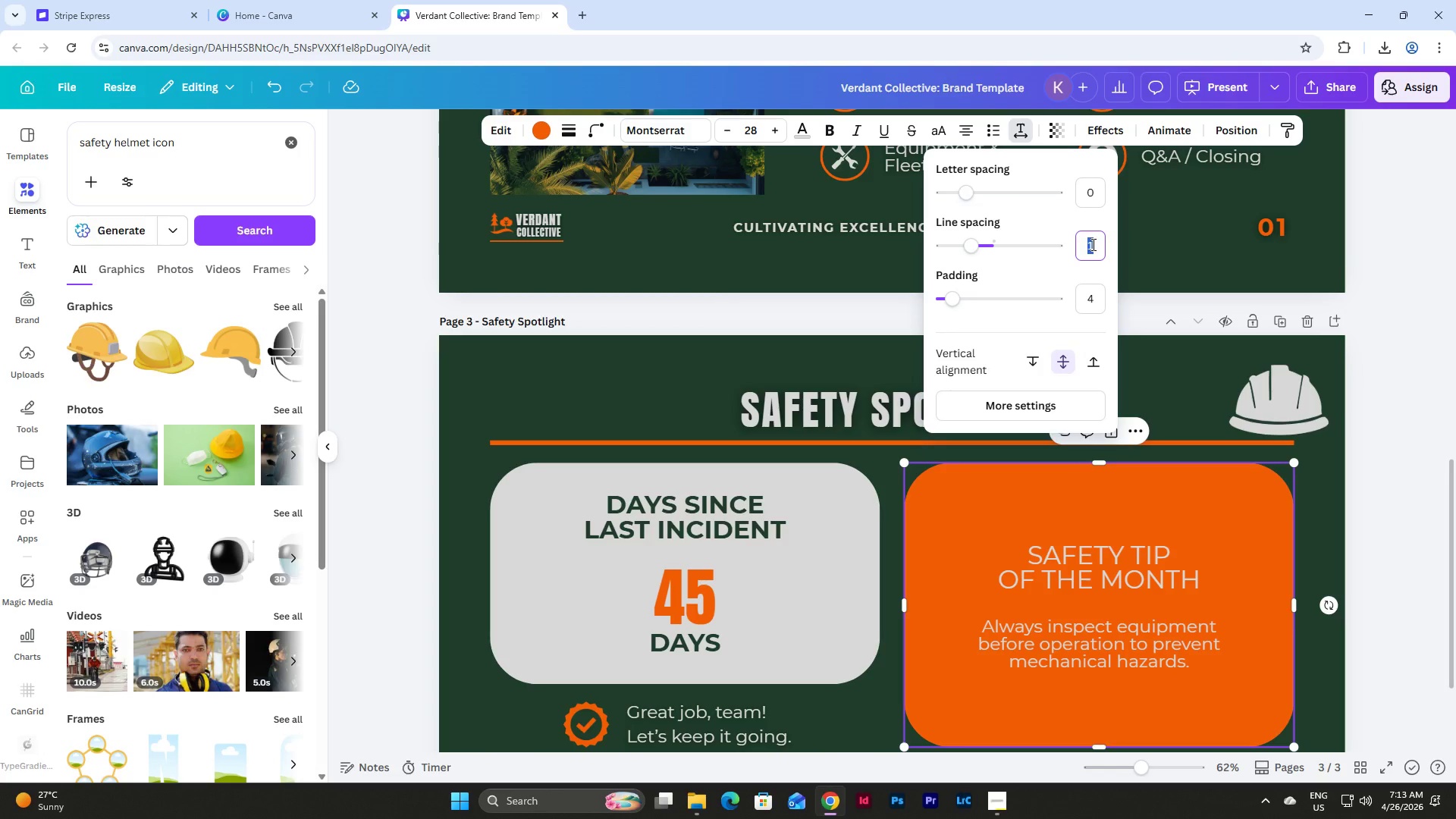 
key(Numpad1)
 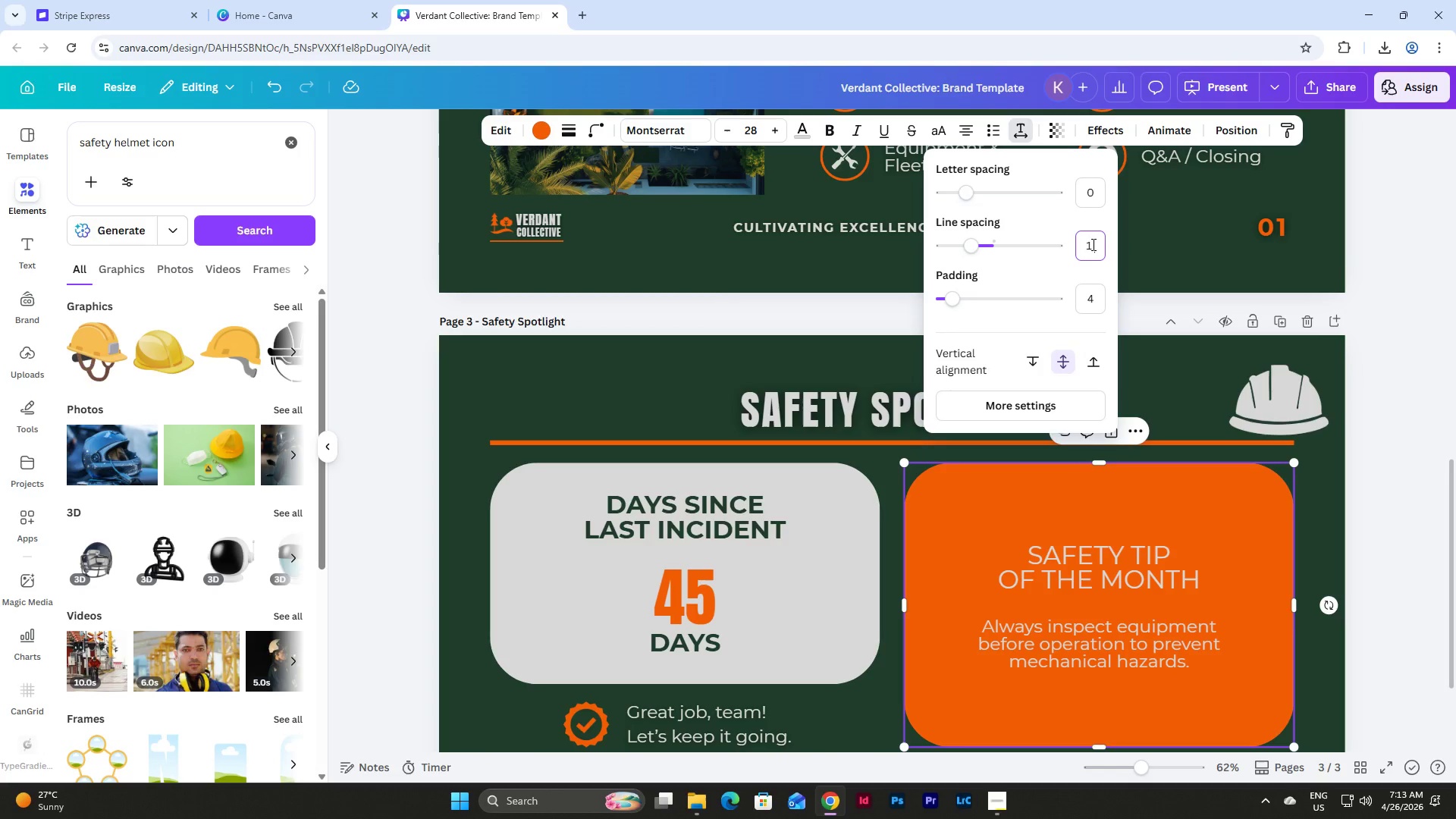 
key(NumpadDecimal)
 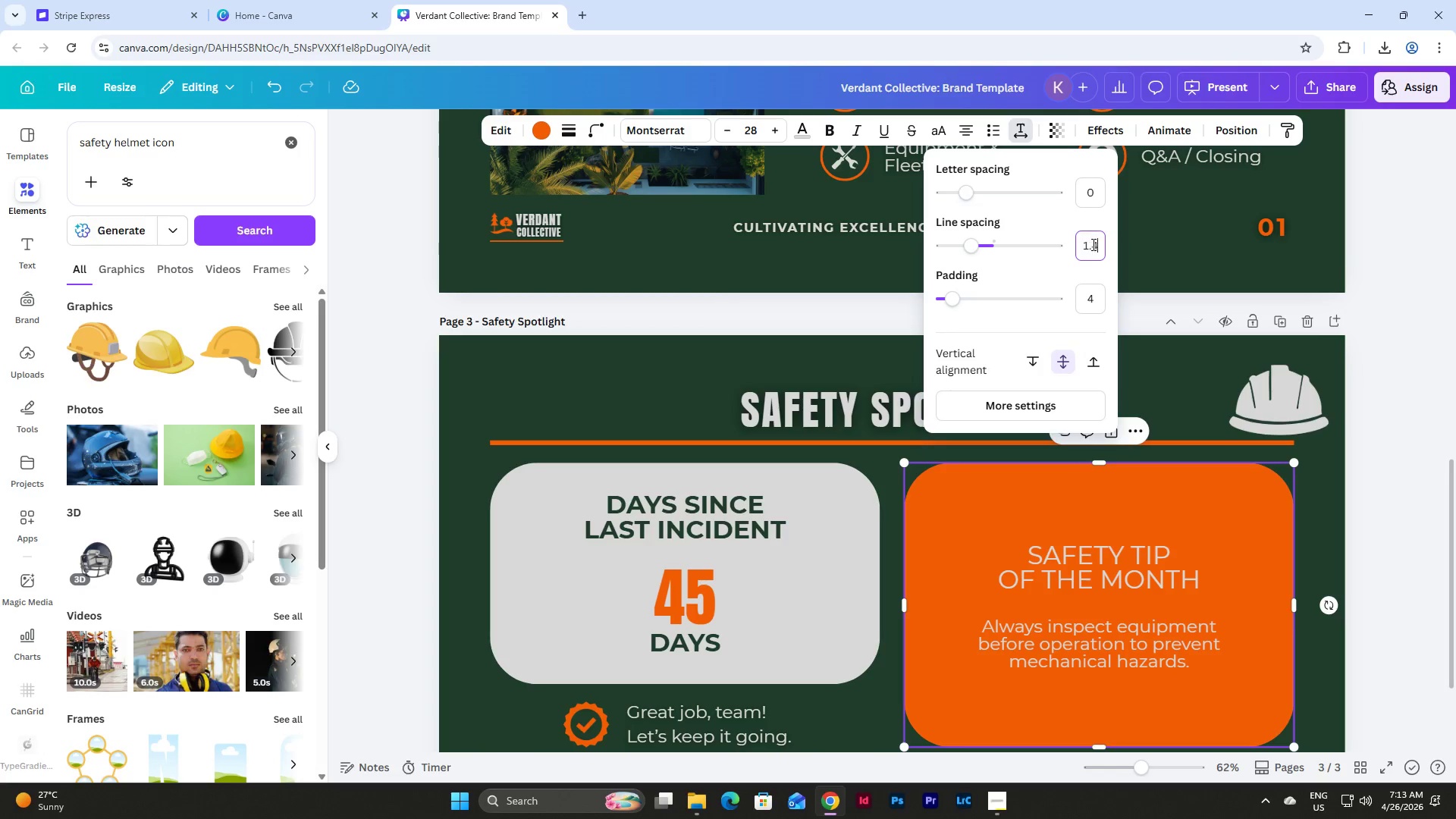 
key(Numpad4)
 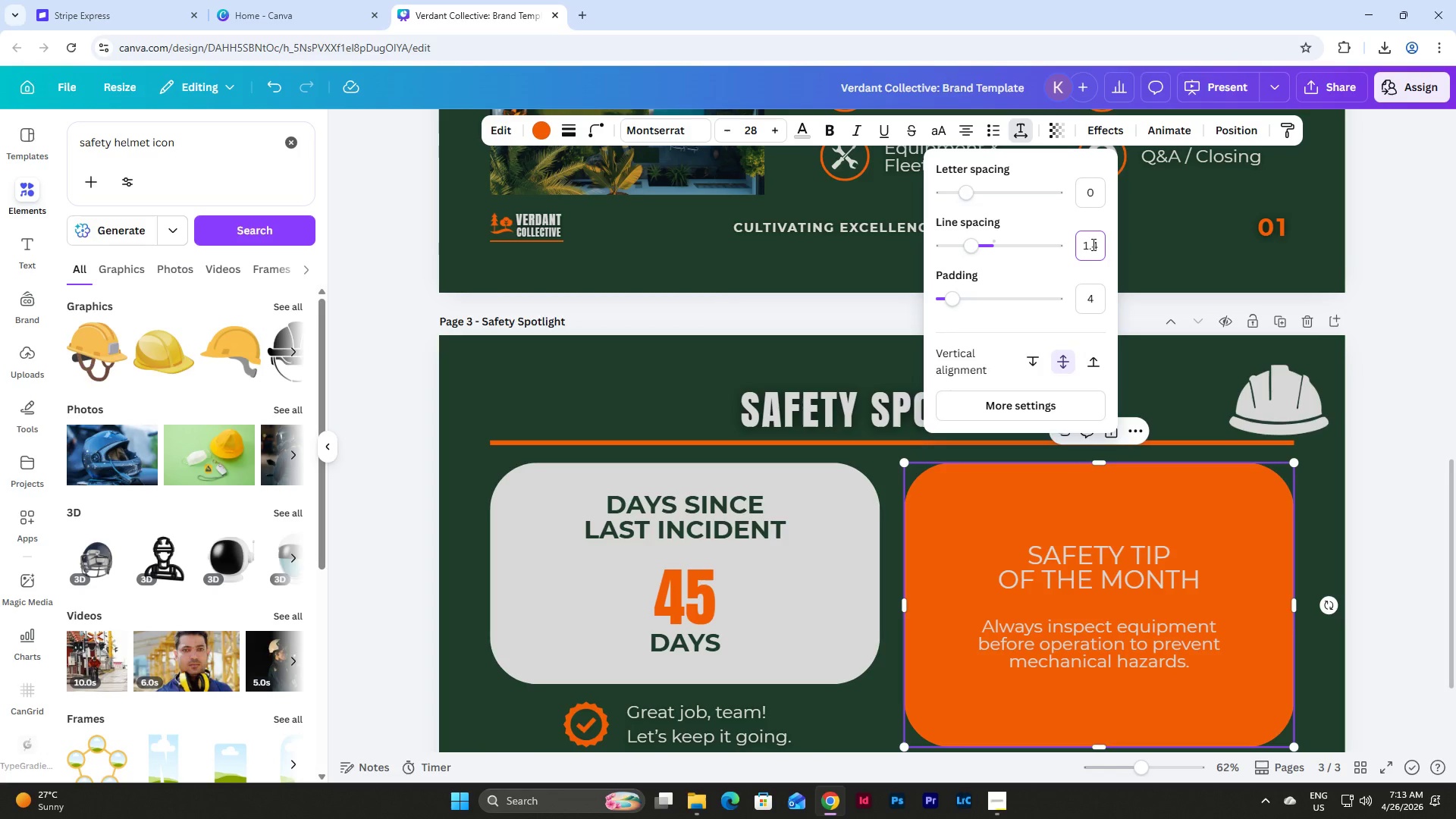 
key(NumpadEnter)
 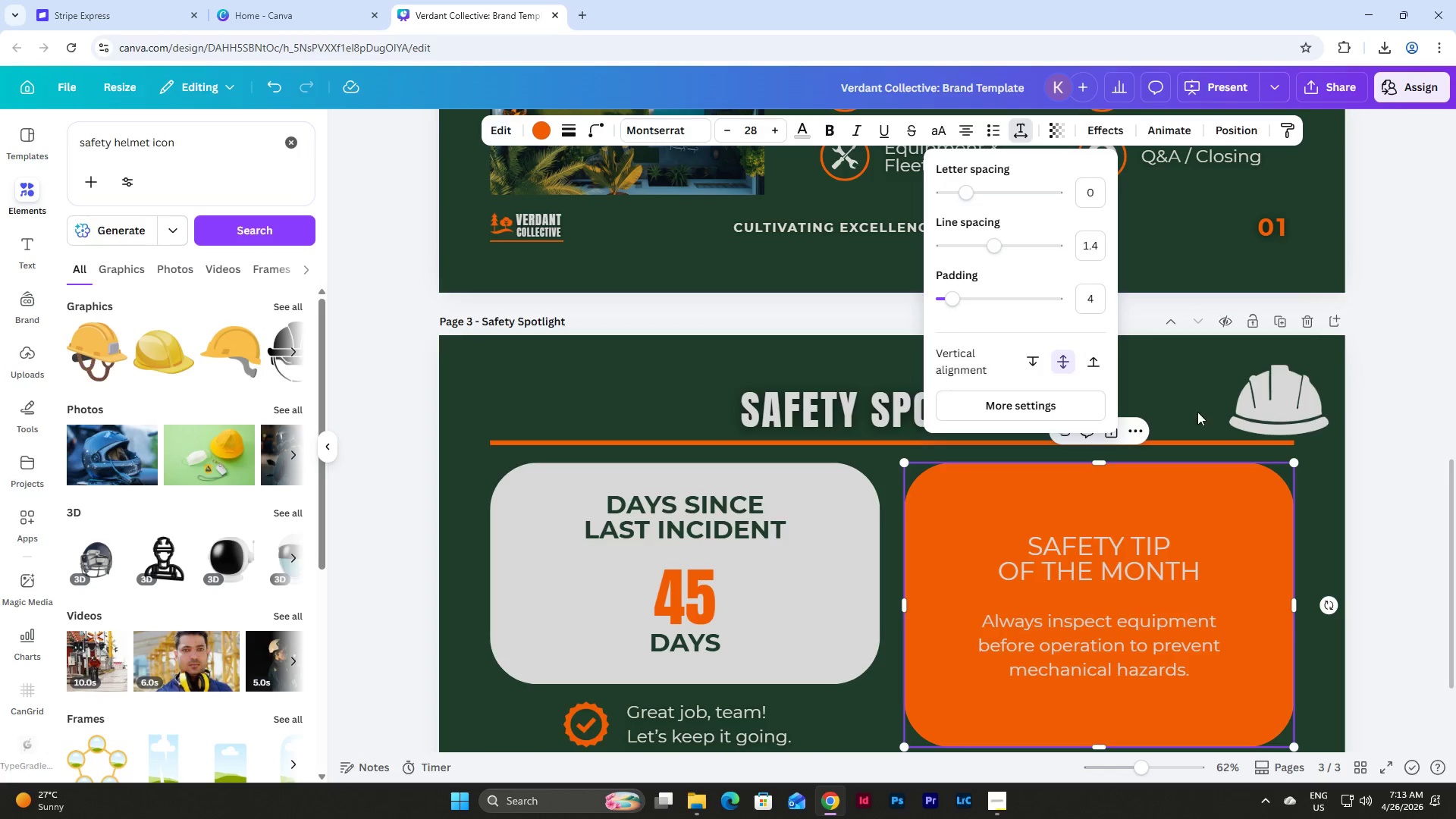 
left_click([1084, 614])
 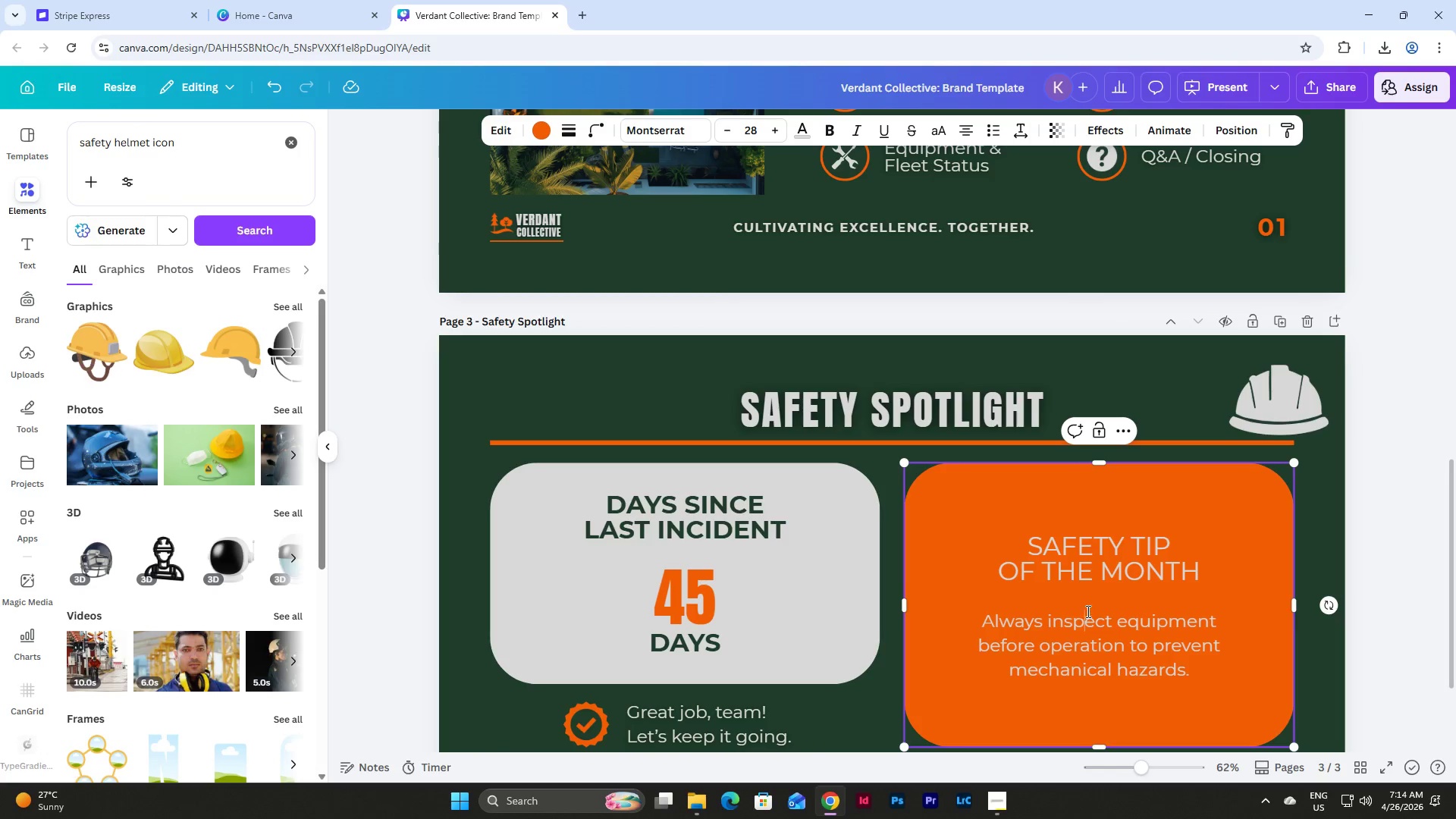 
left_click([1089, 607])
 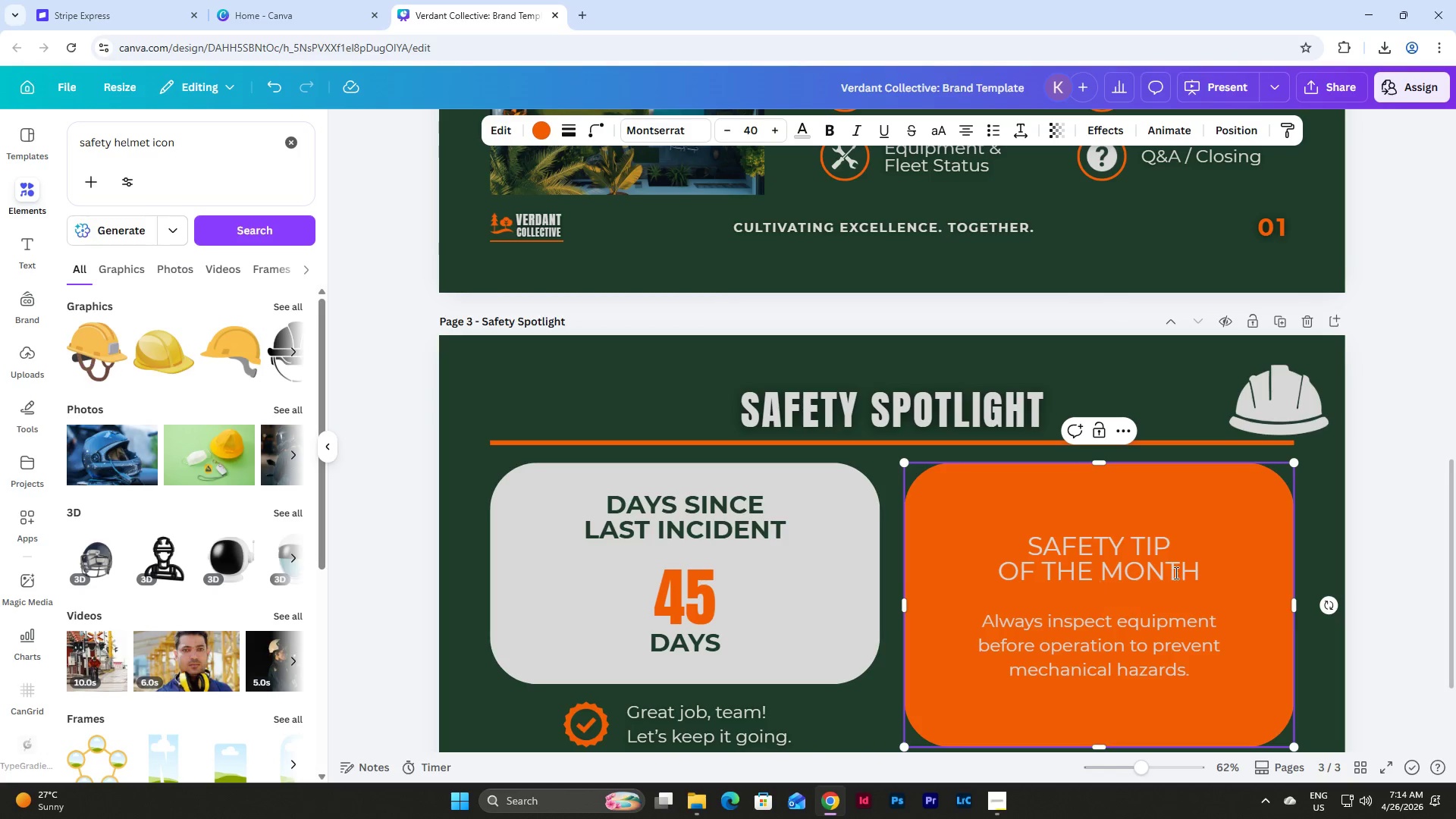 
scroll: coordinate [1175, 573], scroll_direction: down, amount: 2.0
 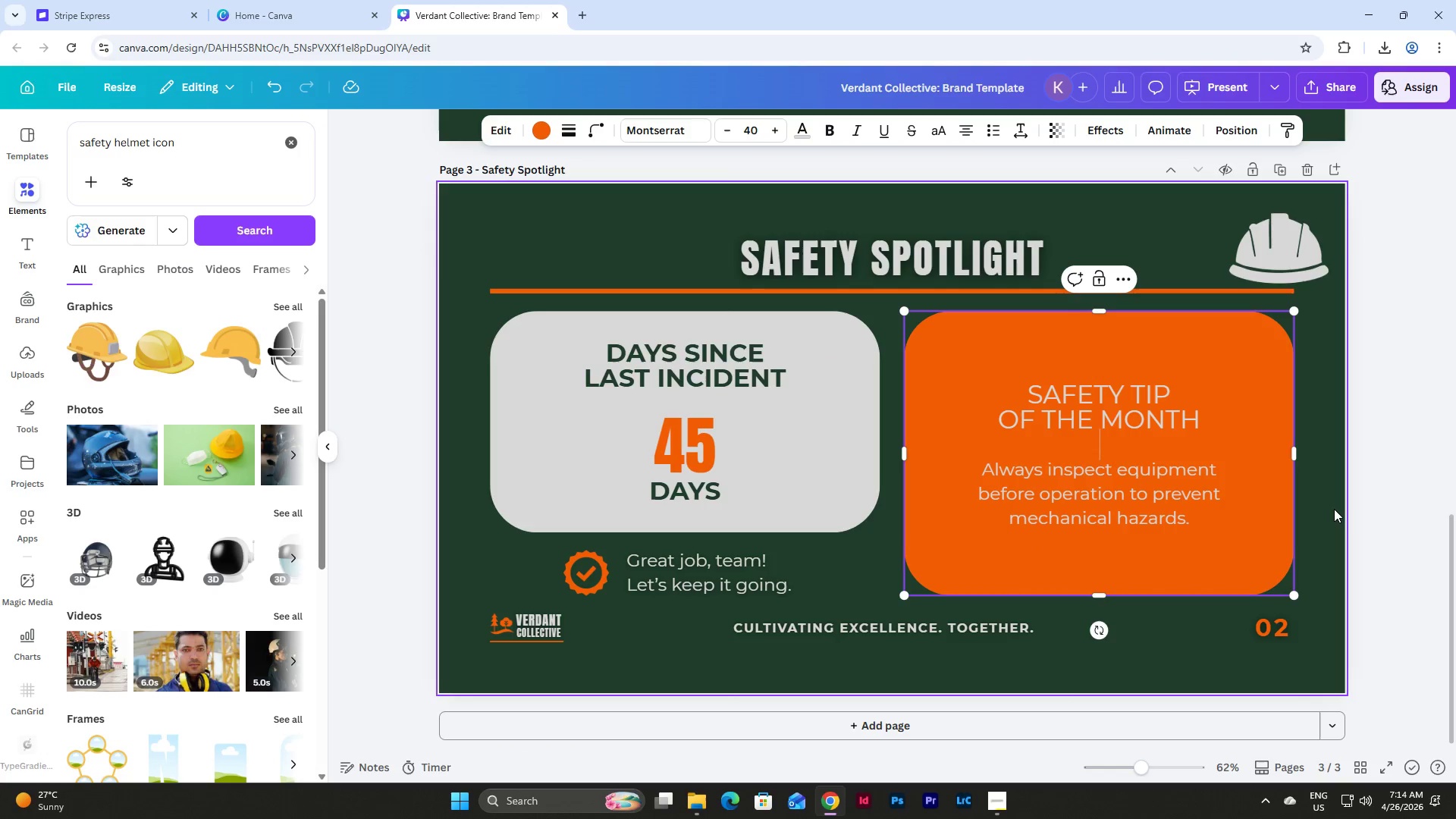 
left_click([1334, 509])
 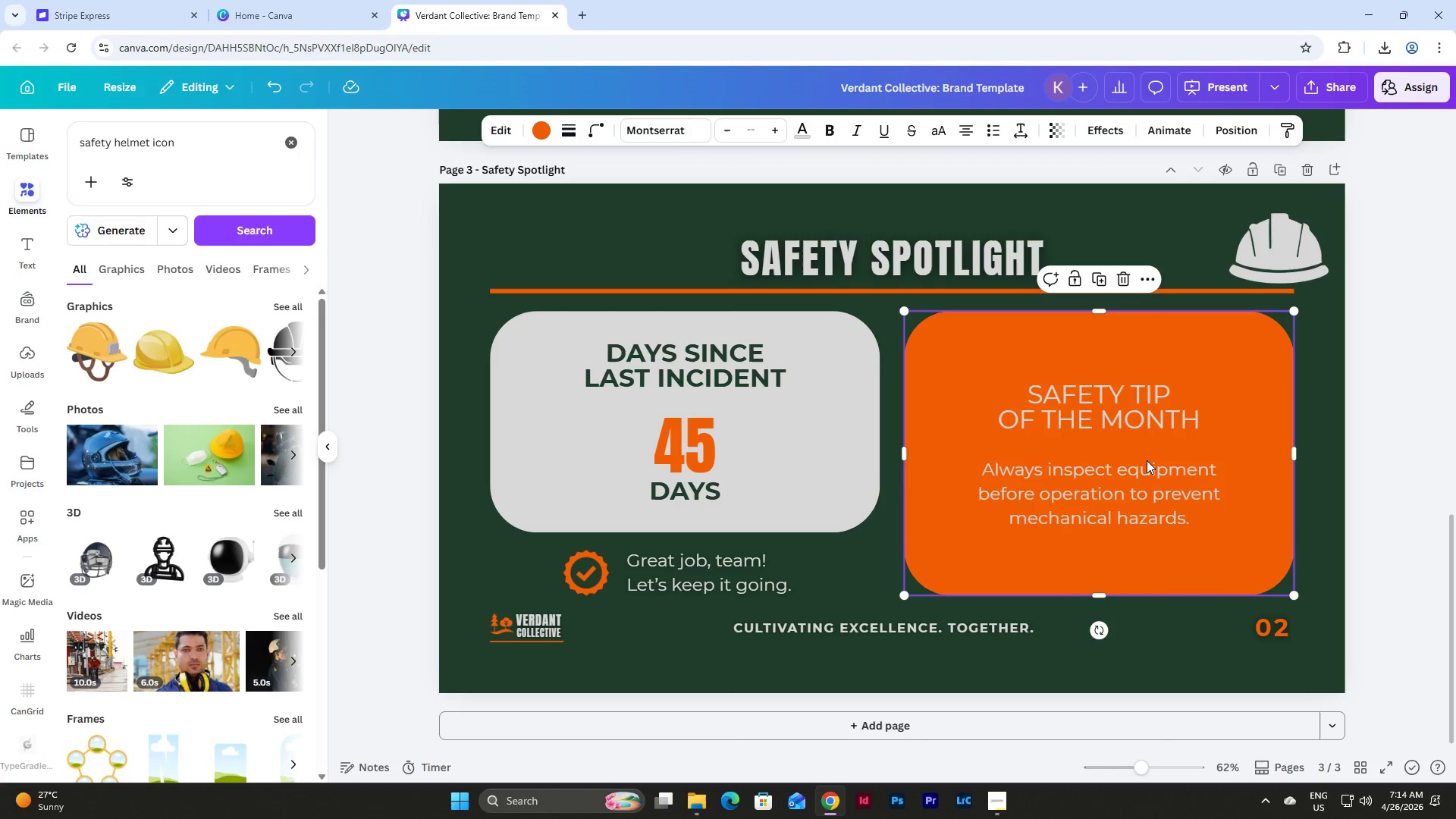 
double_click([1147, 460])
 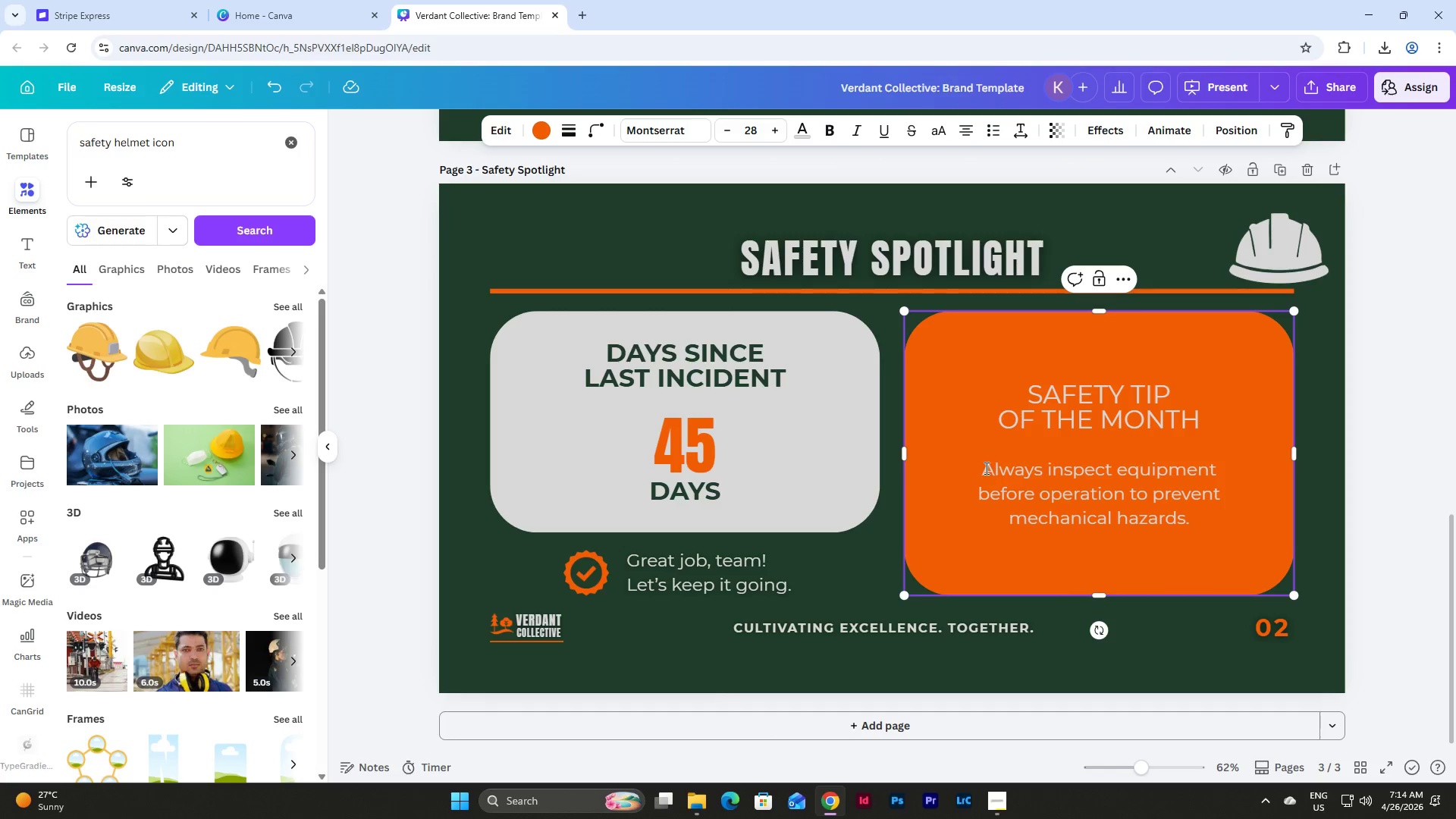 
left_click_drag(start_coordinate=[985, 467], to_coordinate=[1197, 522])
 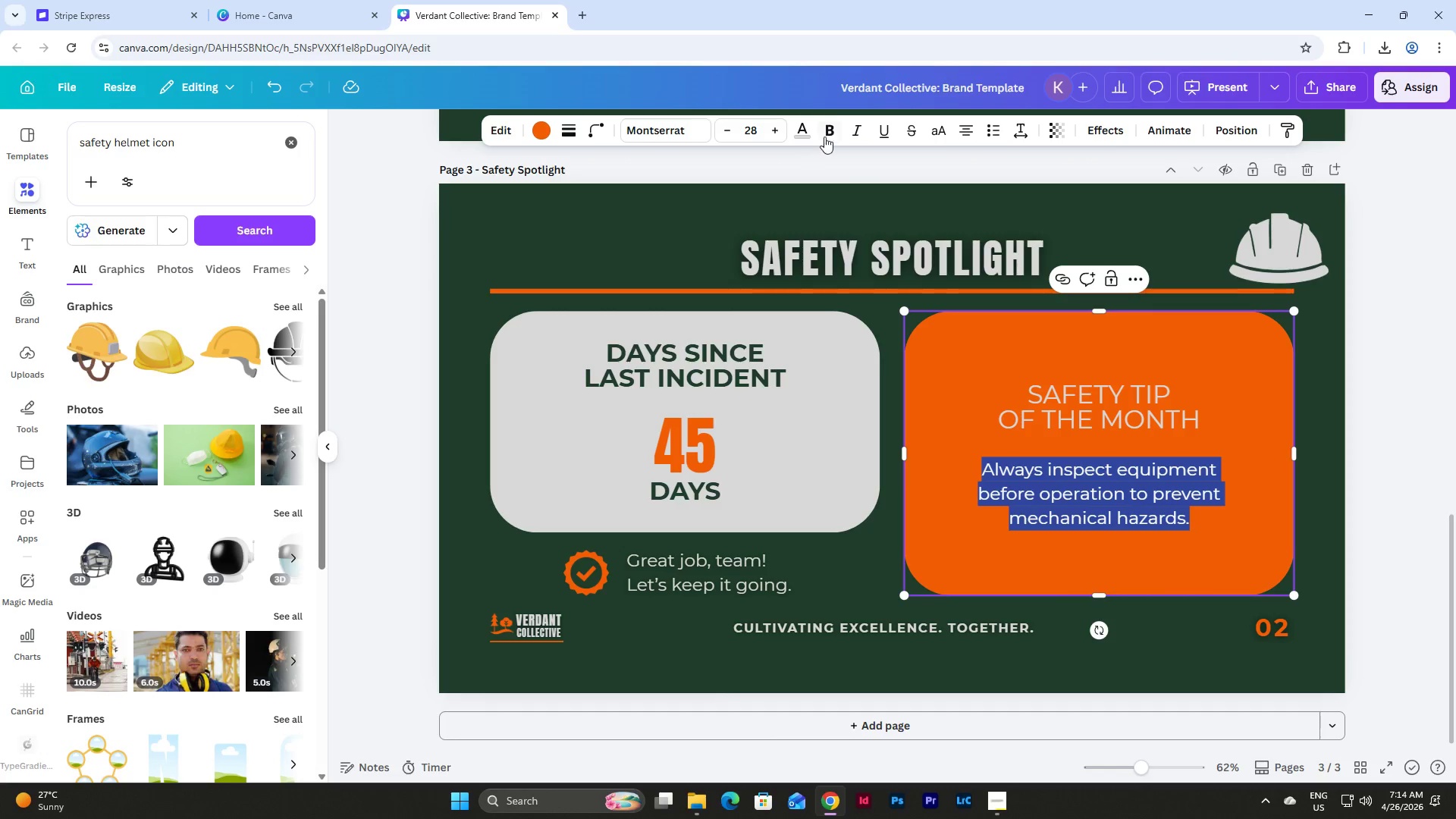 
left_click([825, 132])
 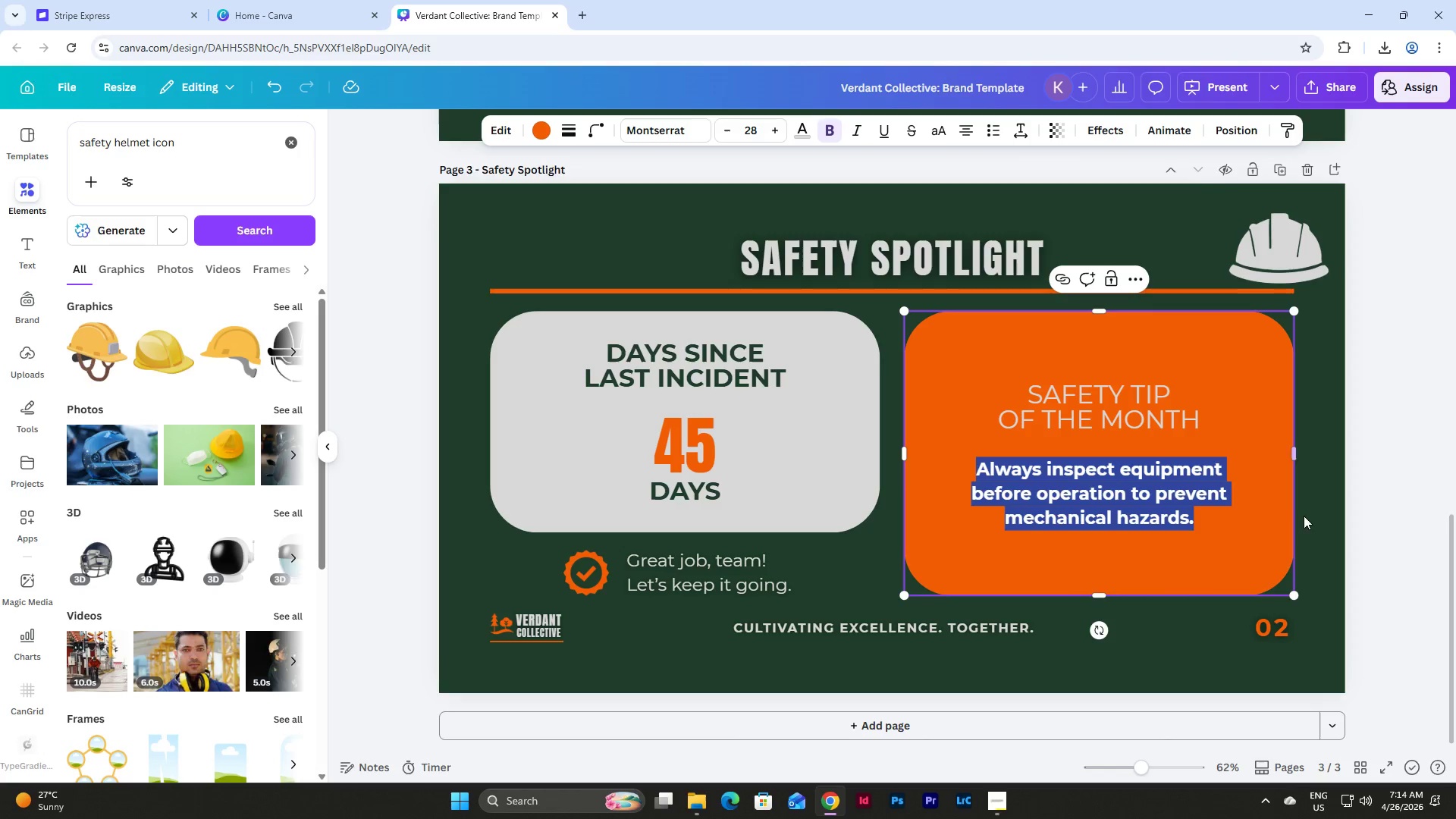 
left_click([1321, 512])
 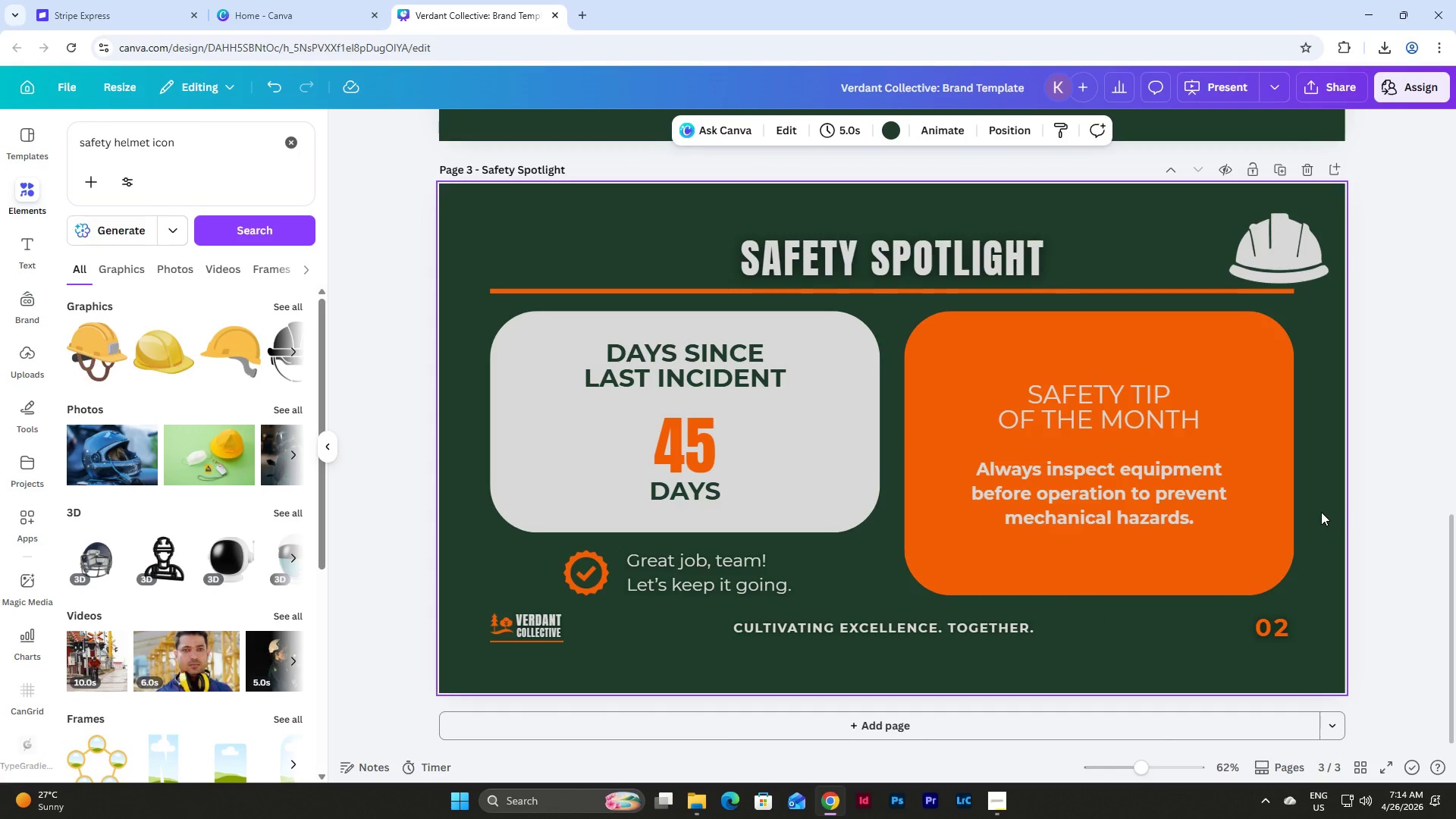 
double_click([1050, 390])
 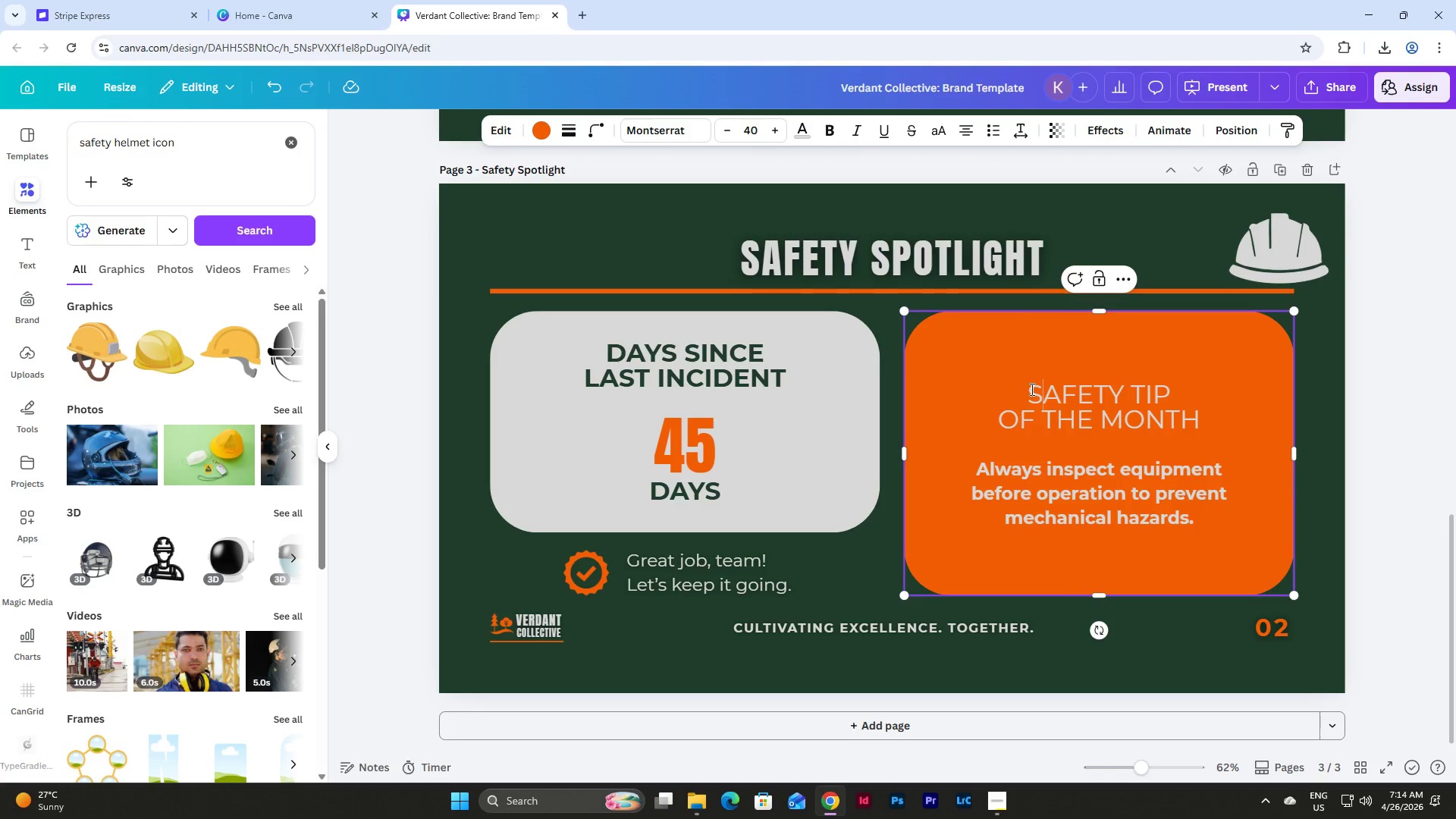 
left_click_drag(start_coordinate=[1030, 389], to_coordinate=[1206, 415])
 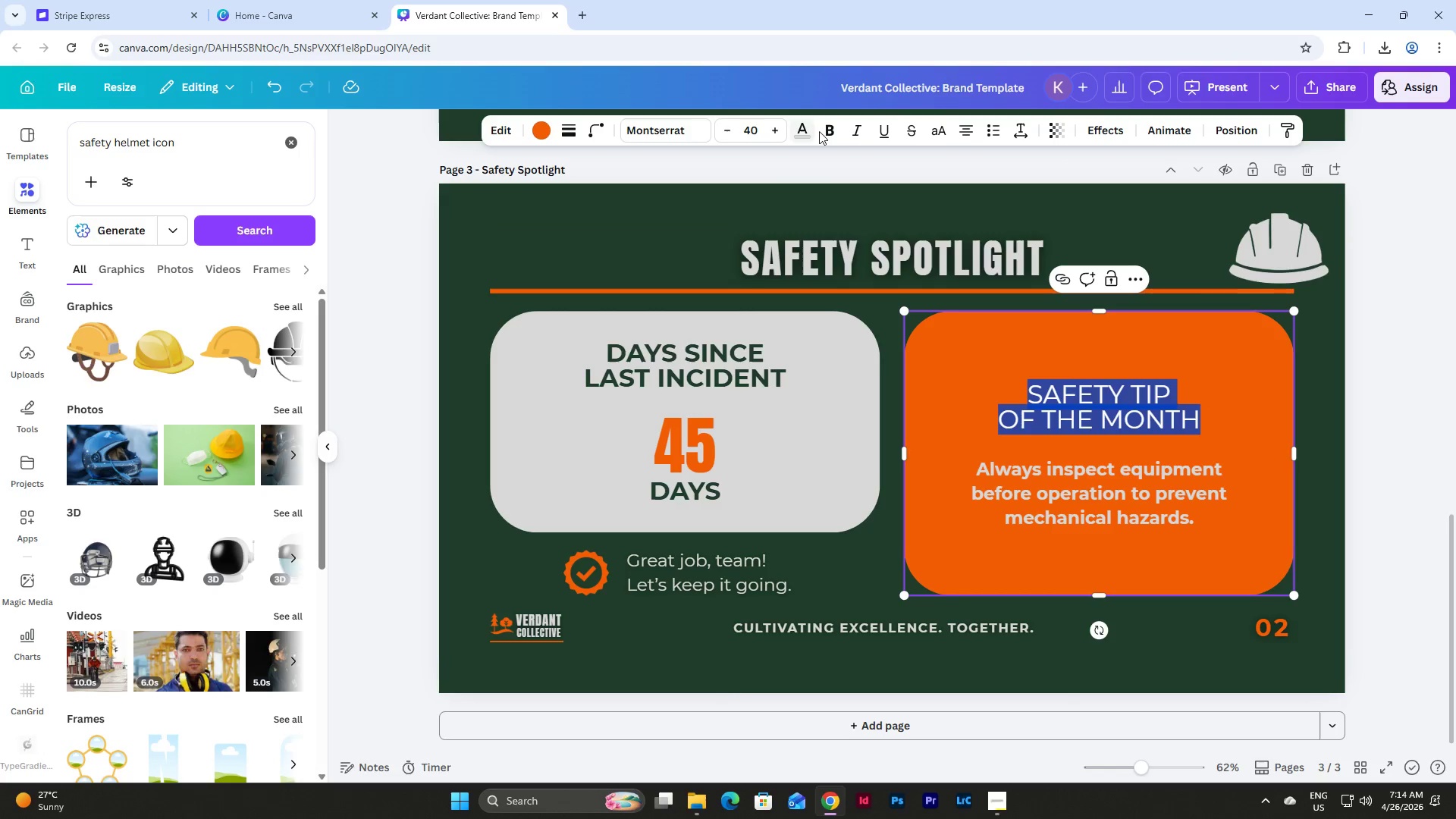 
left_click([831, 131])
 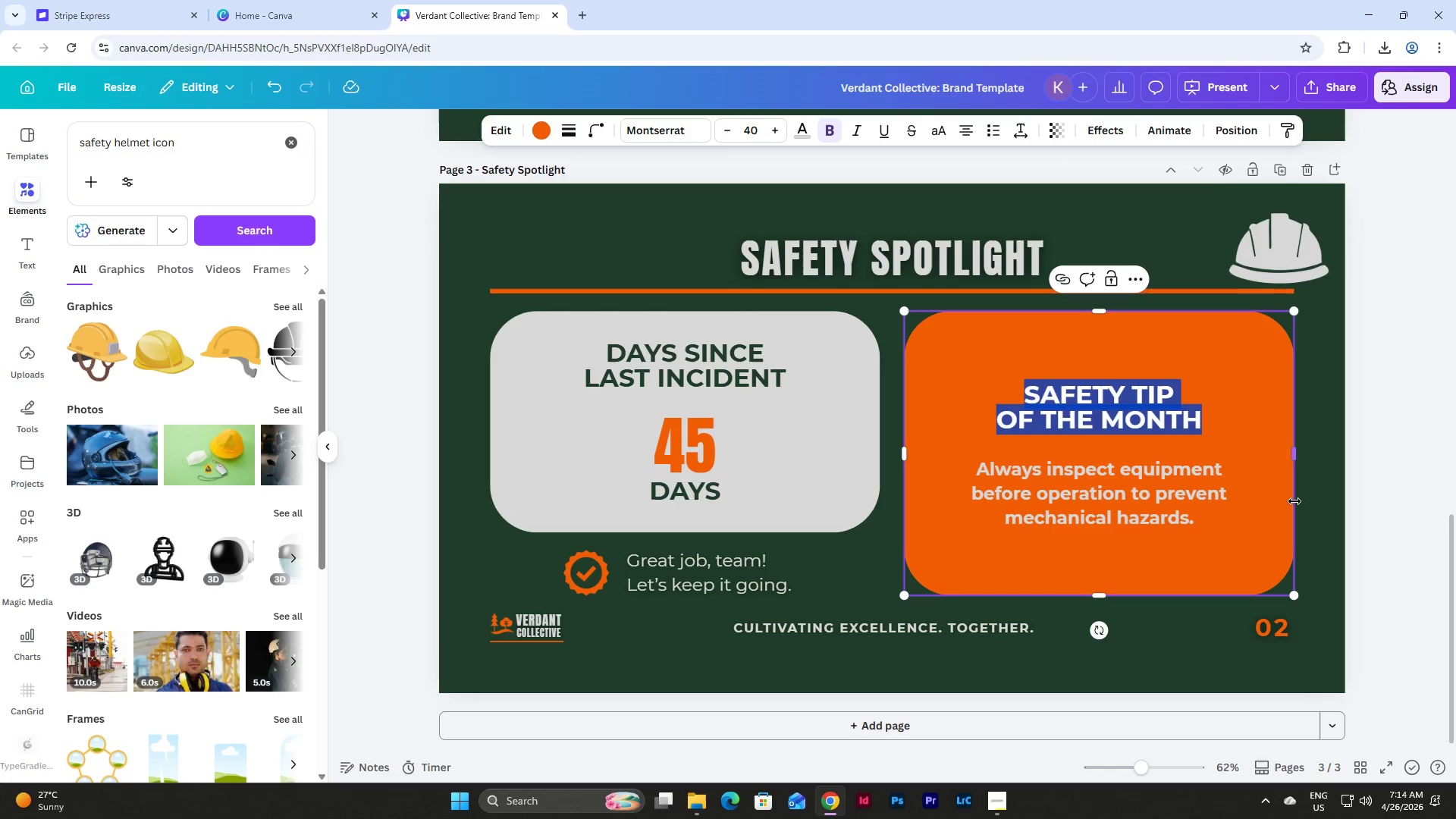 
left_click([1330, 525])
 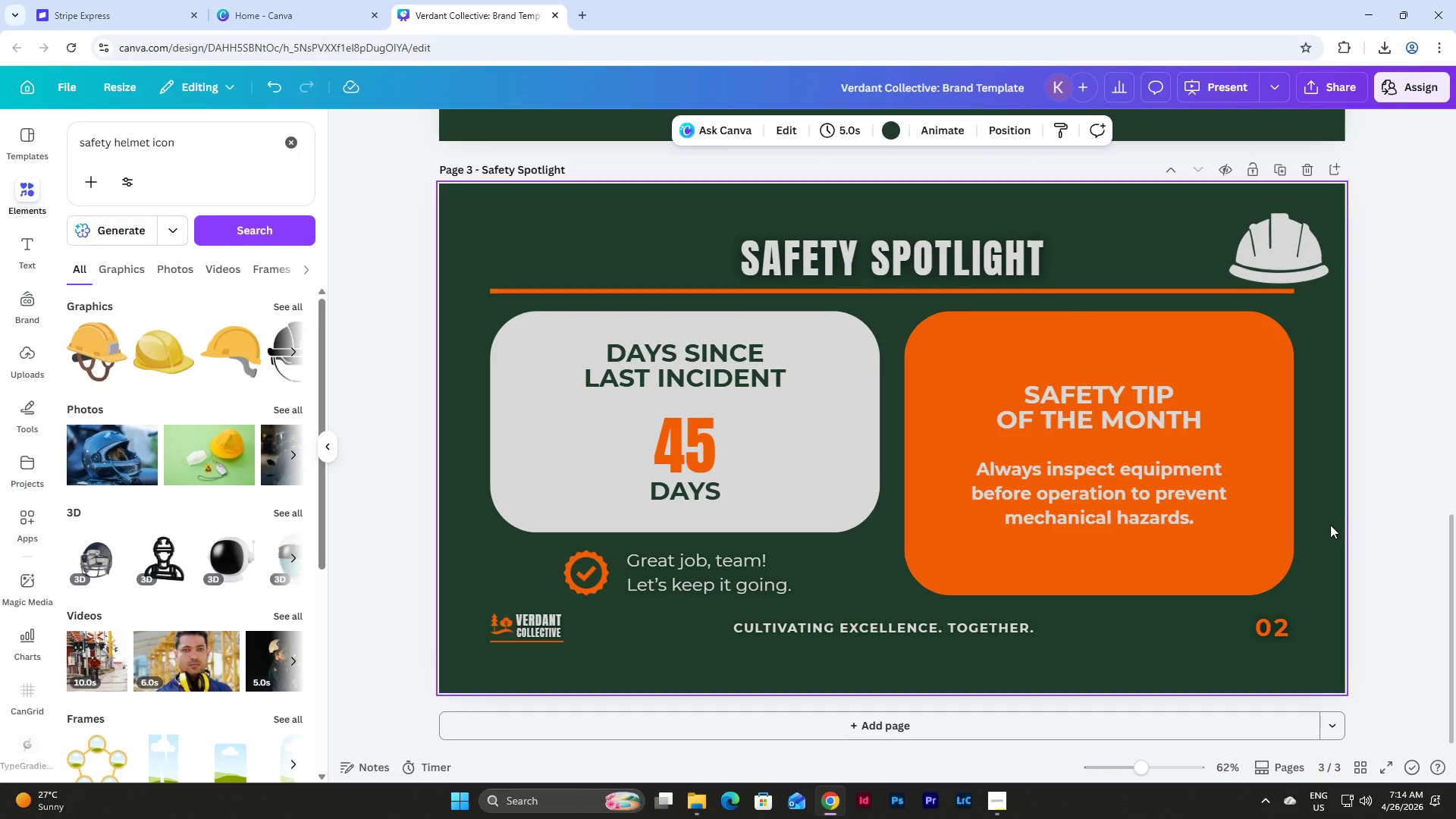 
double_click([1025, 390])
 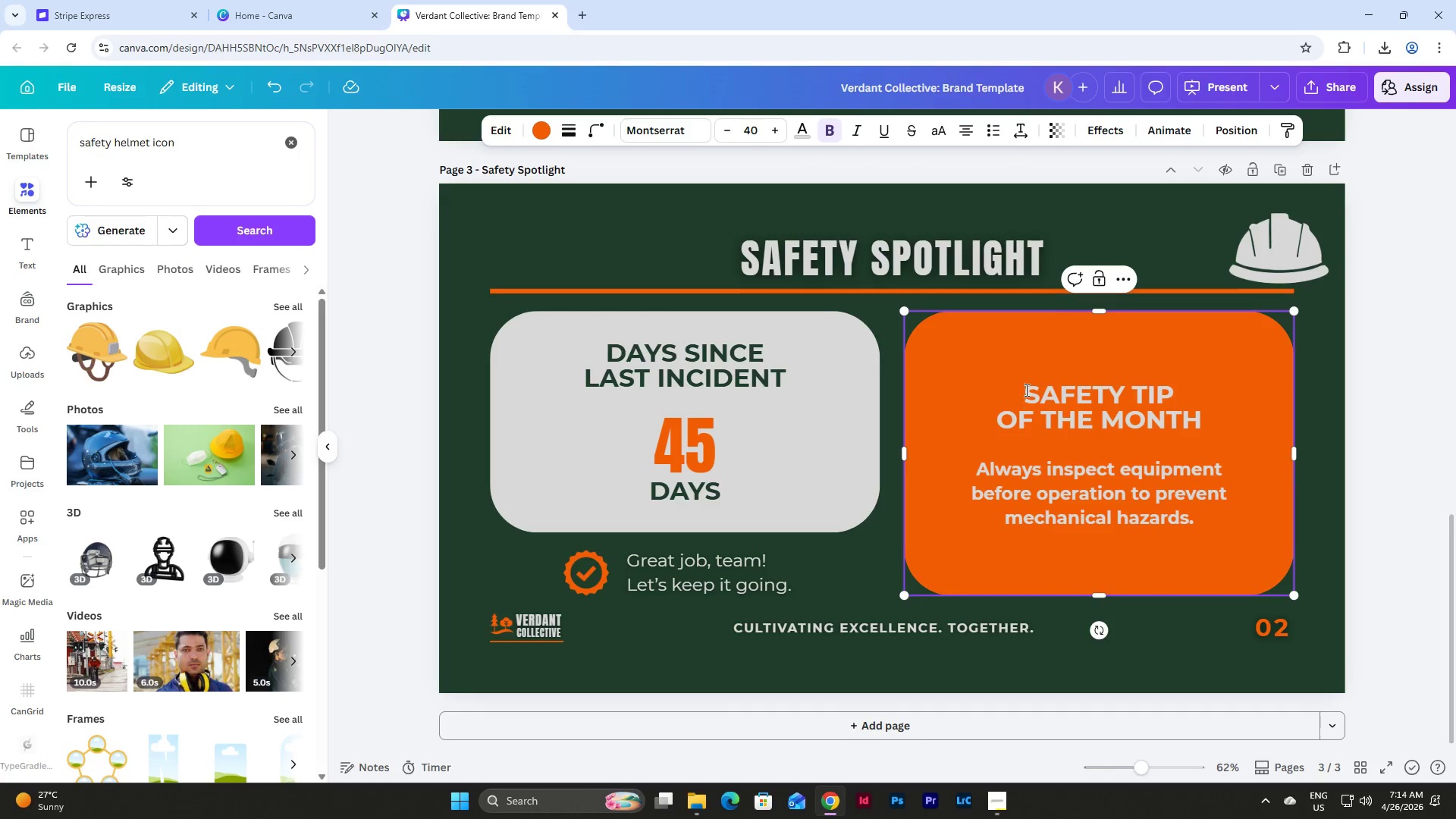 
left_click([1025, 390])
 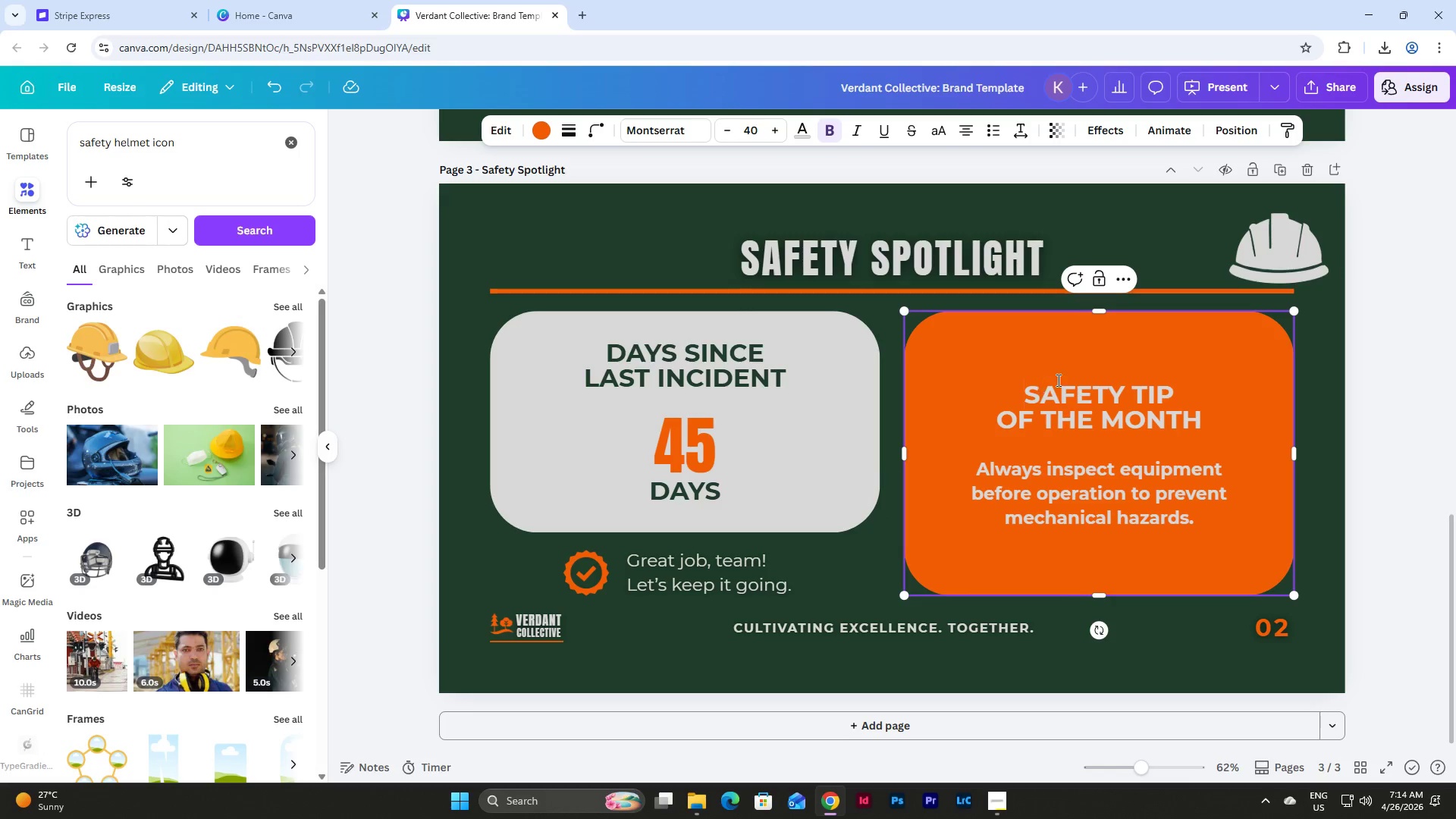 
left_click([1109, 358])
 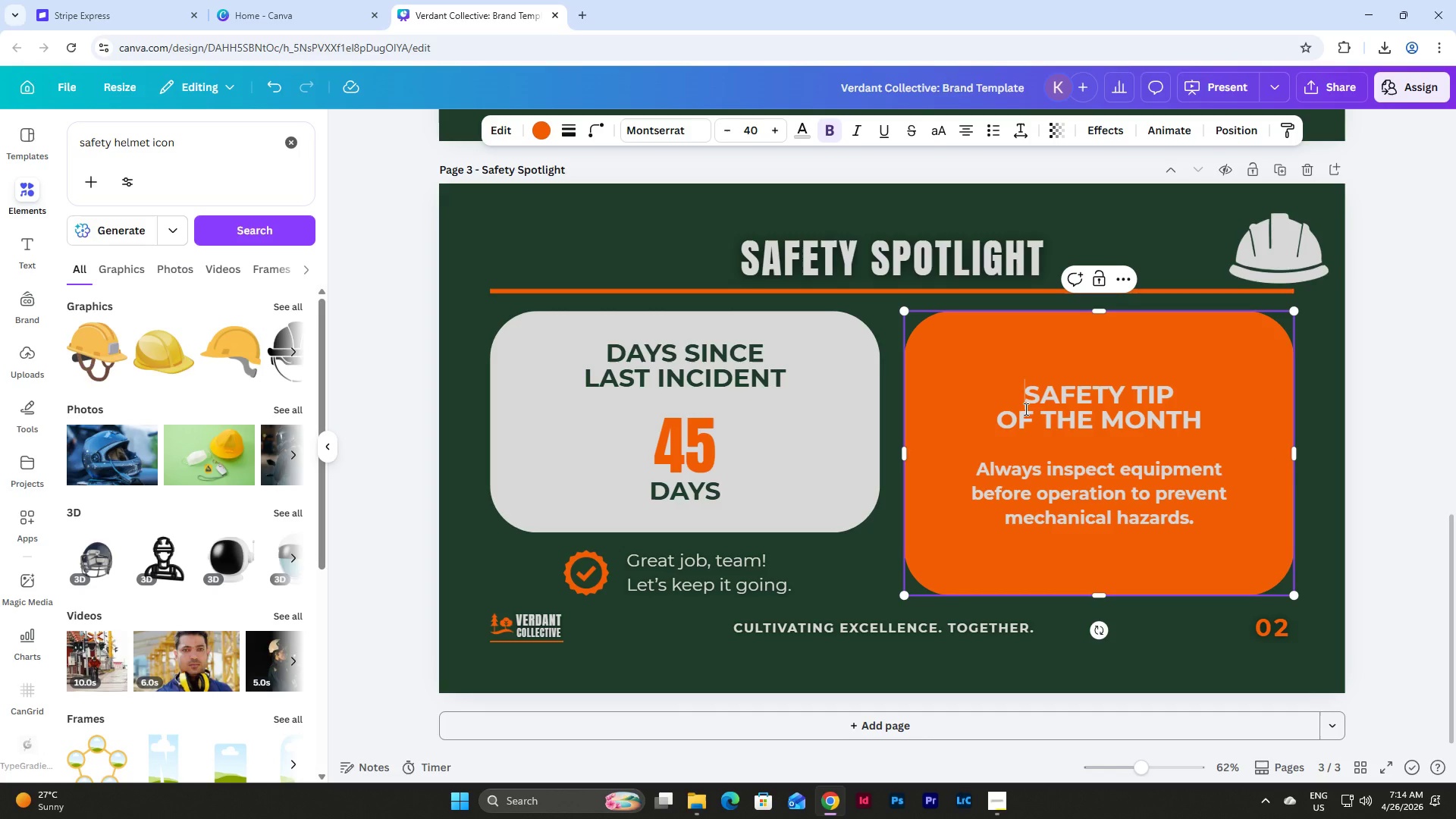 
key(Enter)
 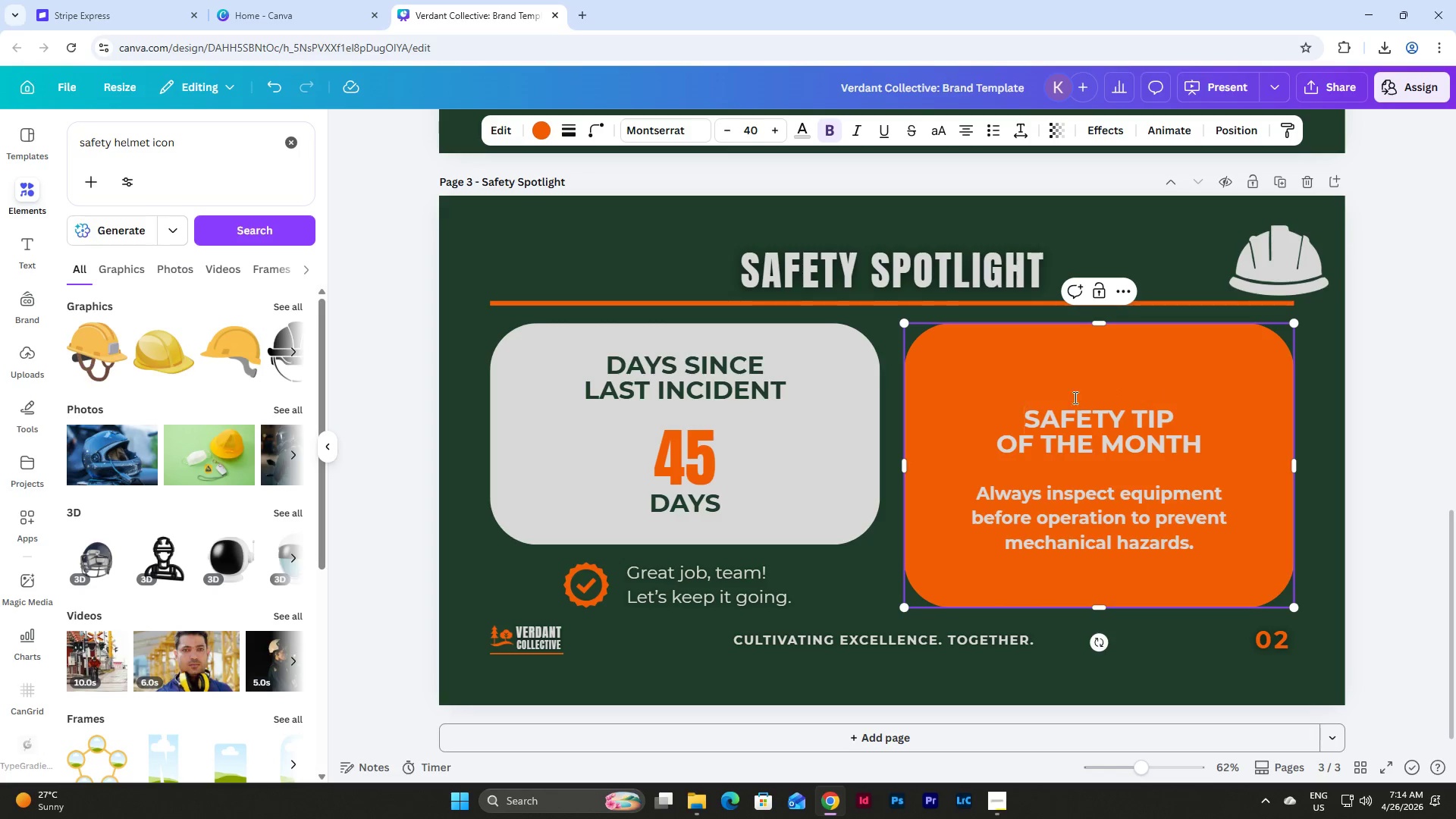 
left_click([1112, 392])
 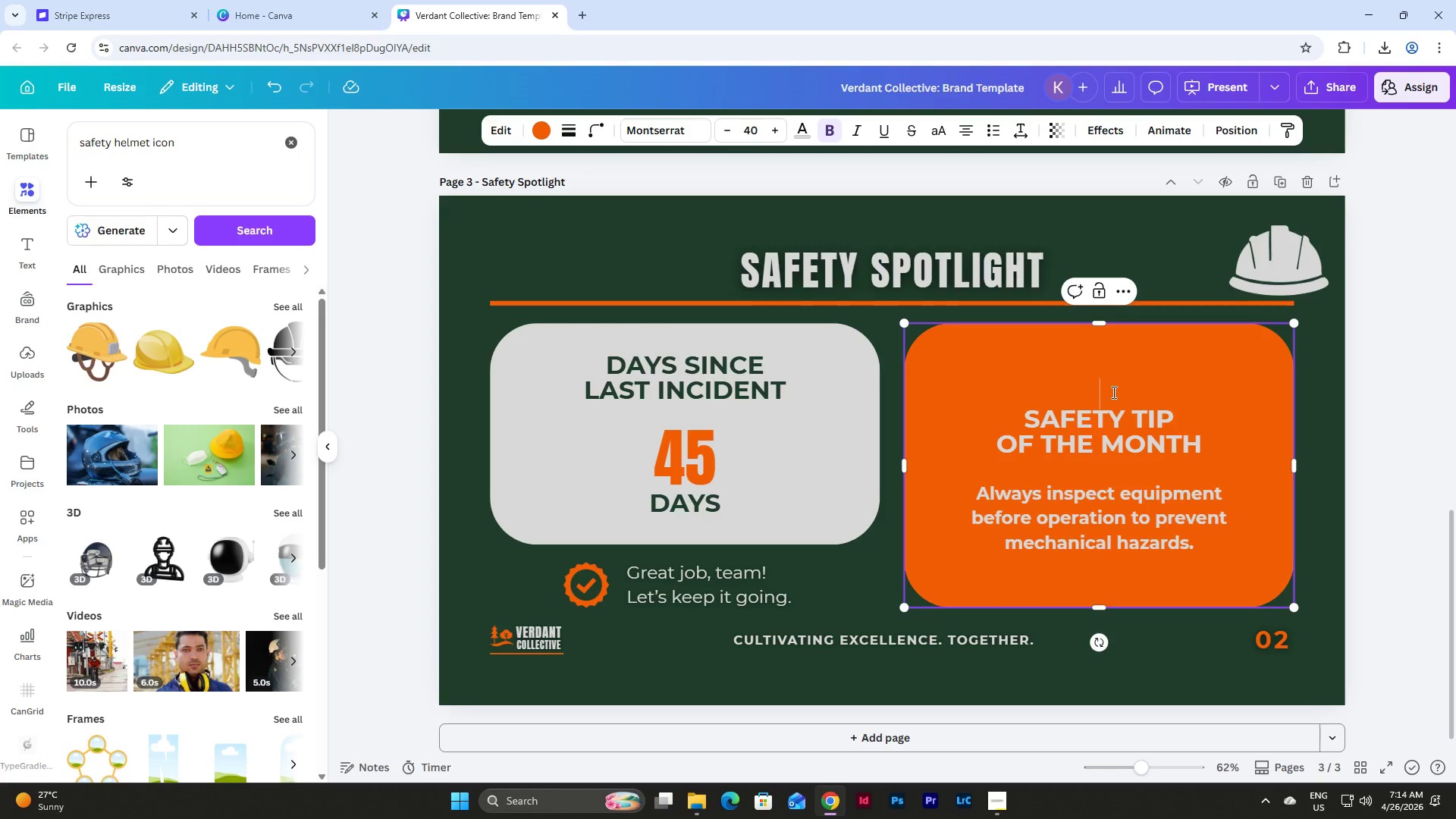 
key(Enter)
 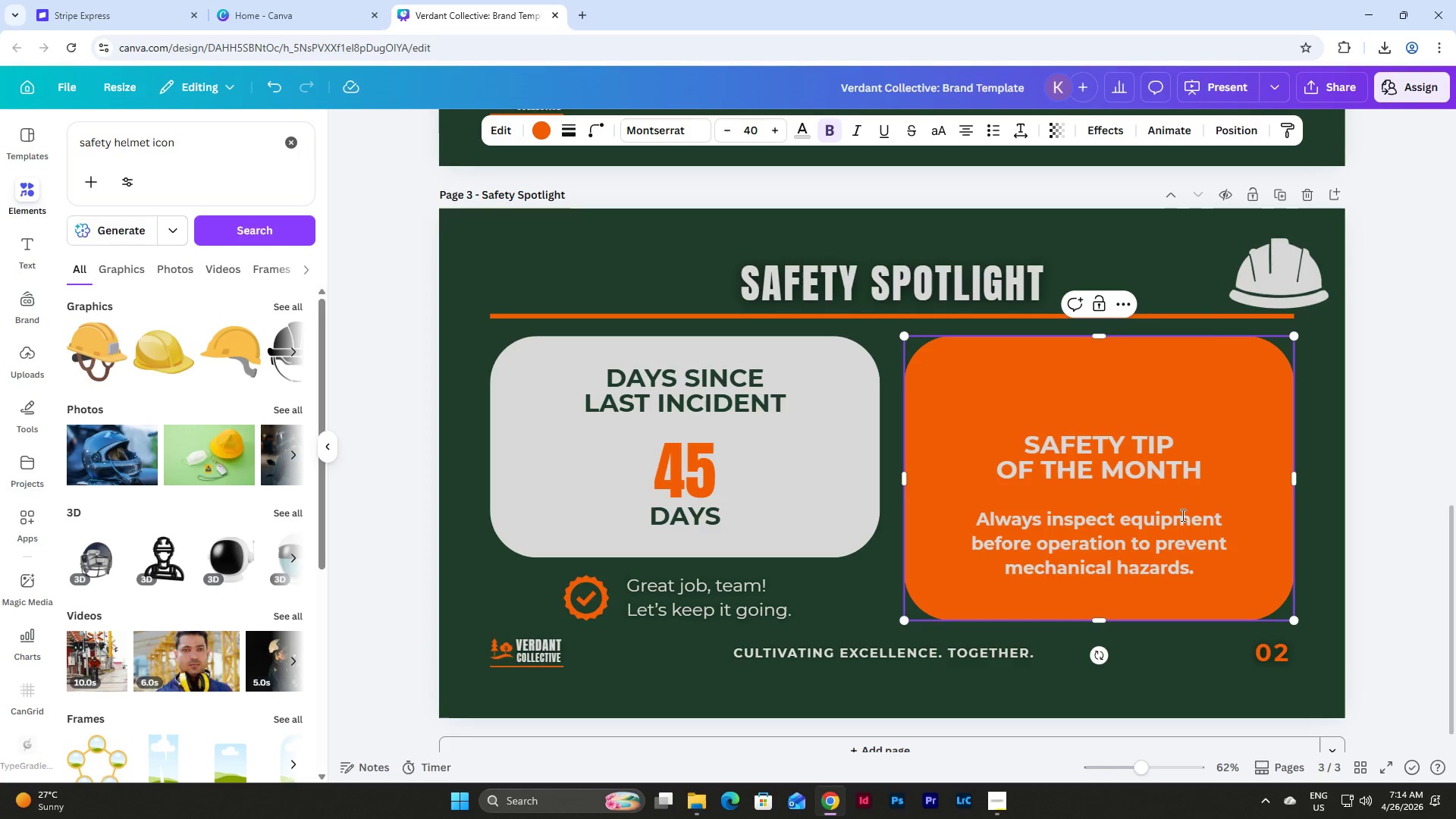 
left_click([1306, 523])
 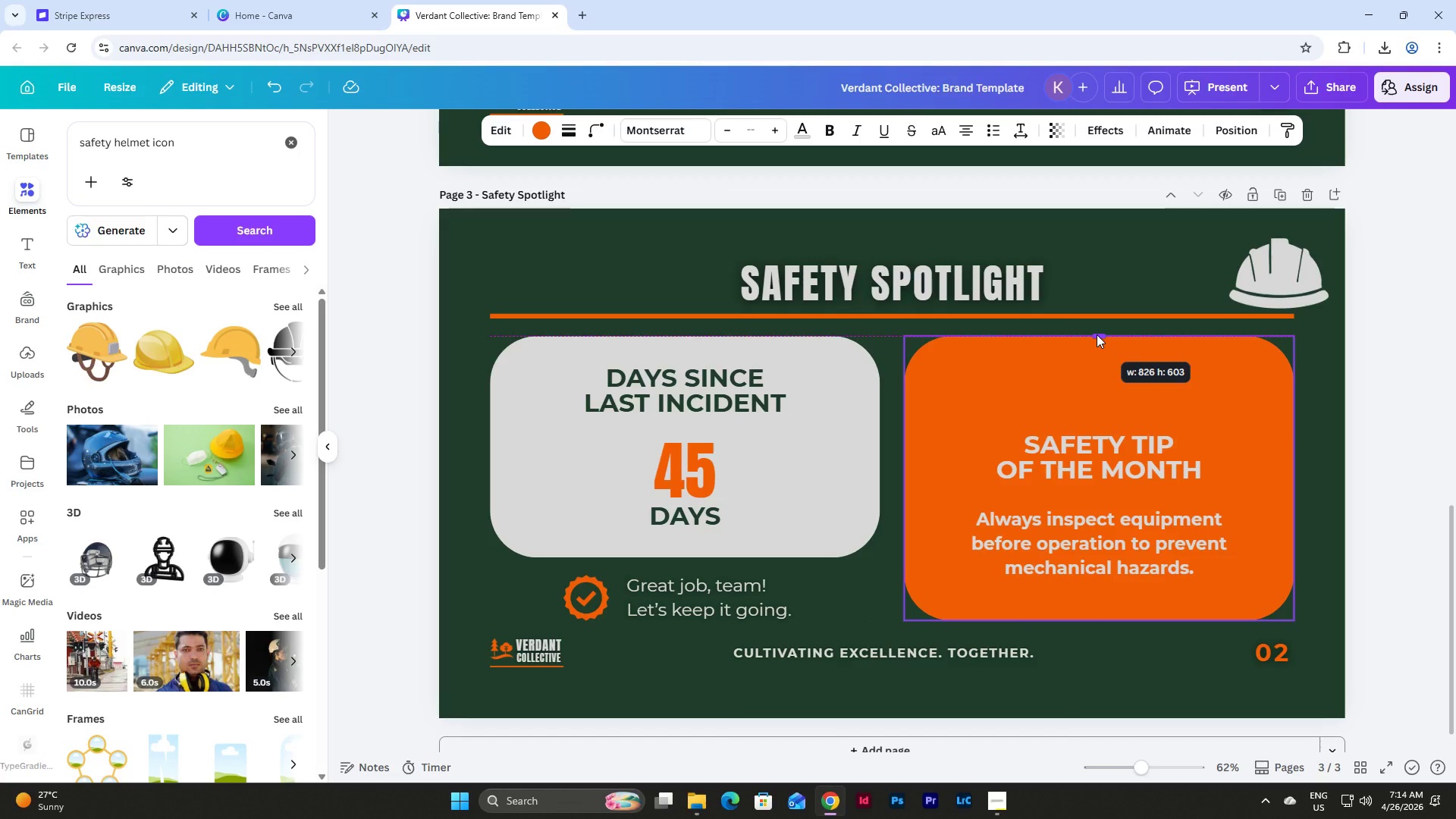 
wait(10.81)
 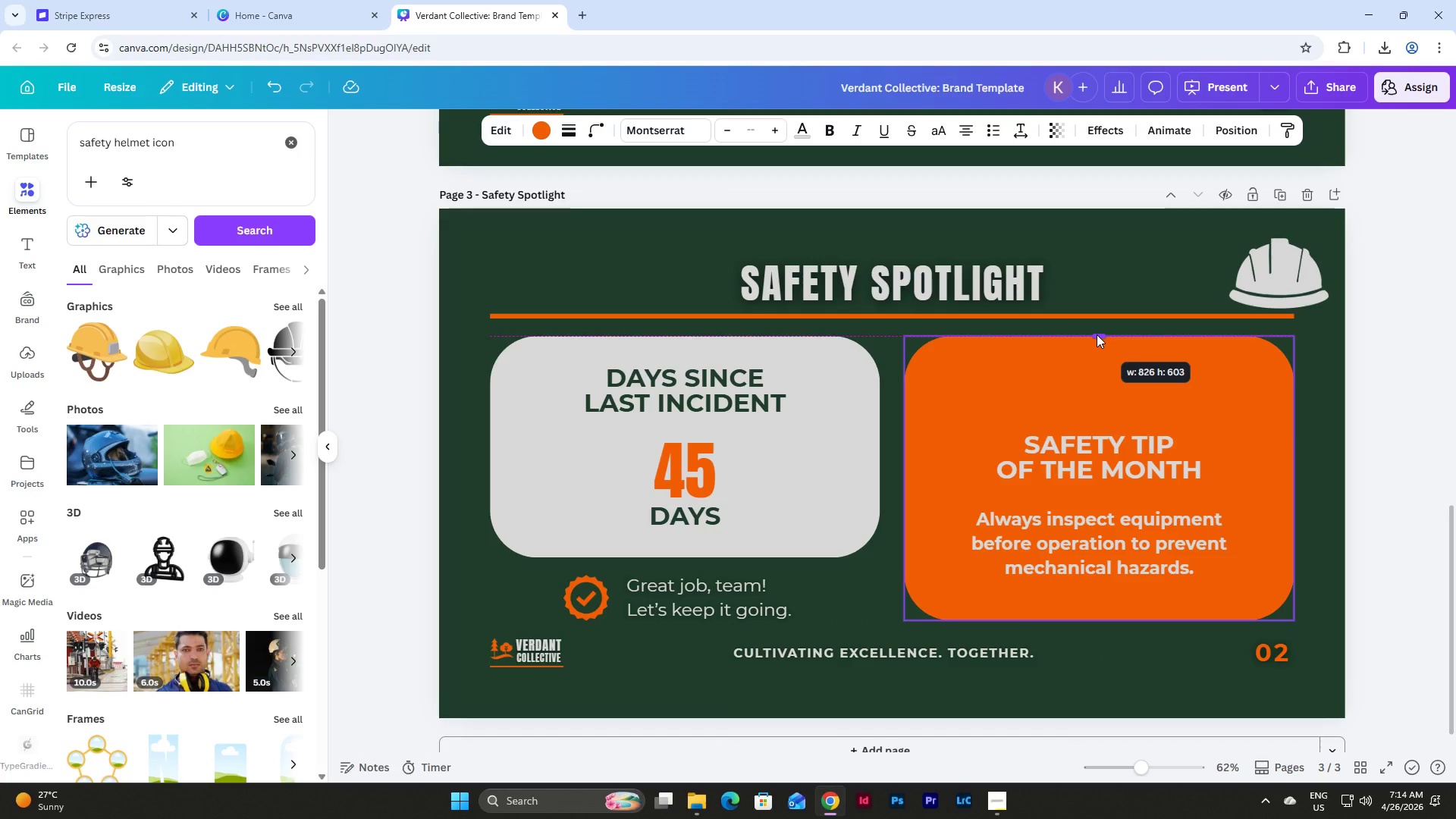 
double_click([1112, 413])
 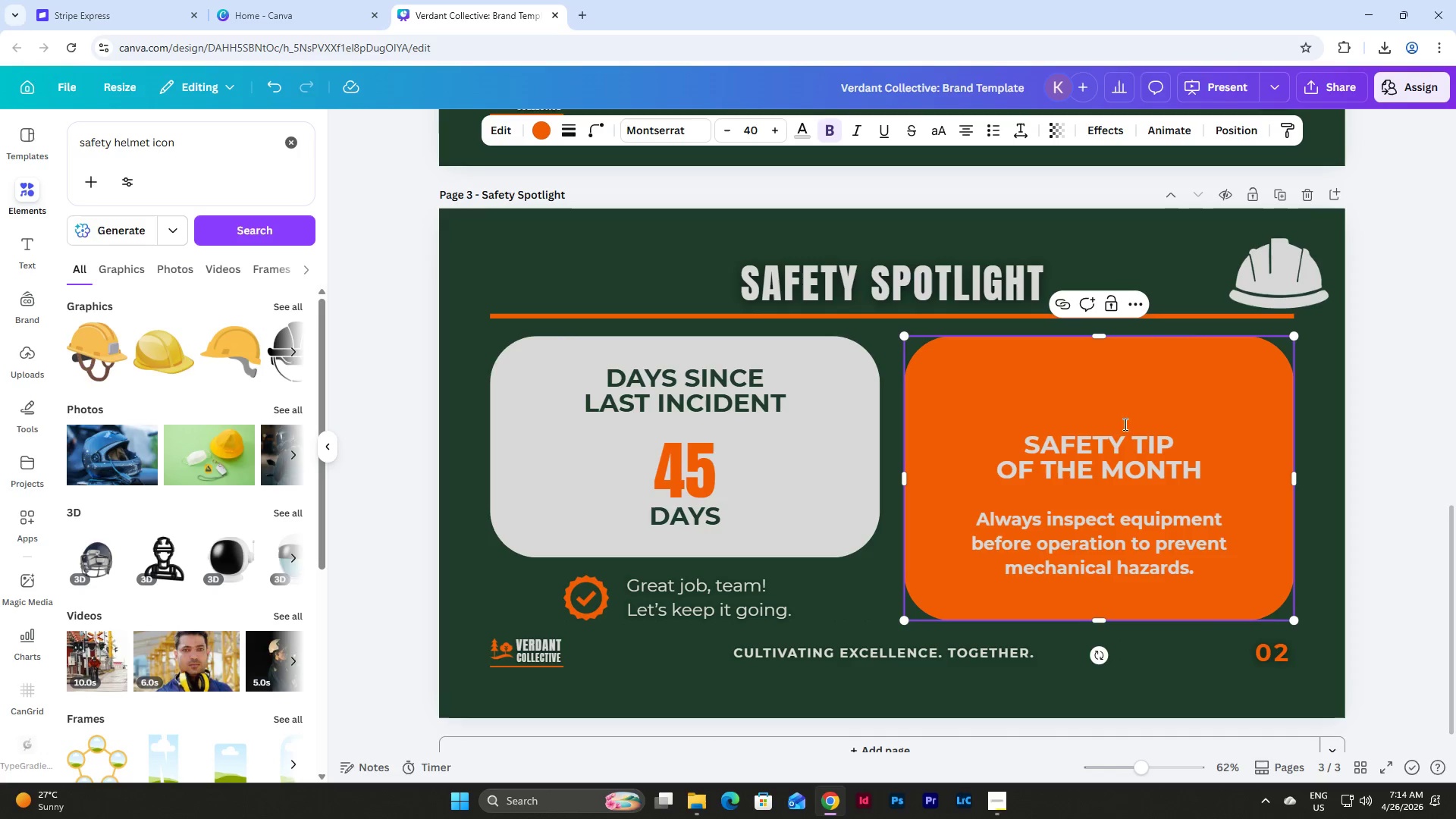 
left_click([1111, 413])
 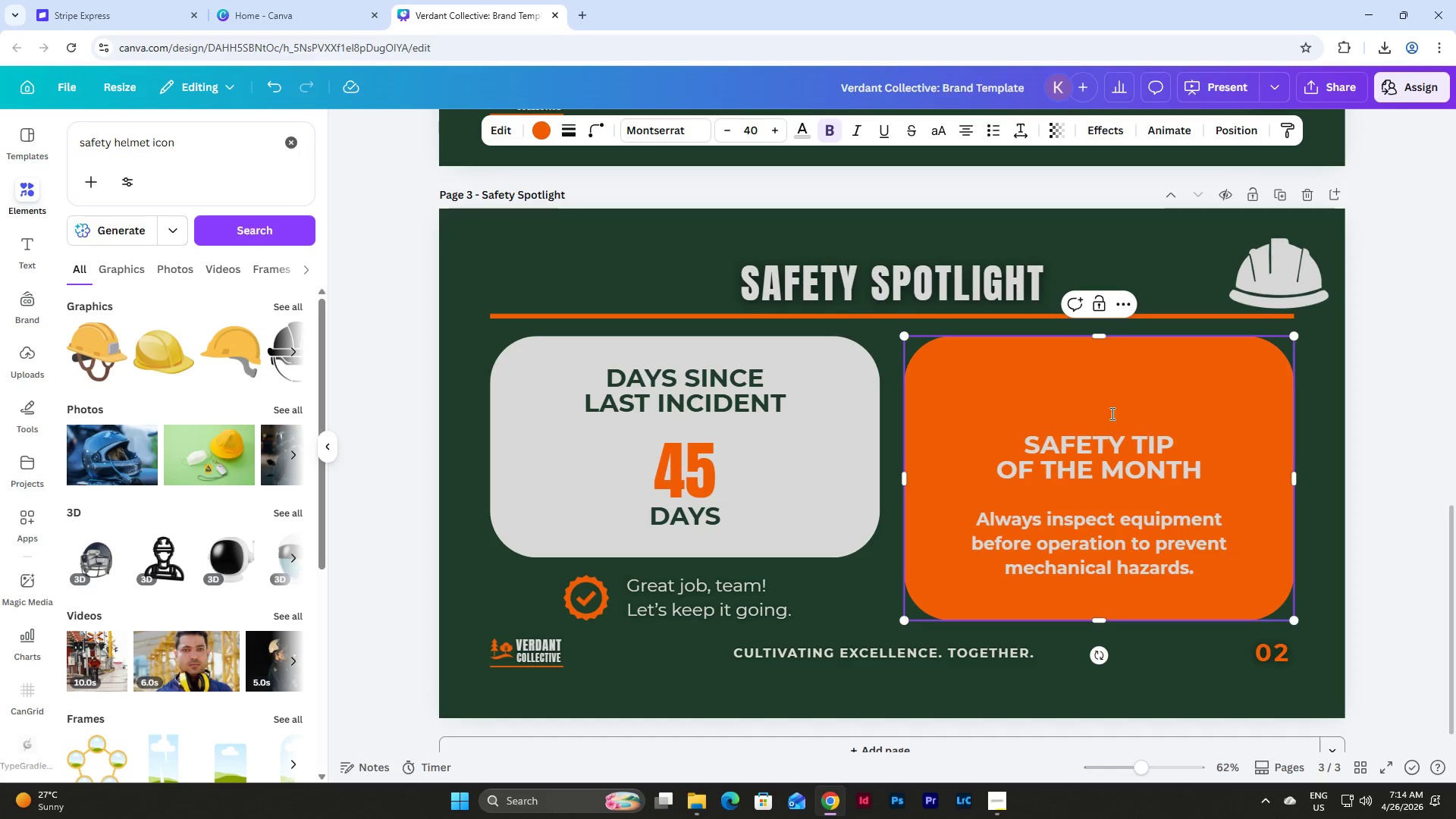 
key(Enter)
 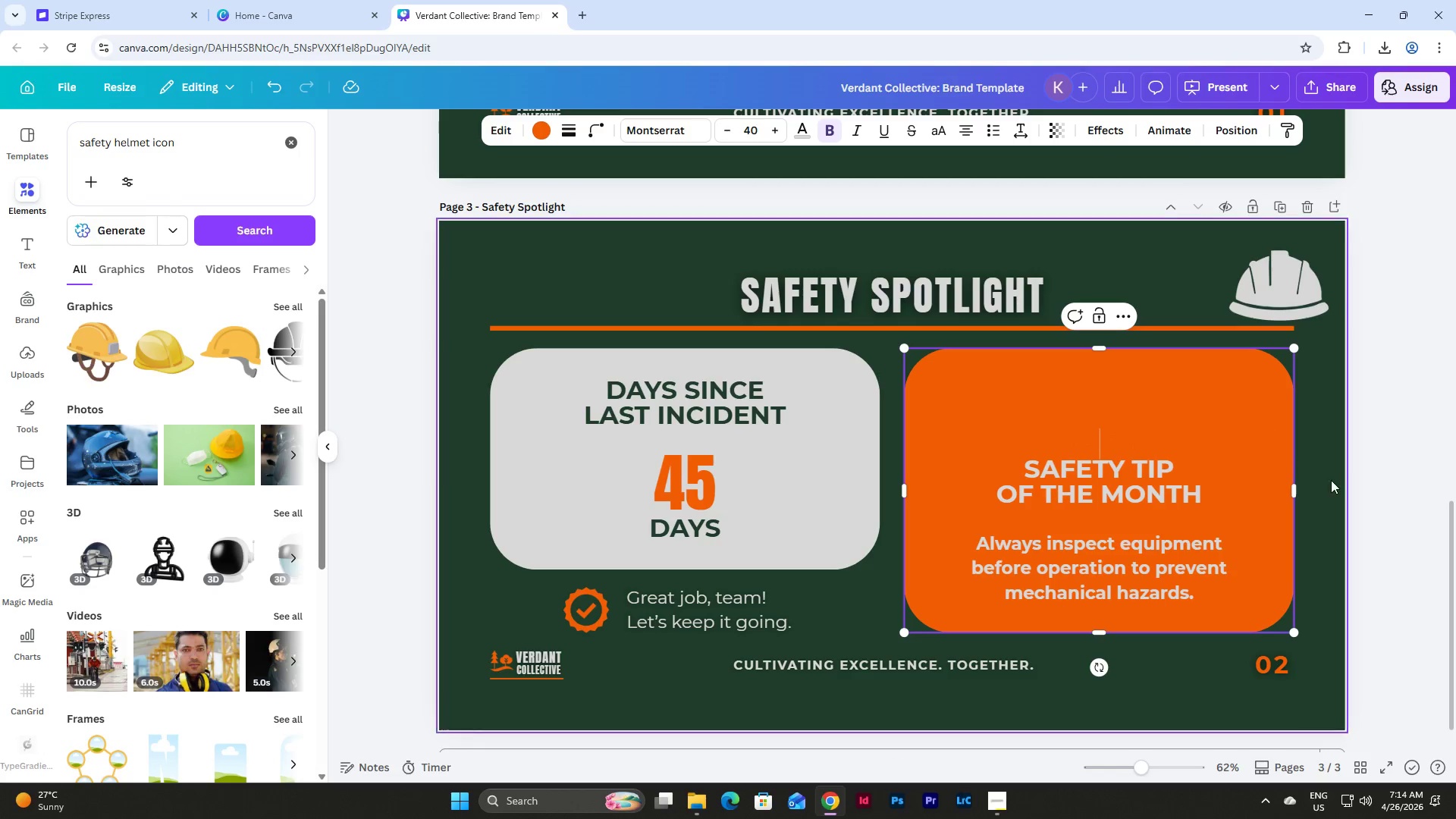 
left_click([1323, 480])
 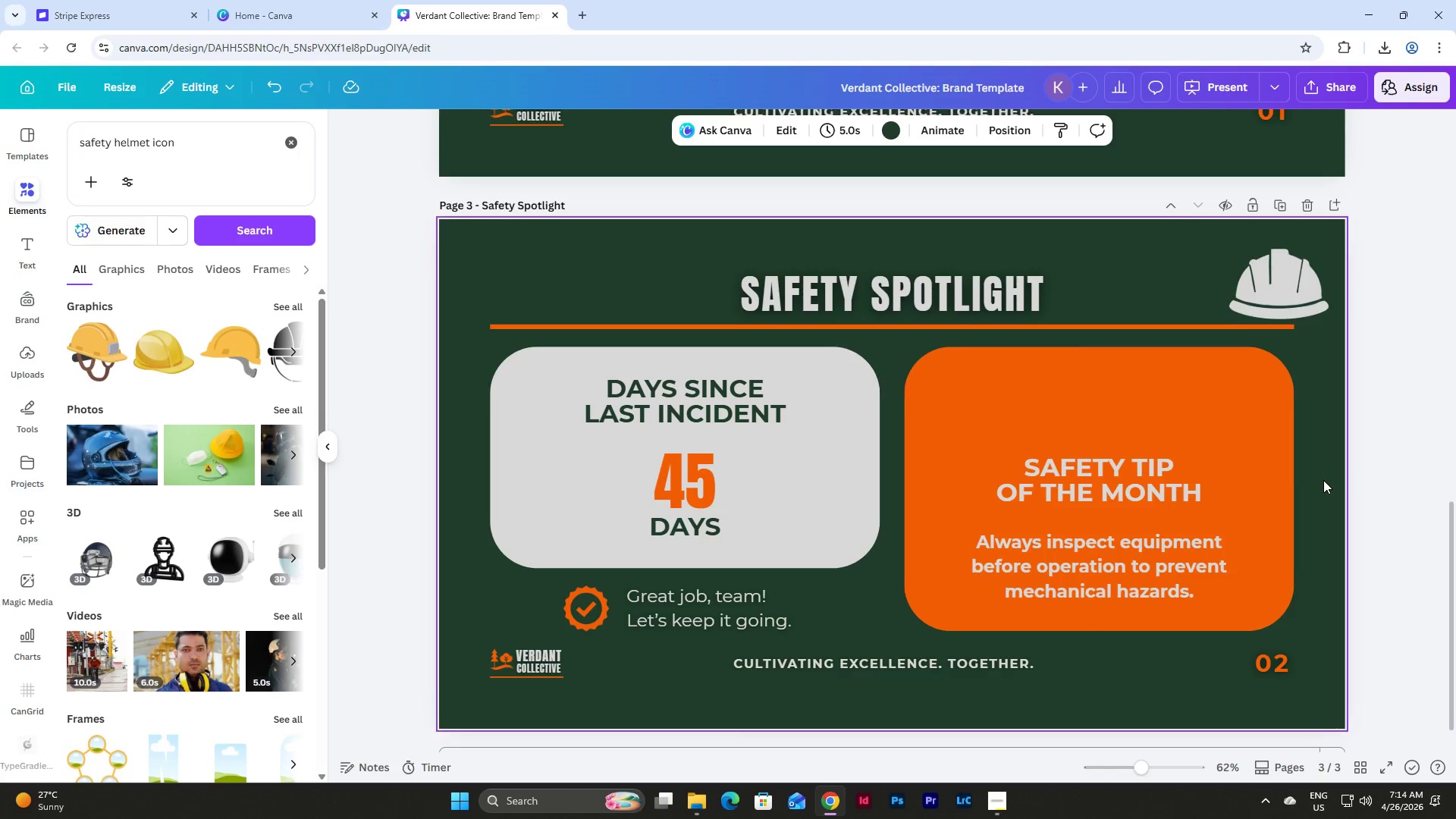 
left_click([1138, 488])
 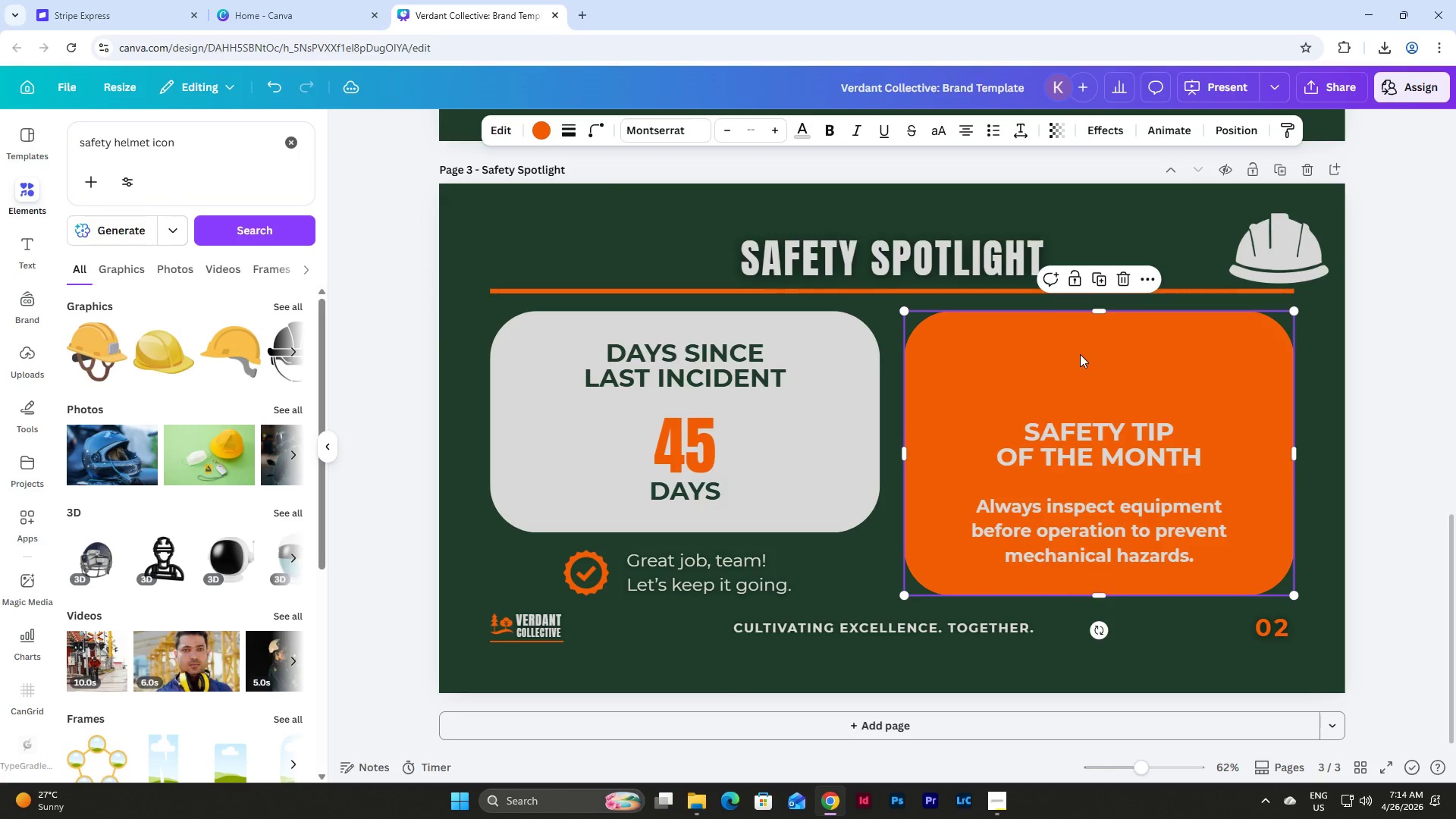 
scroll: coordinate [1323, 480], scroll_direction: down, amount: 3.0
 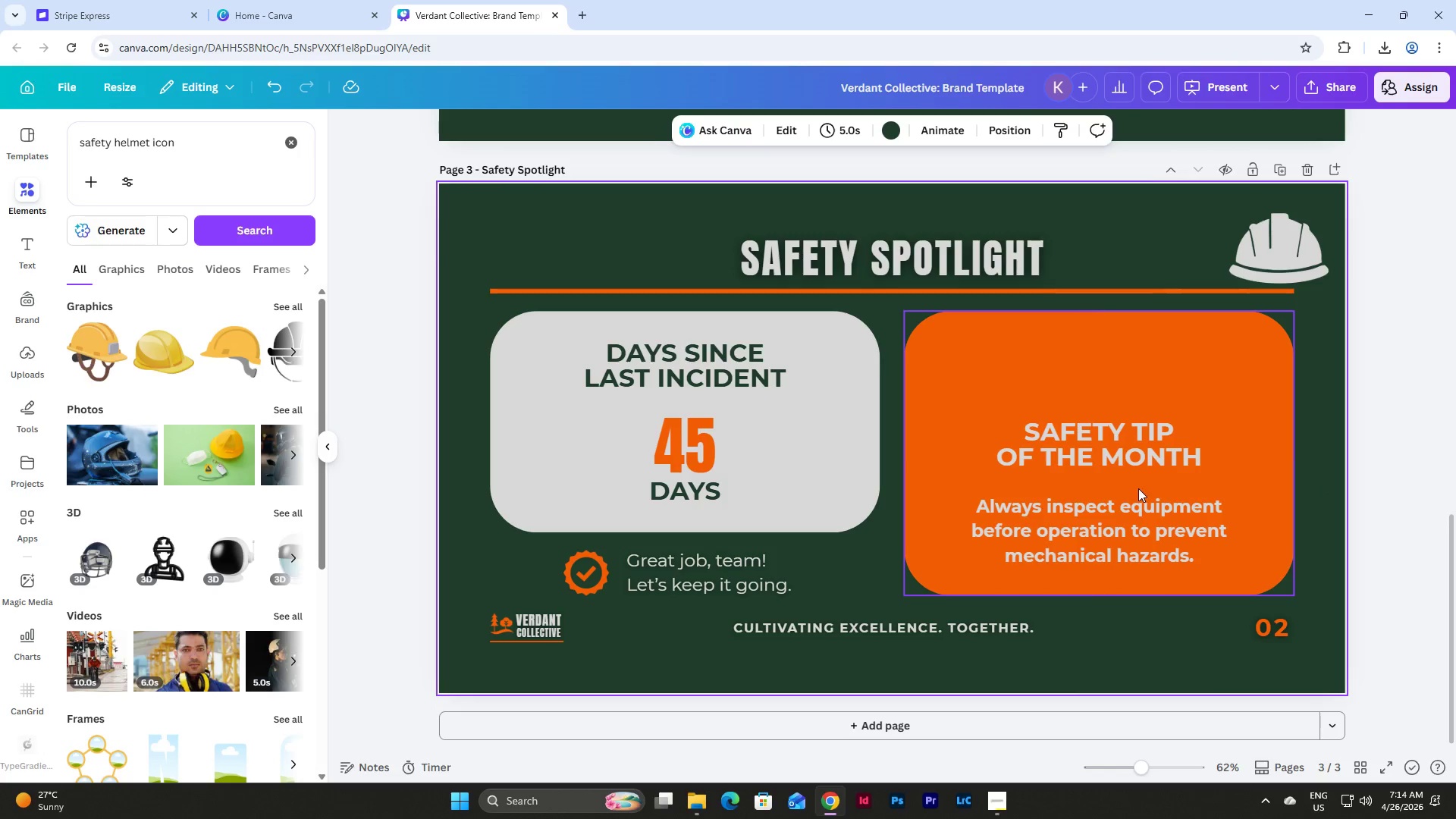 
left_click_drag(start_coordinate=[1099, 314], to_coordinate=[1100, 310])
 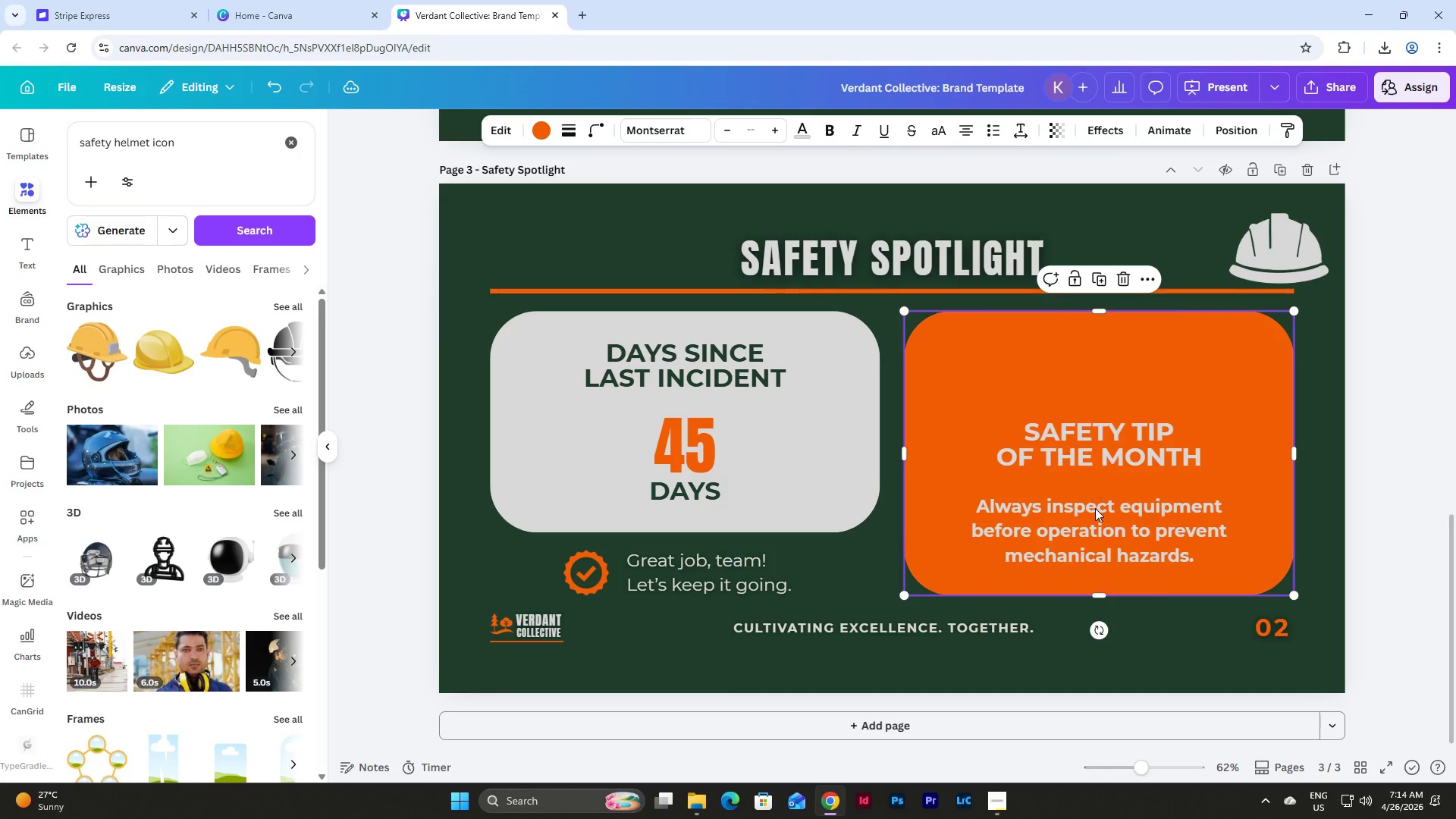 
left_click([1095, 510])
 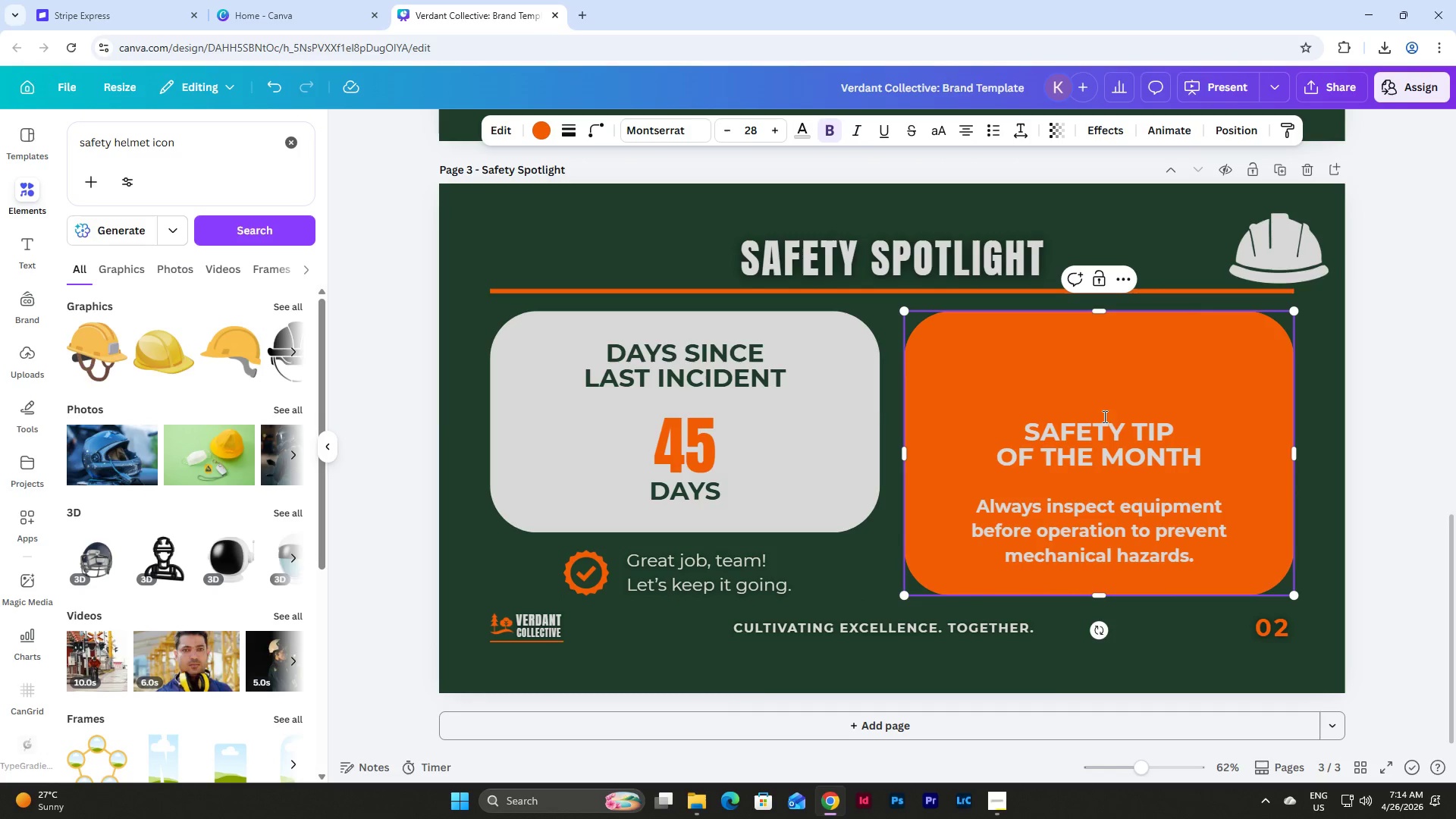 
double_click([1108, 431])
 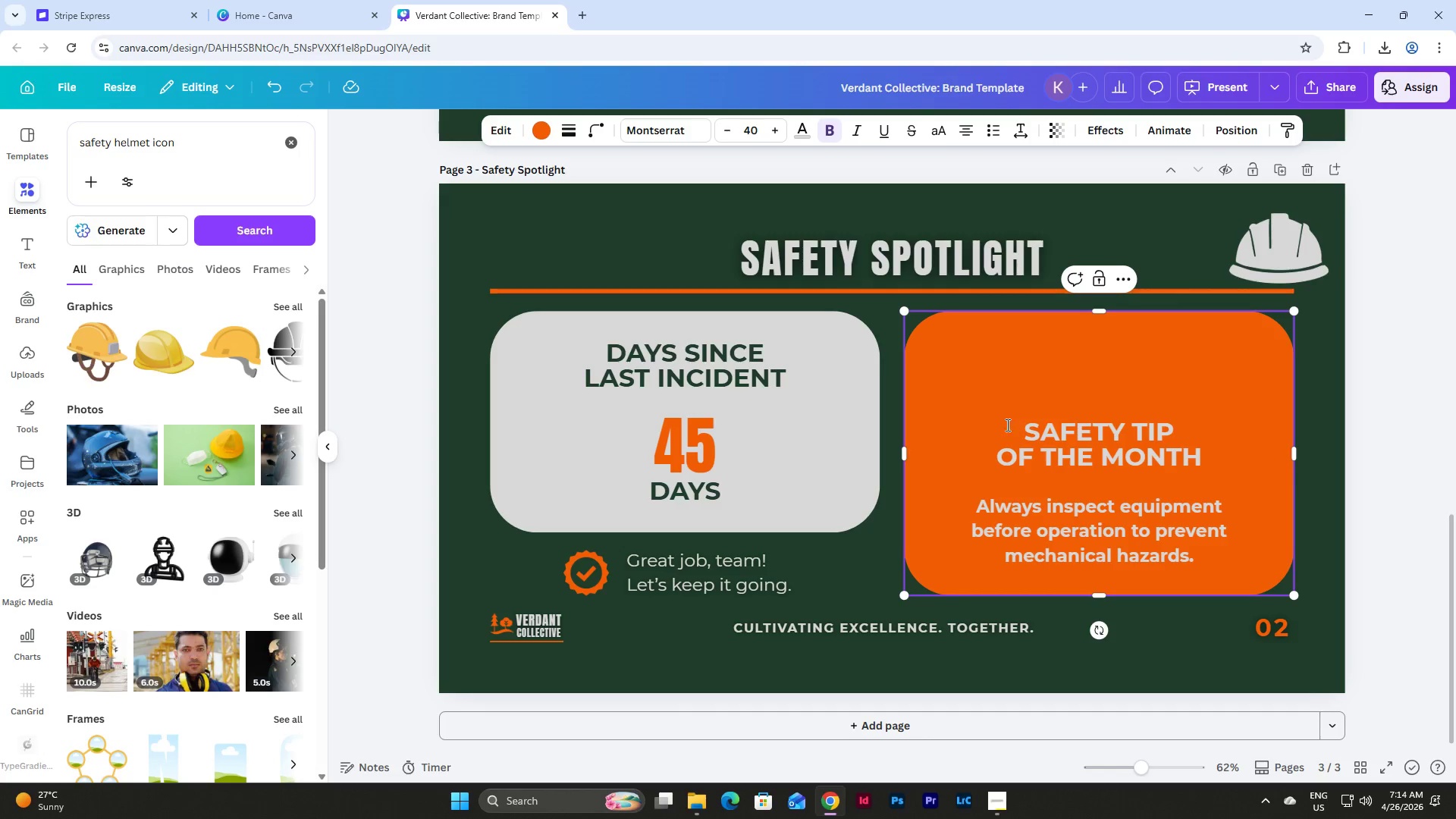 
left_click_drag(start_coordinate=[1025, 427], to_coordinate=[1203, 444])
 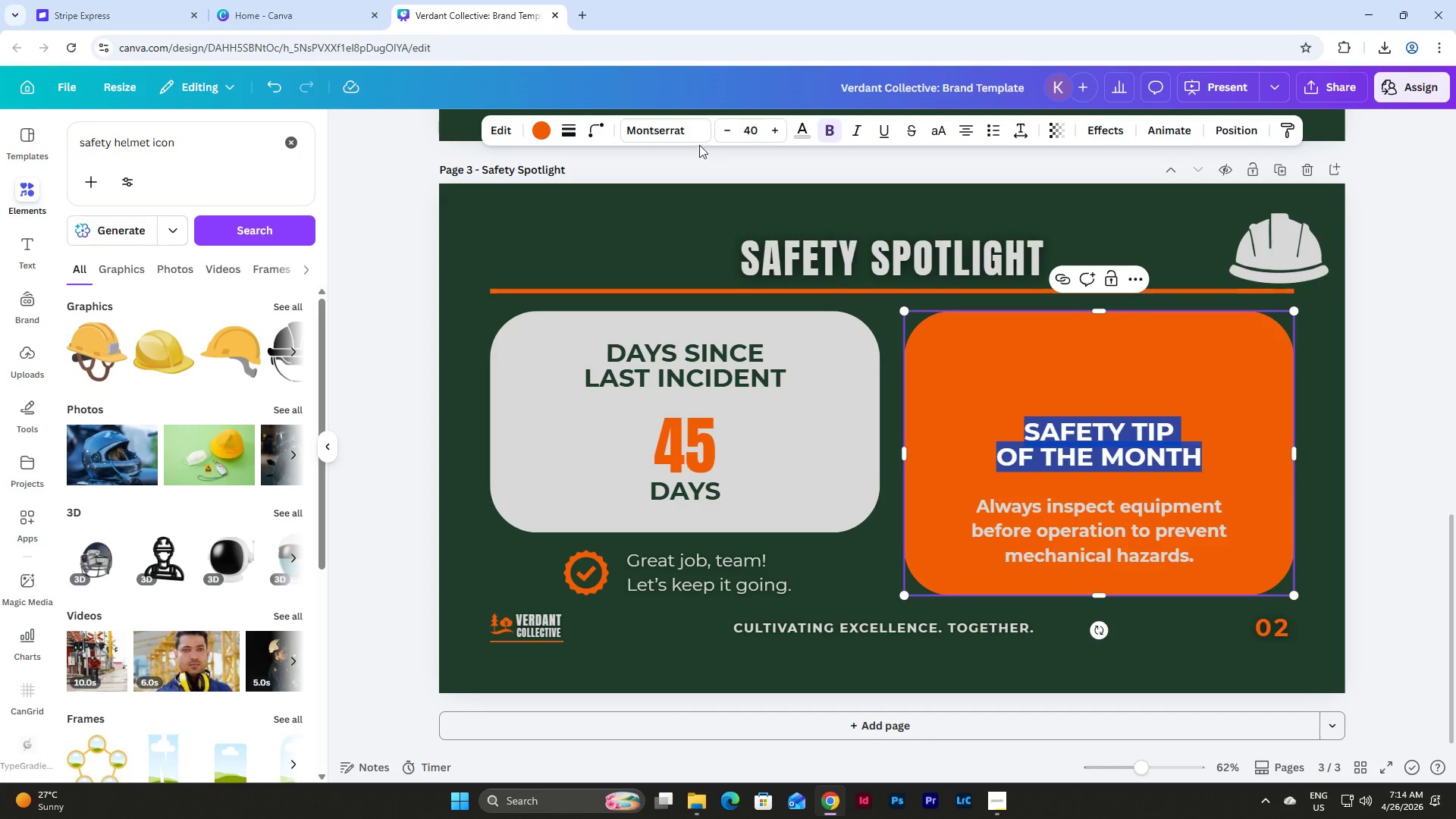 
left_click([667, 113])
 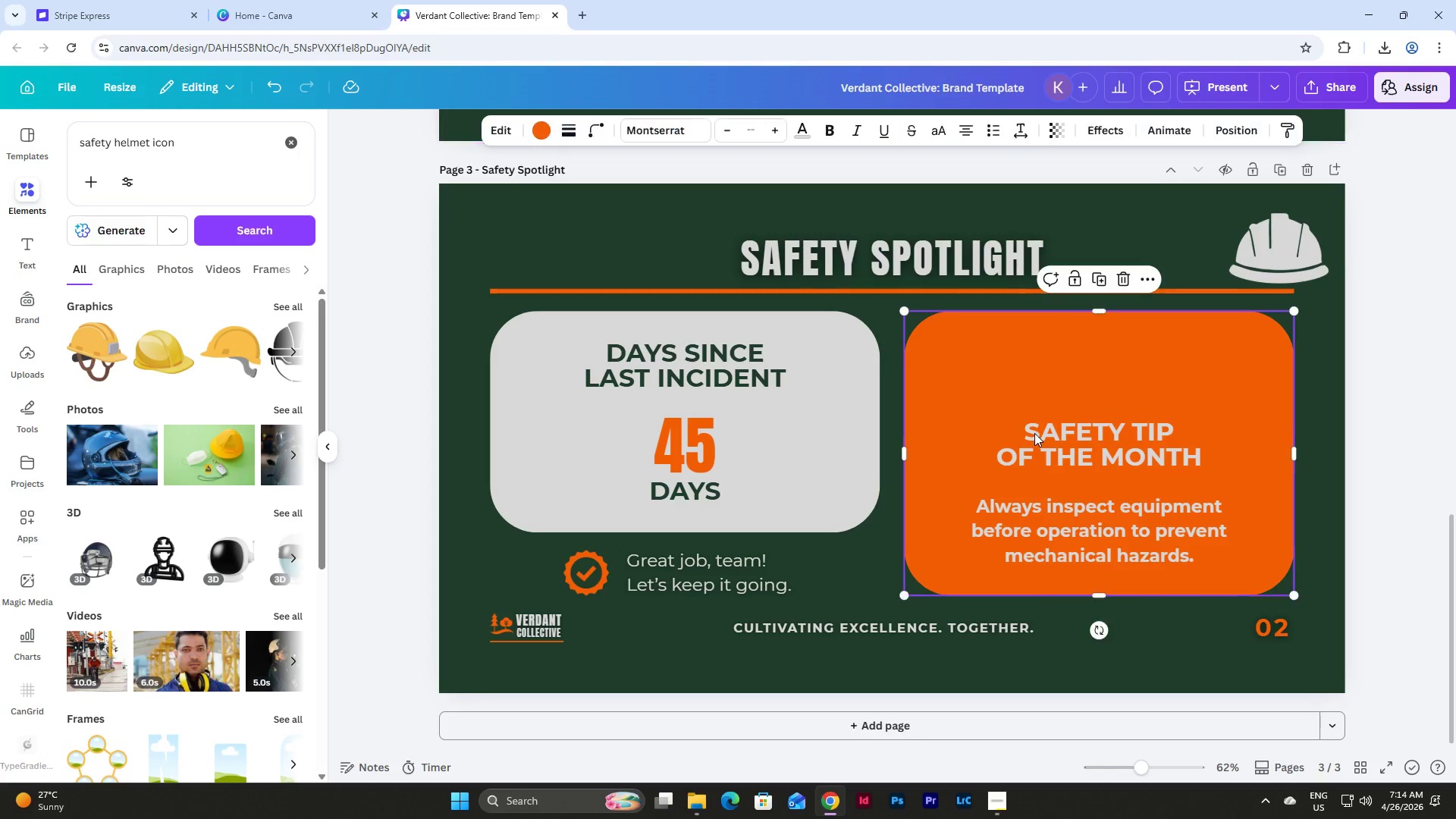 
double_click([1030, 430])
 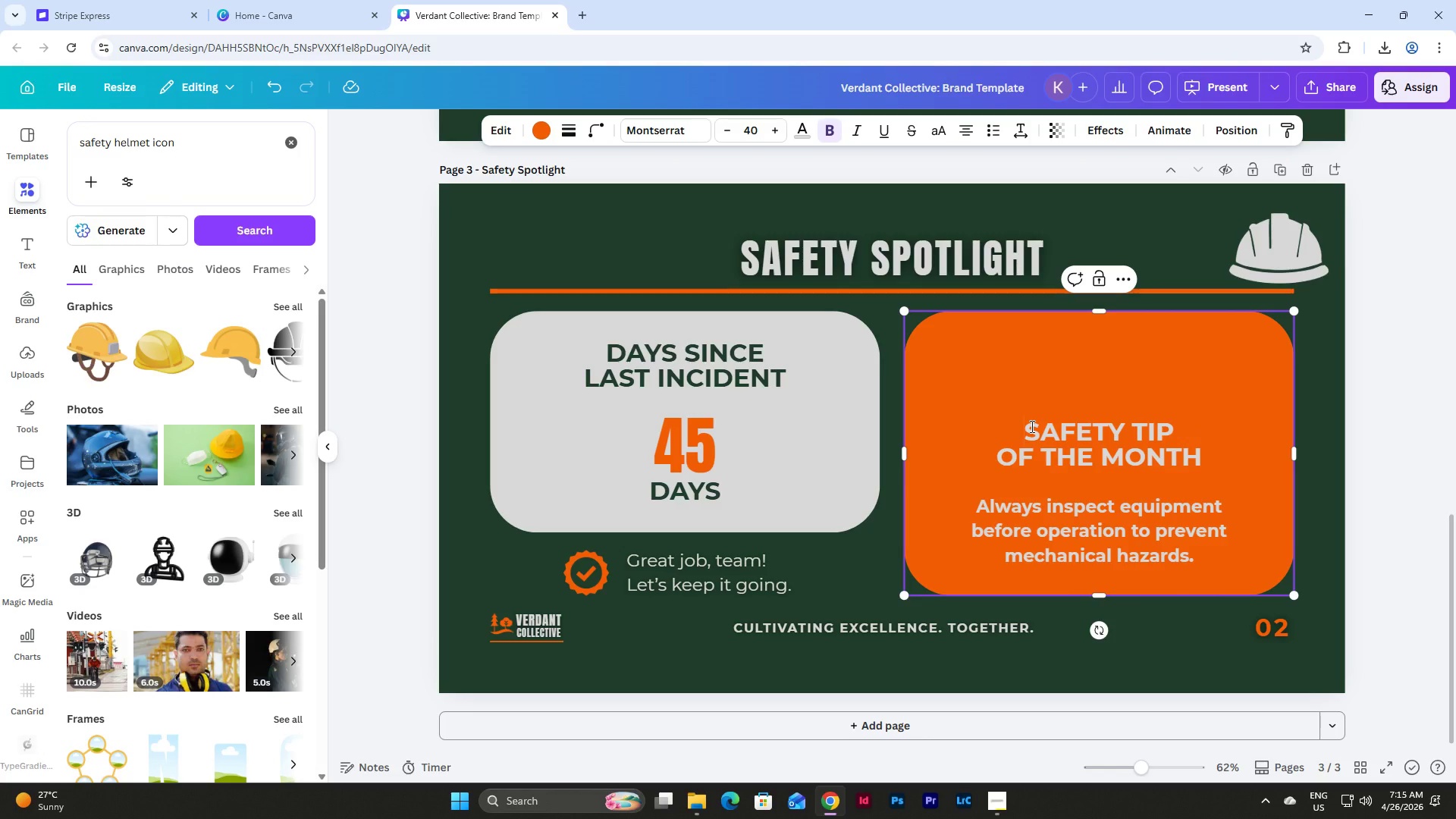 
left_click_drag(start_coordinate=[1029, 426], to_coordinate=[1201, 447])
 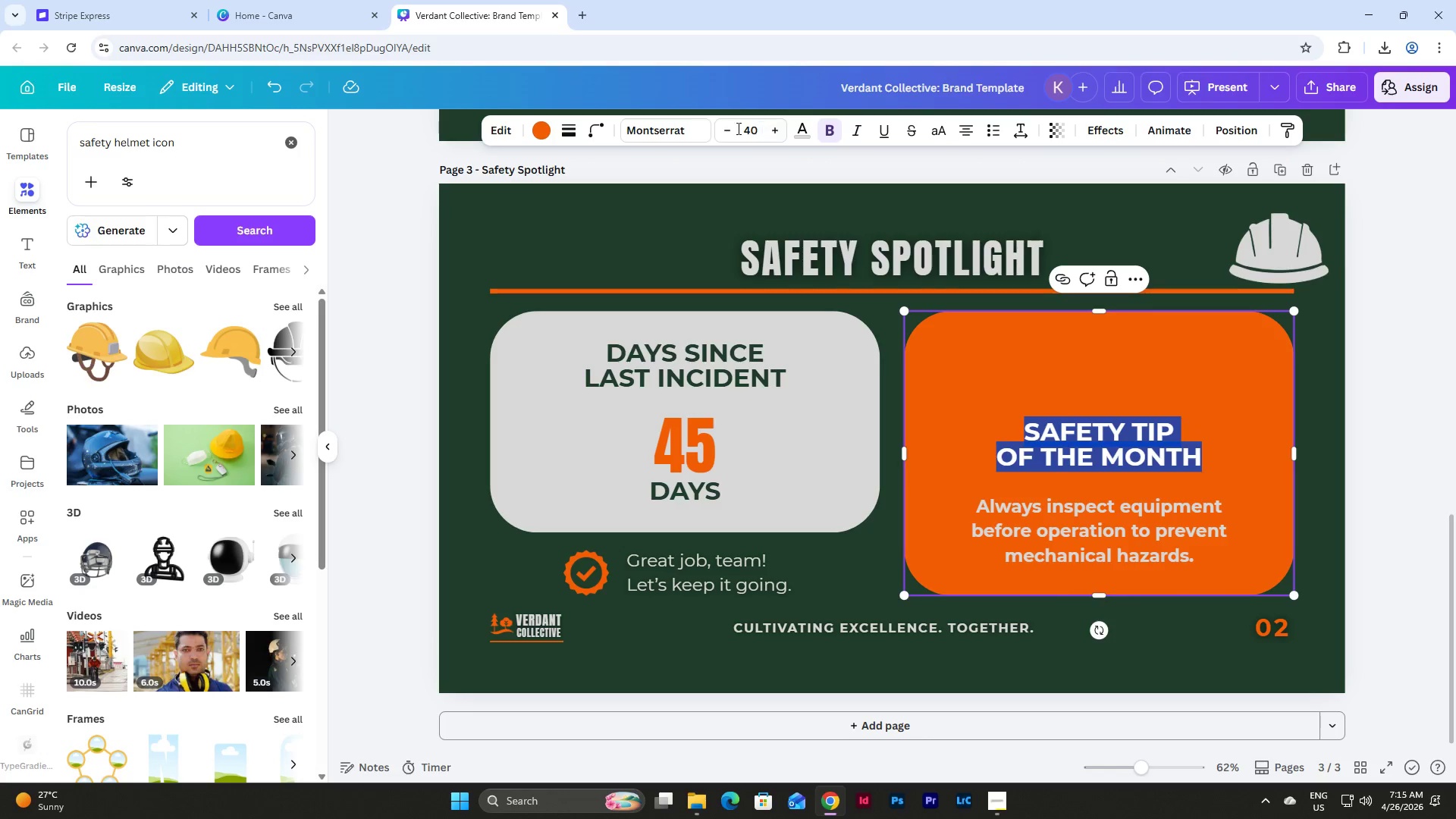 
left_click([695, 128])
 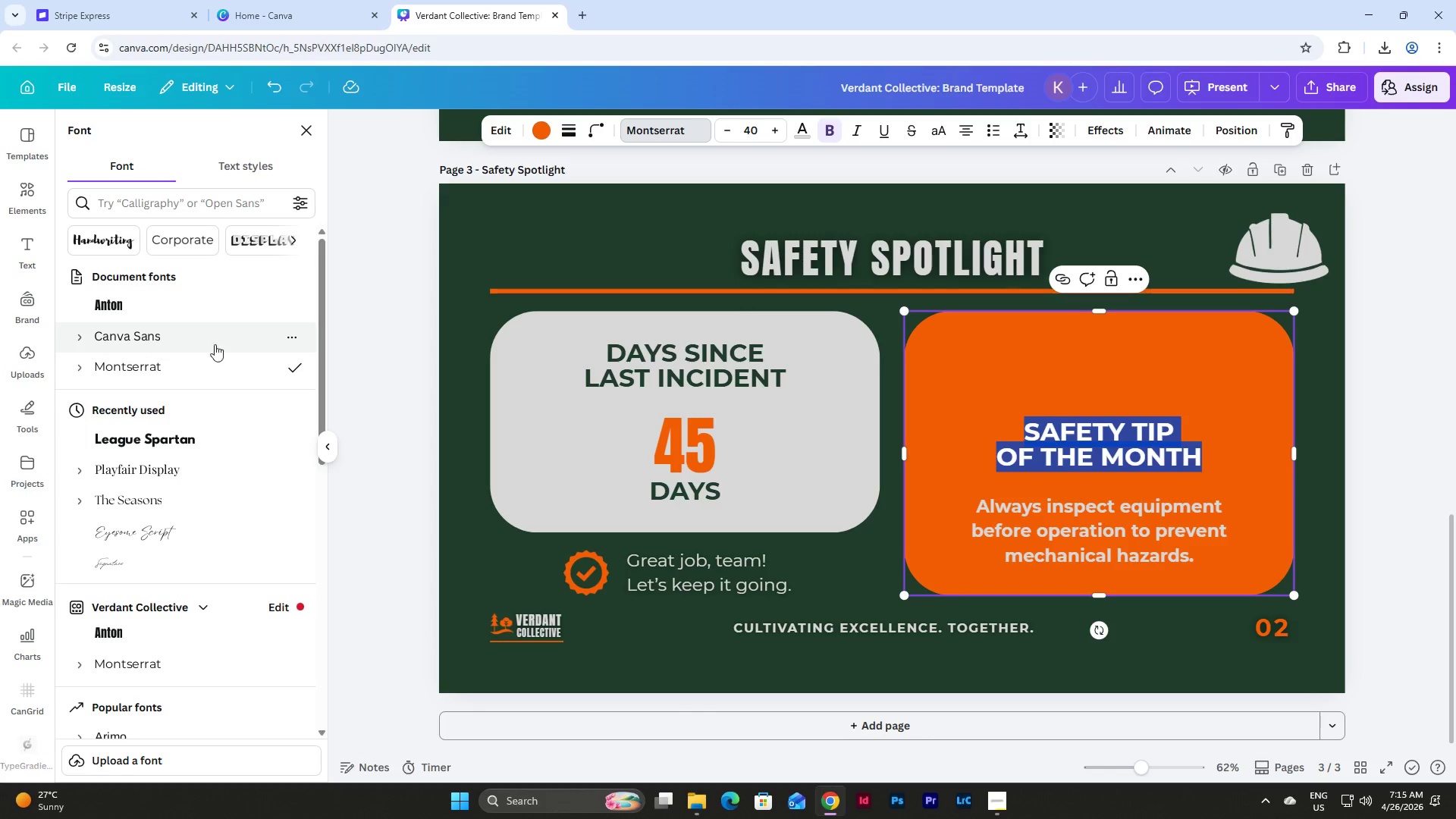 
left_click([171, 309])
 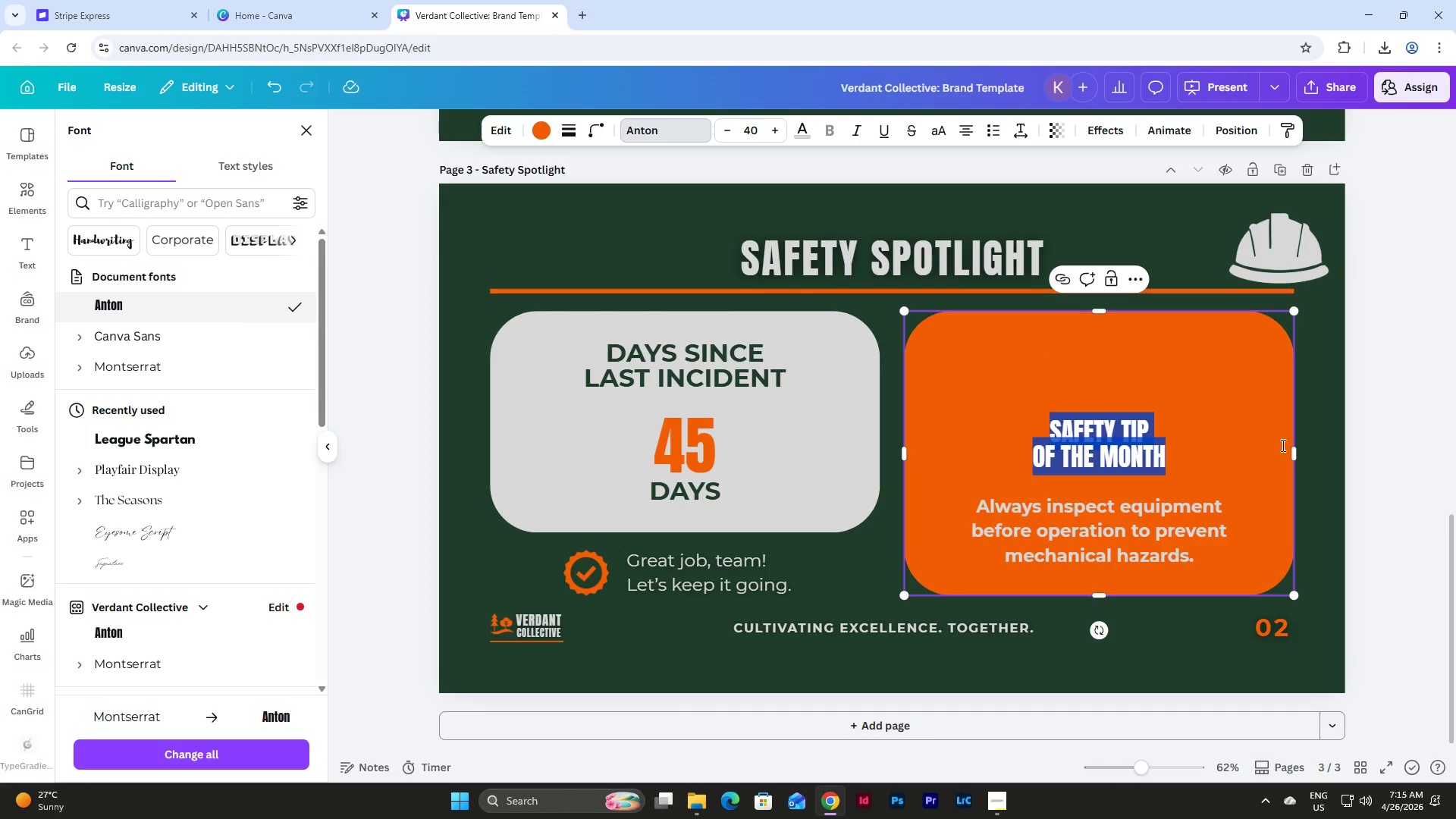 
left_click([1313, 474])
 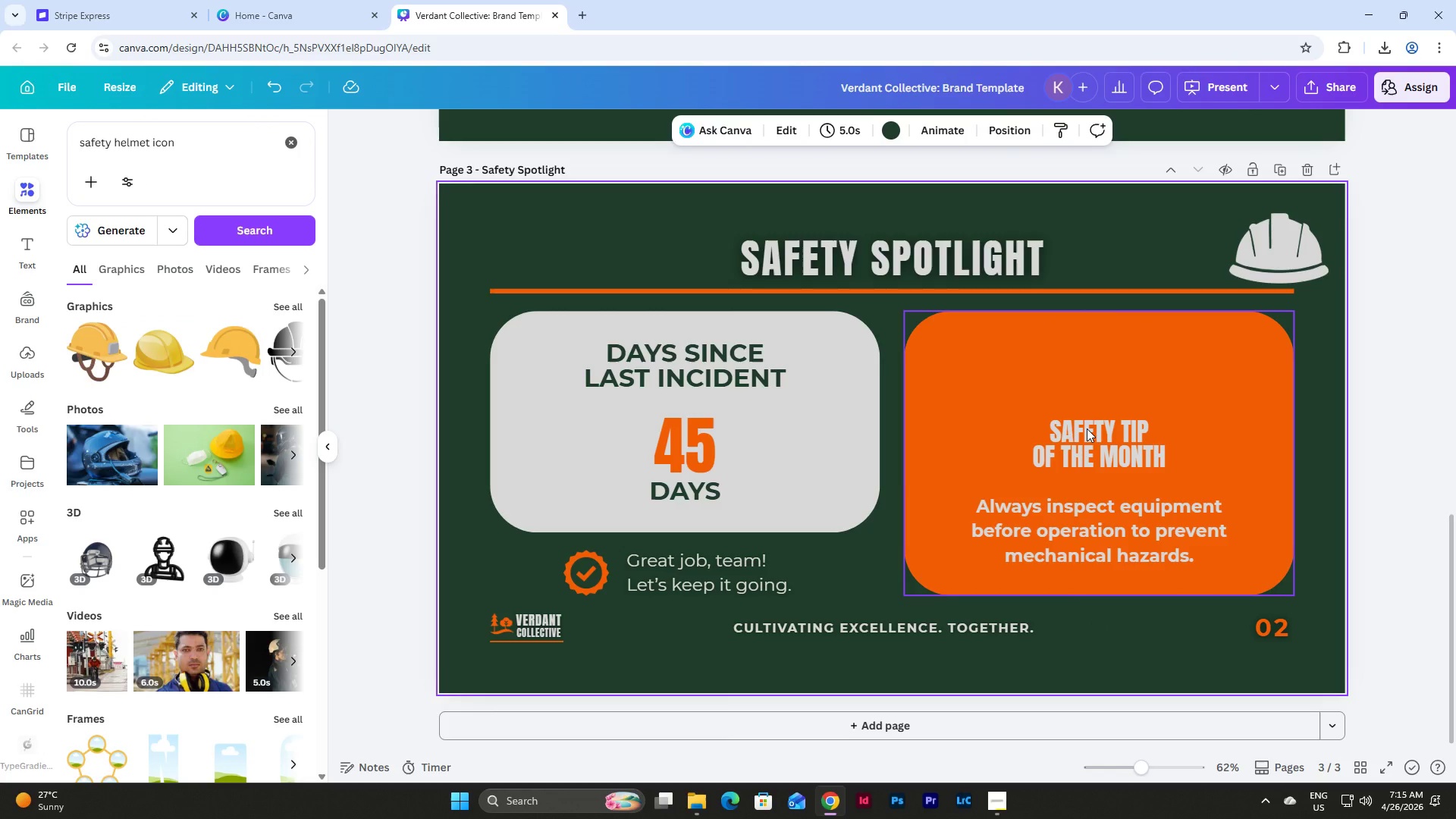 
double_click([1087, 428])
 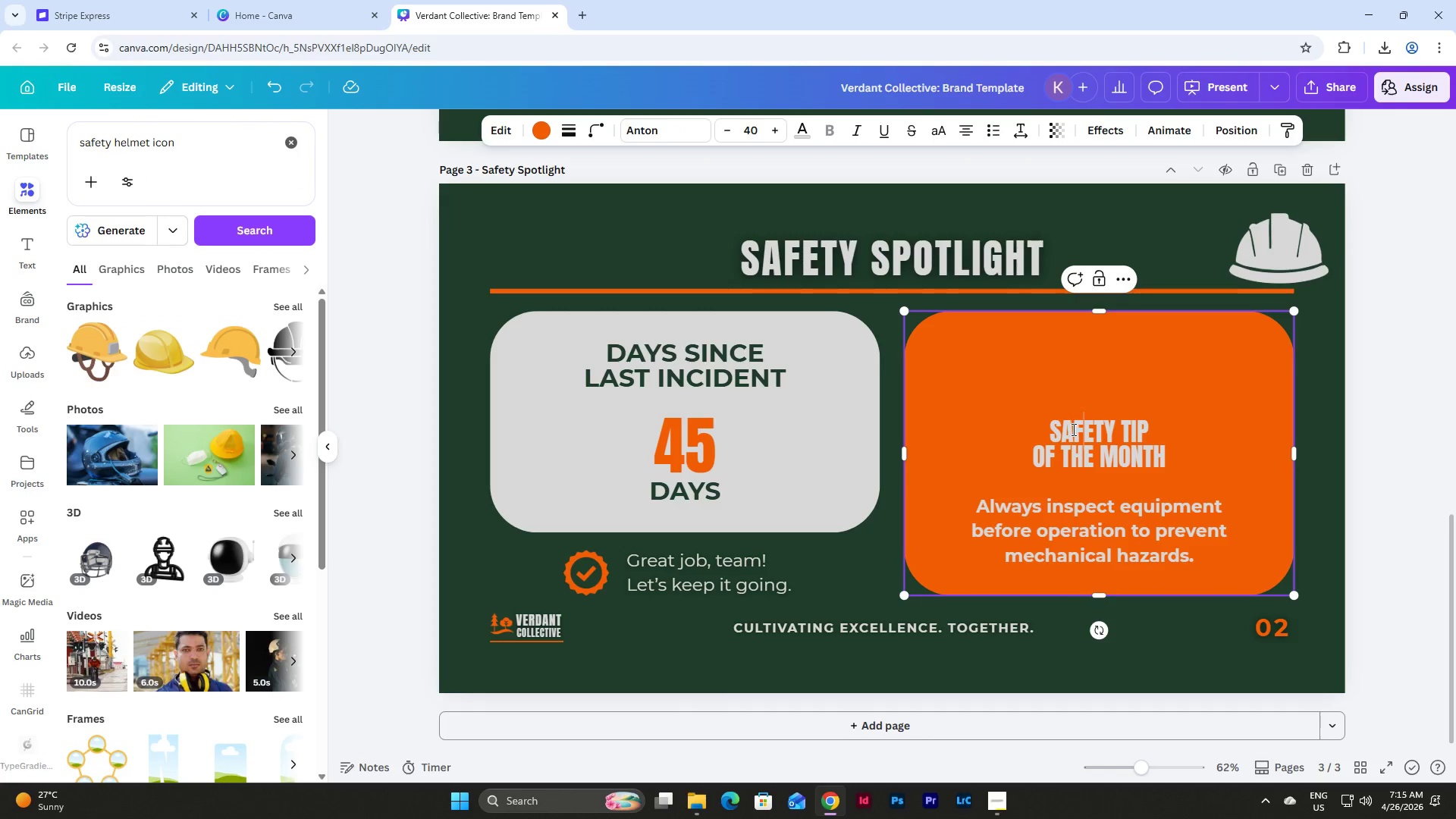 
left_click_drag(start_coordinate=[1056, 427], to_coordinate=[1128, 425])
 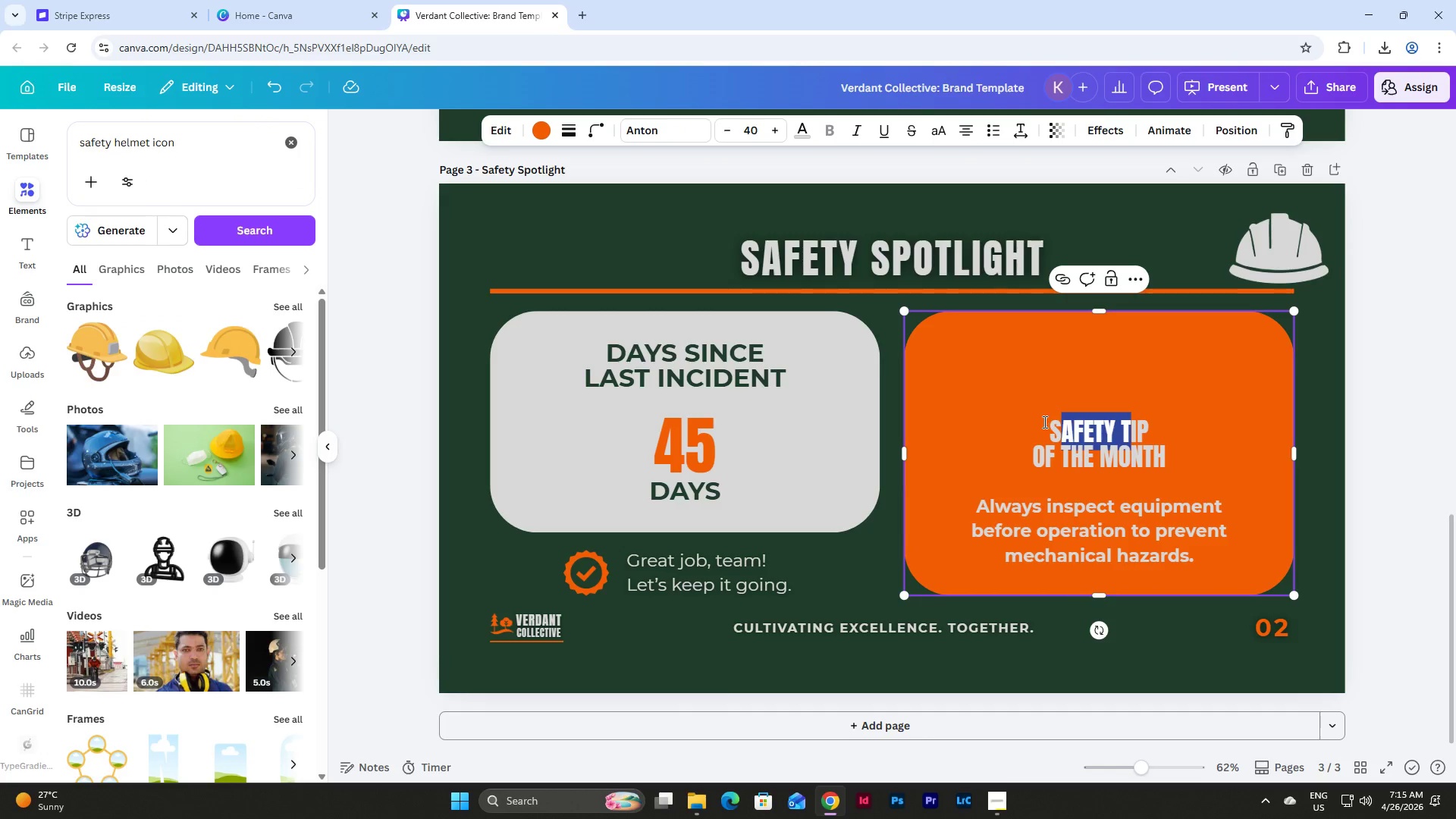 
left_click_drag(start_coordinate=[1043, 422], to_coordinate=[1150, 422])
 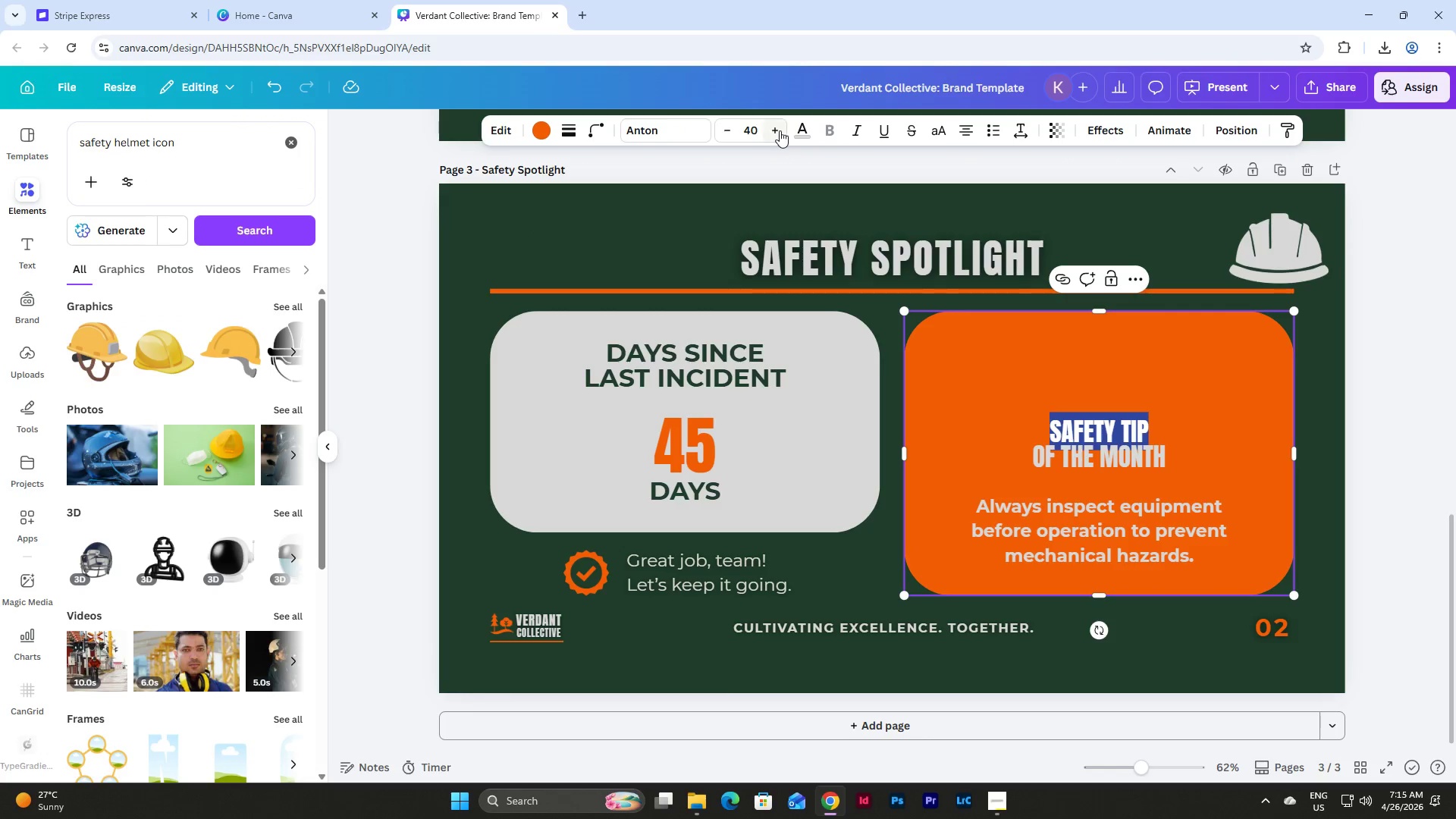 
double_click([780, 130])
 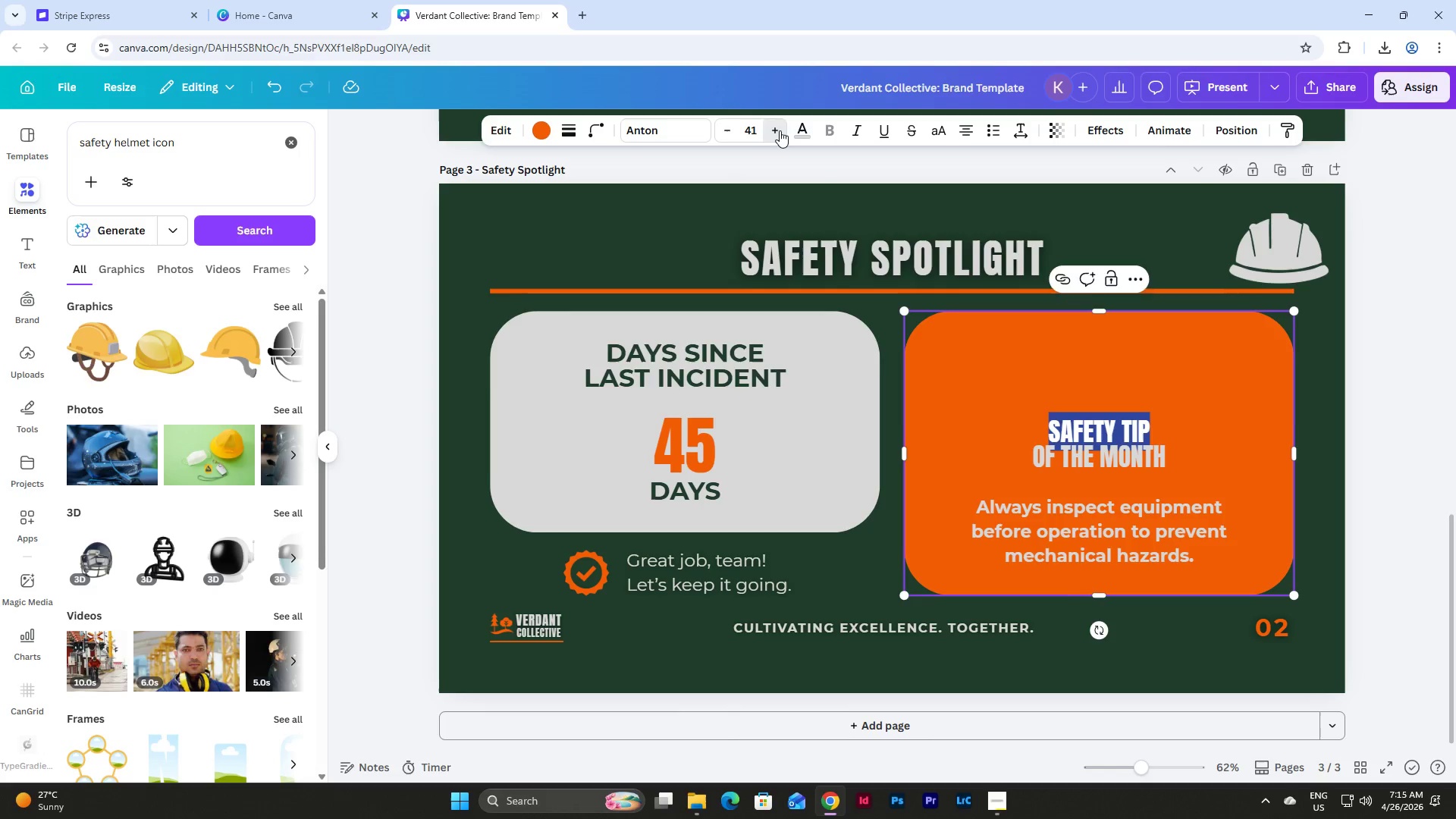 
triple_click([780, 130])
 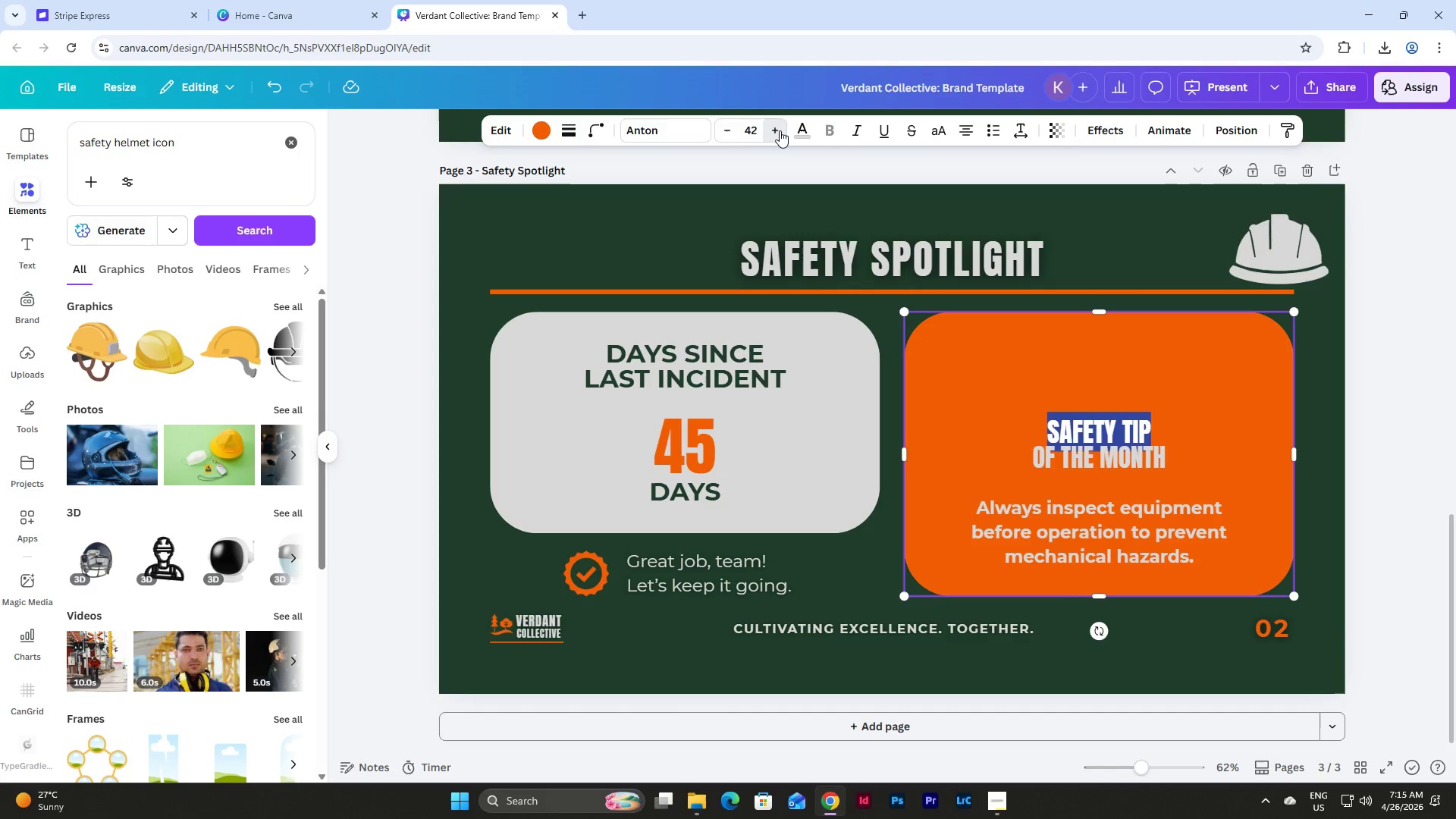 
triple_click([780, 130])
 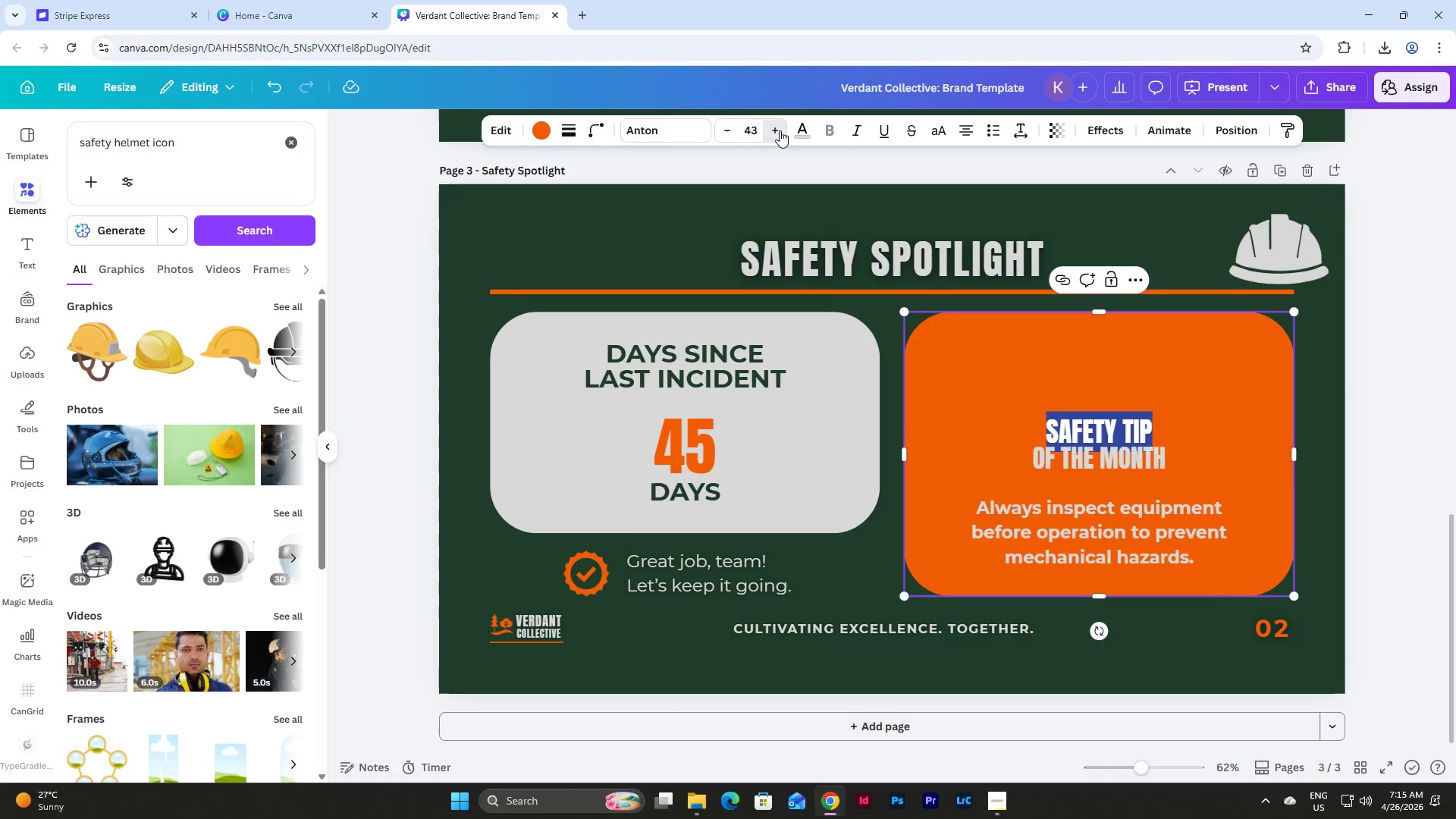 
triple_click([780, 130])
 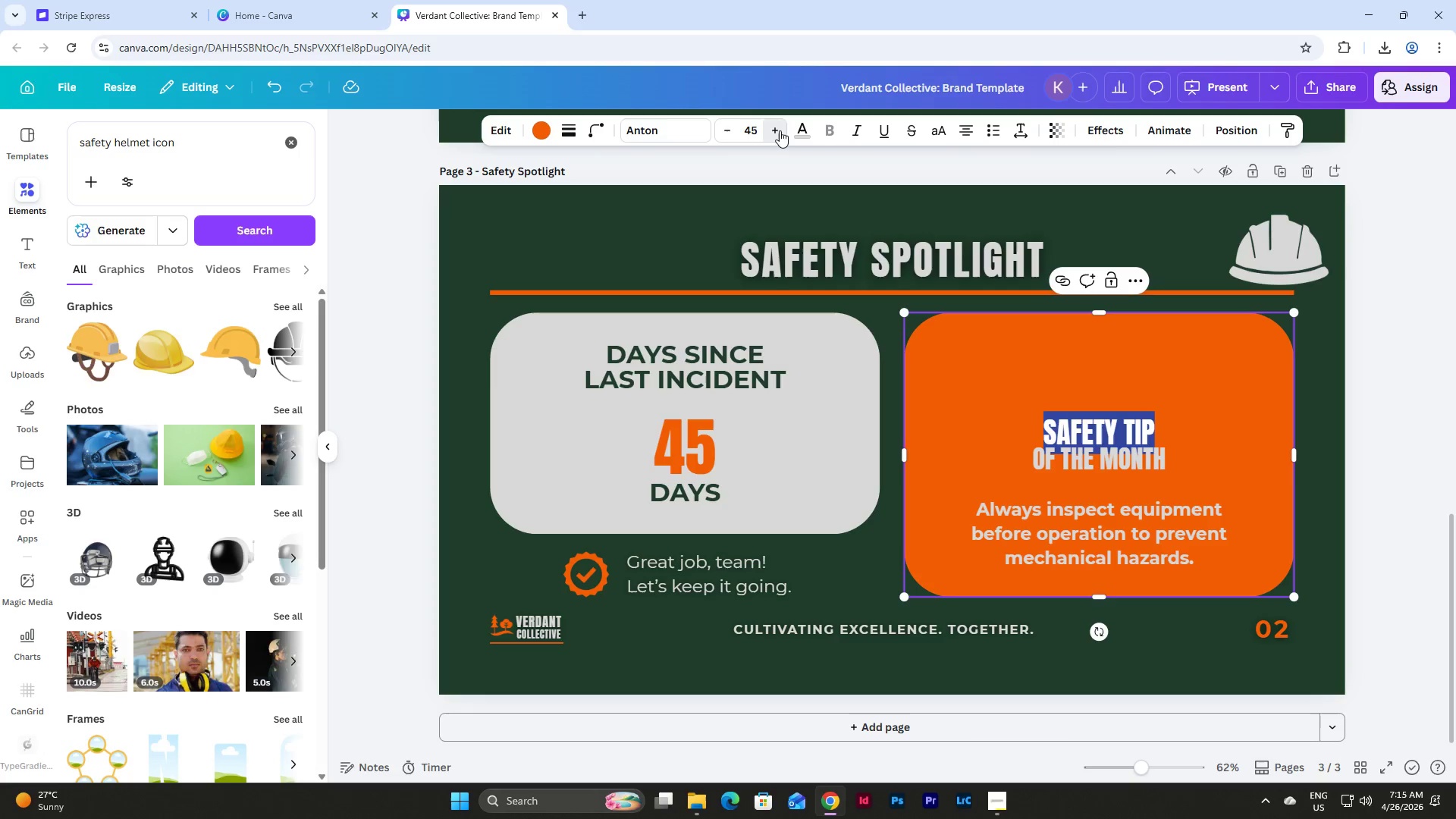 
triple_click([780, 130])
 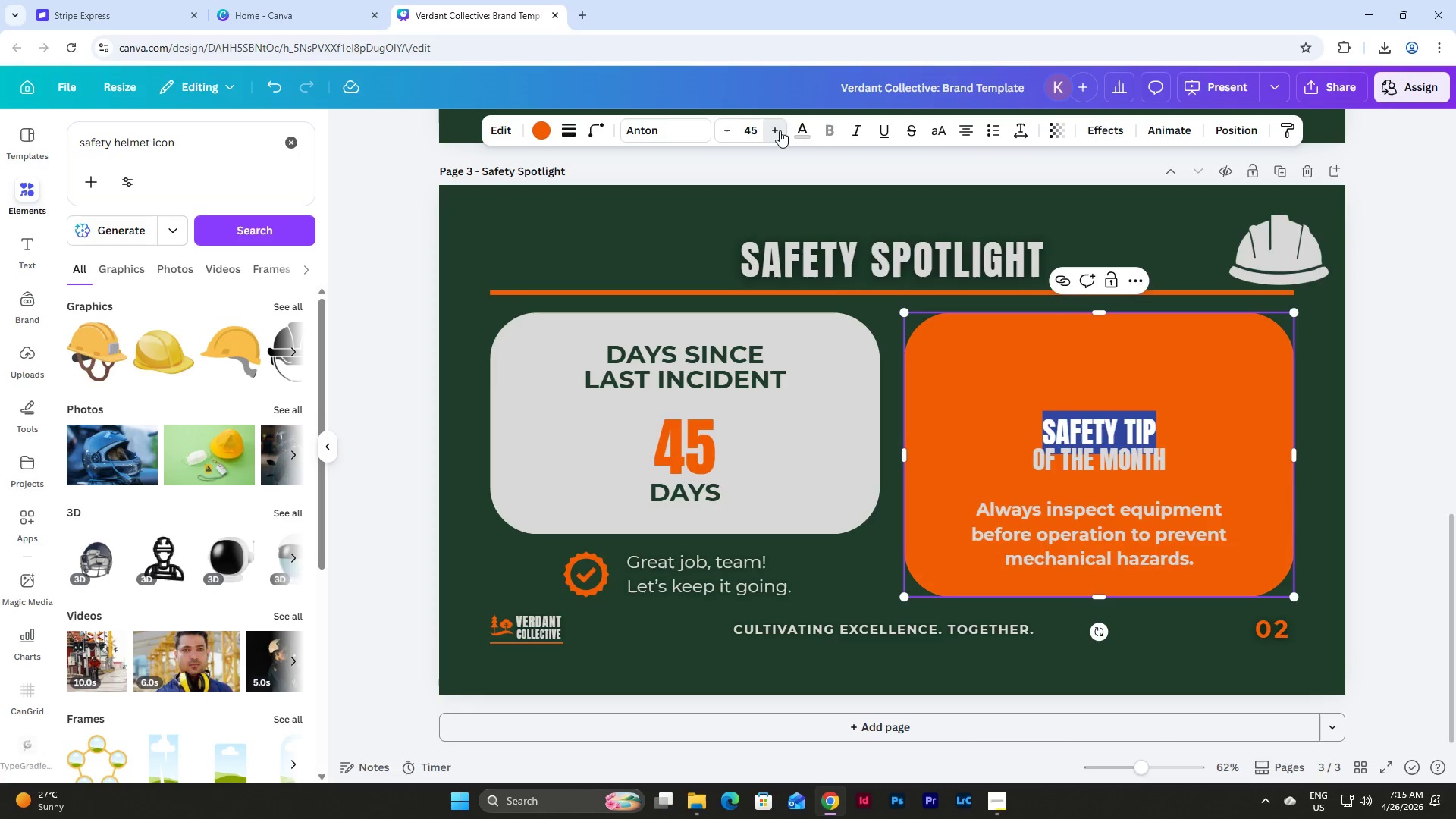 
triple_click([780, 130])
 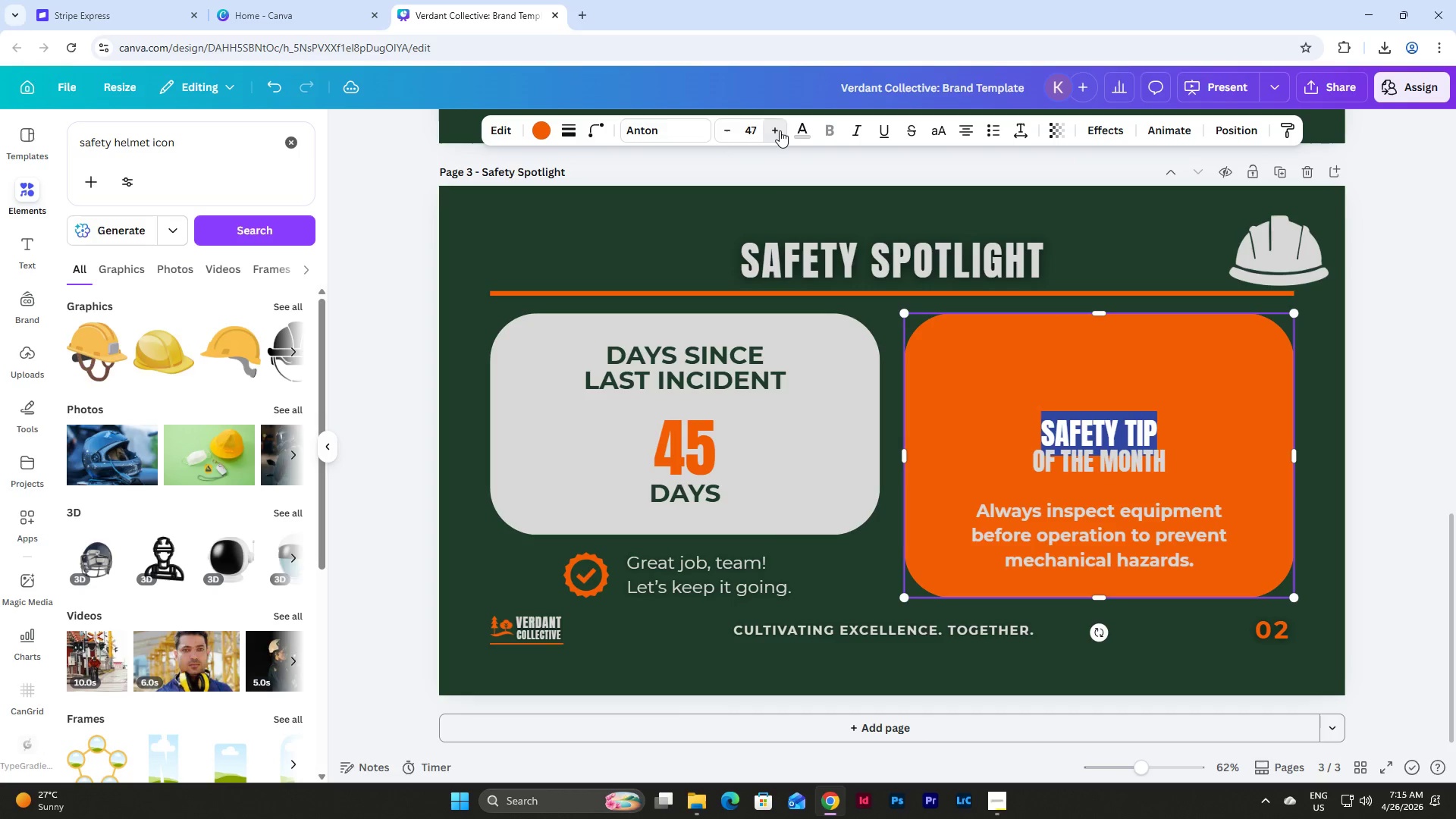 
triple_click([780, 130])
 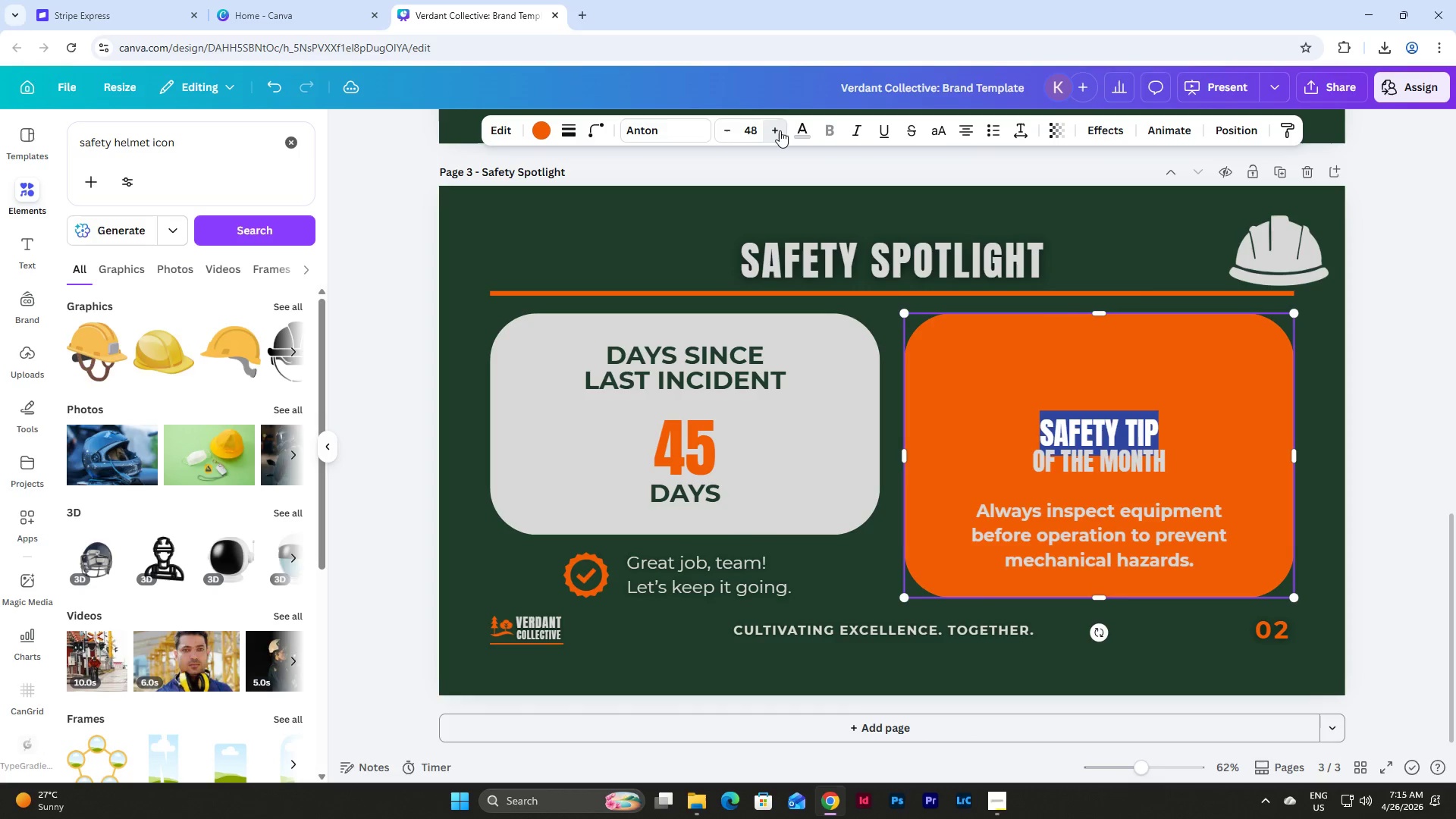 
triple_click([780, 130])
 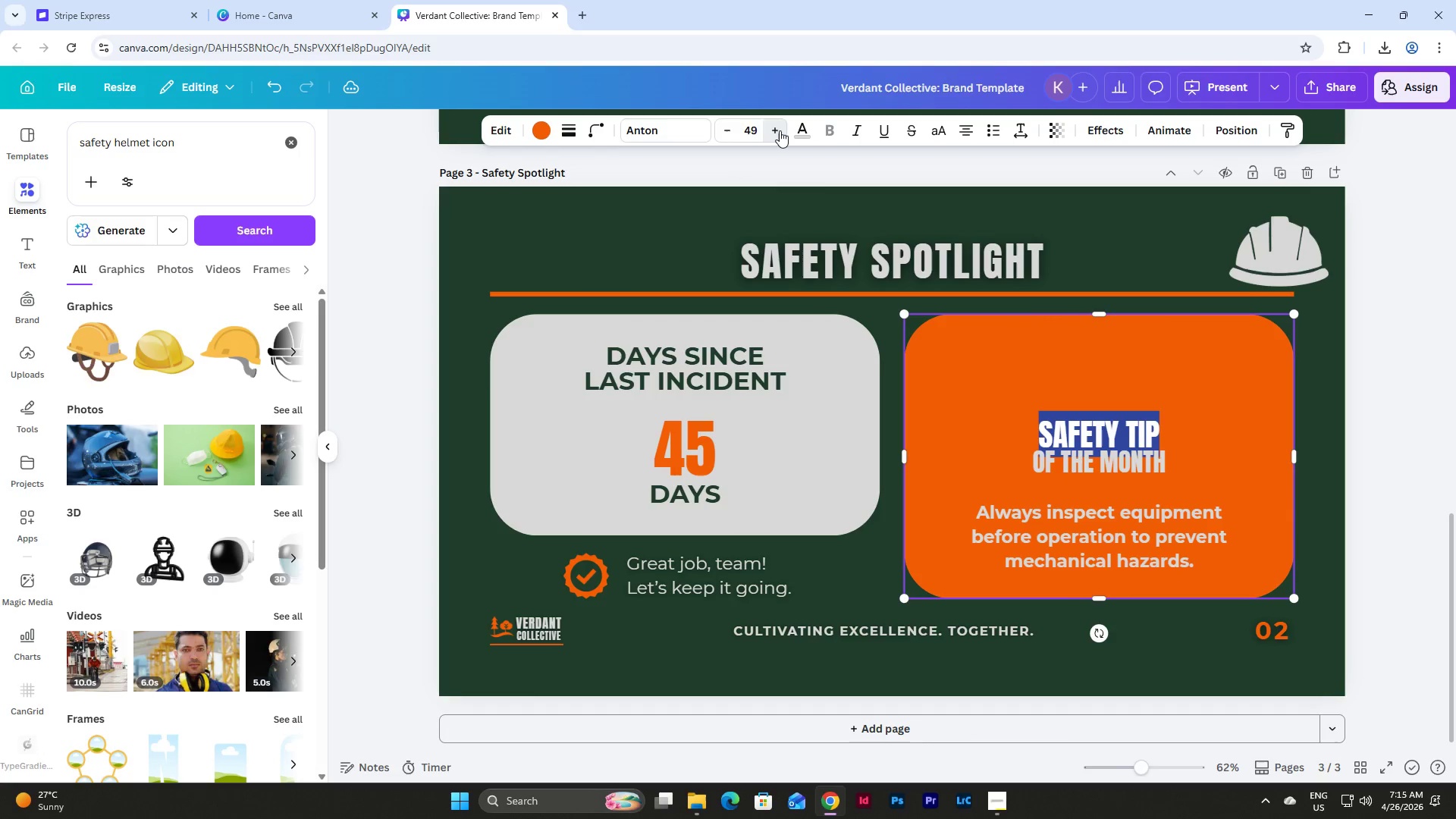 
triple_click([780, 130])
 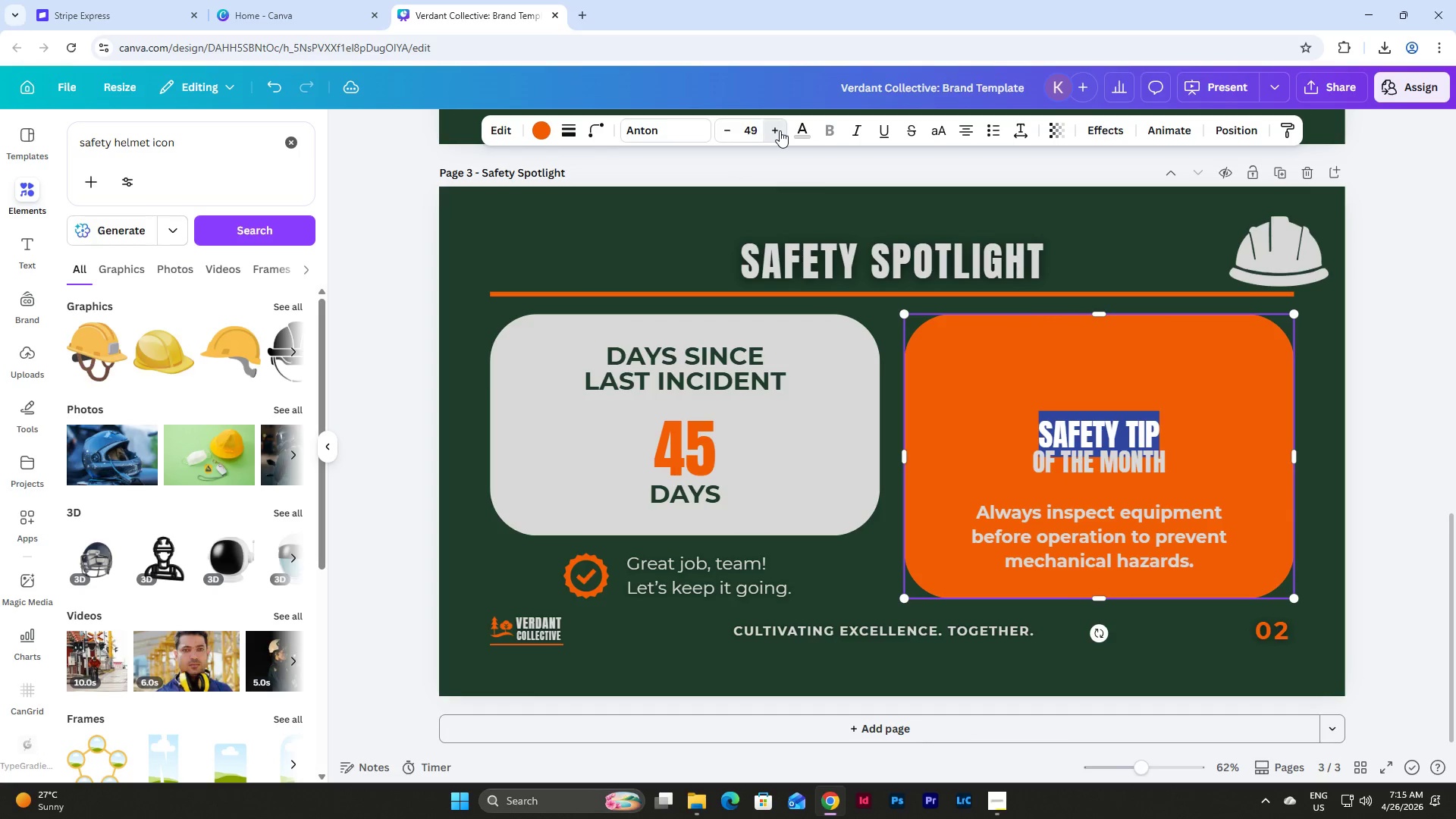 
triple_click([780, 130])
 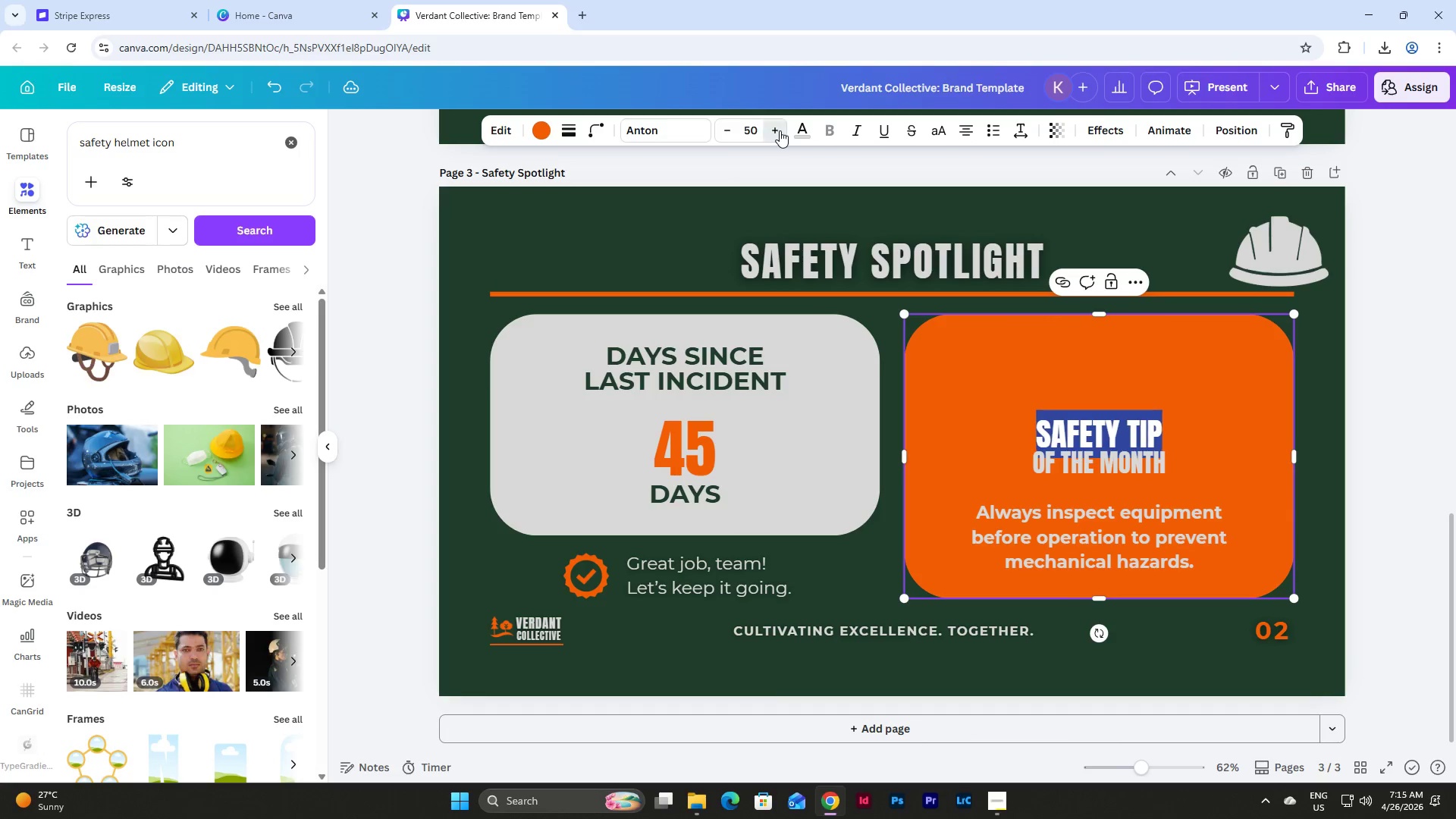 
triple_click([780, 130])
 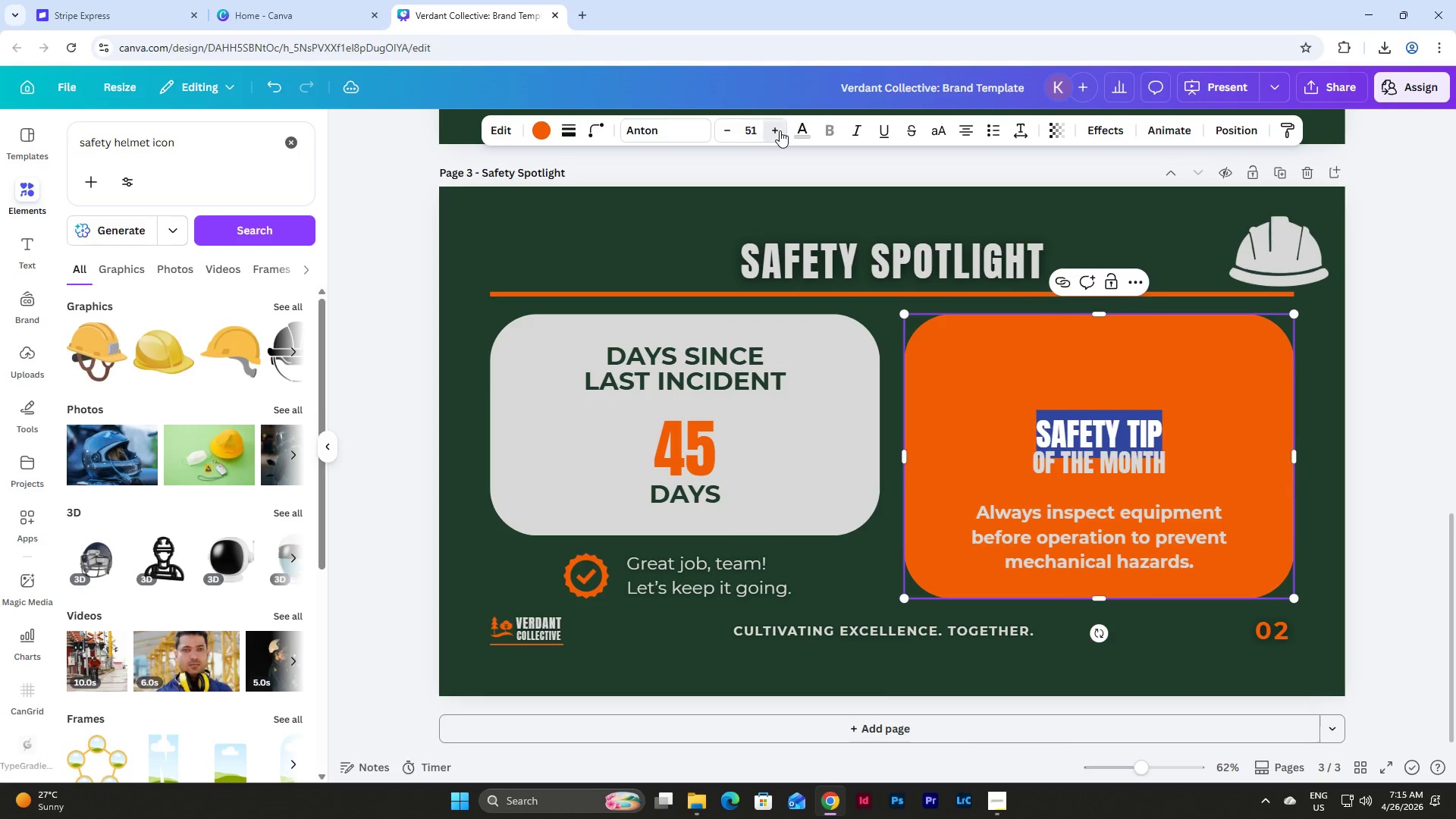 
triple_click([780, 130])
 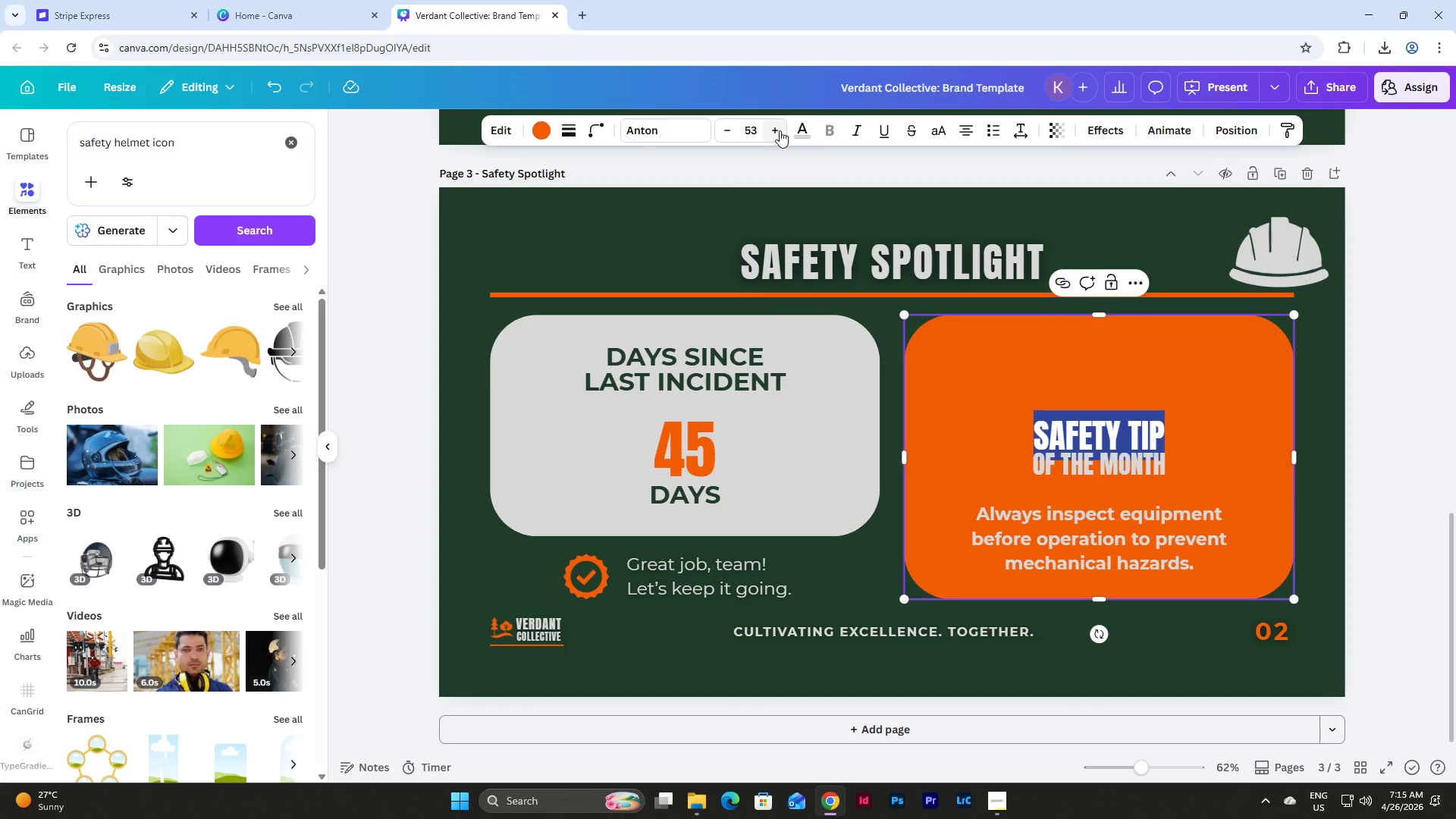 
left_click([780, 130])
 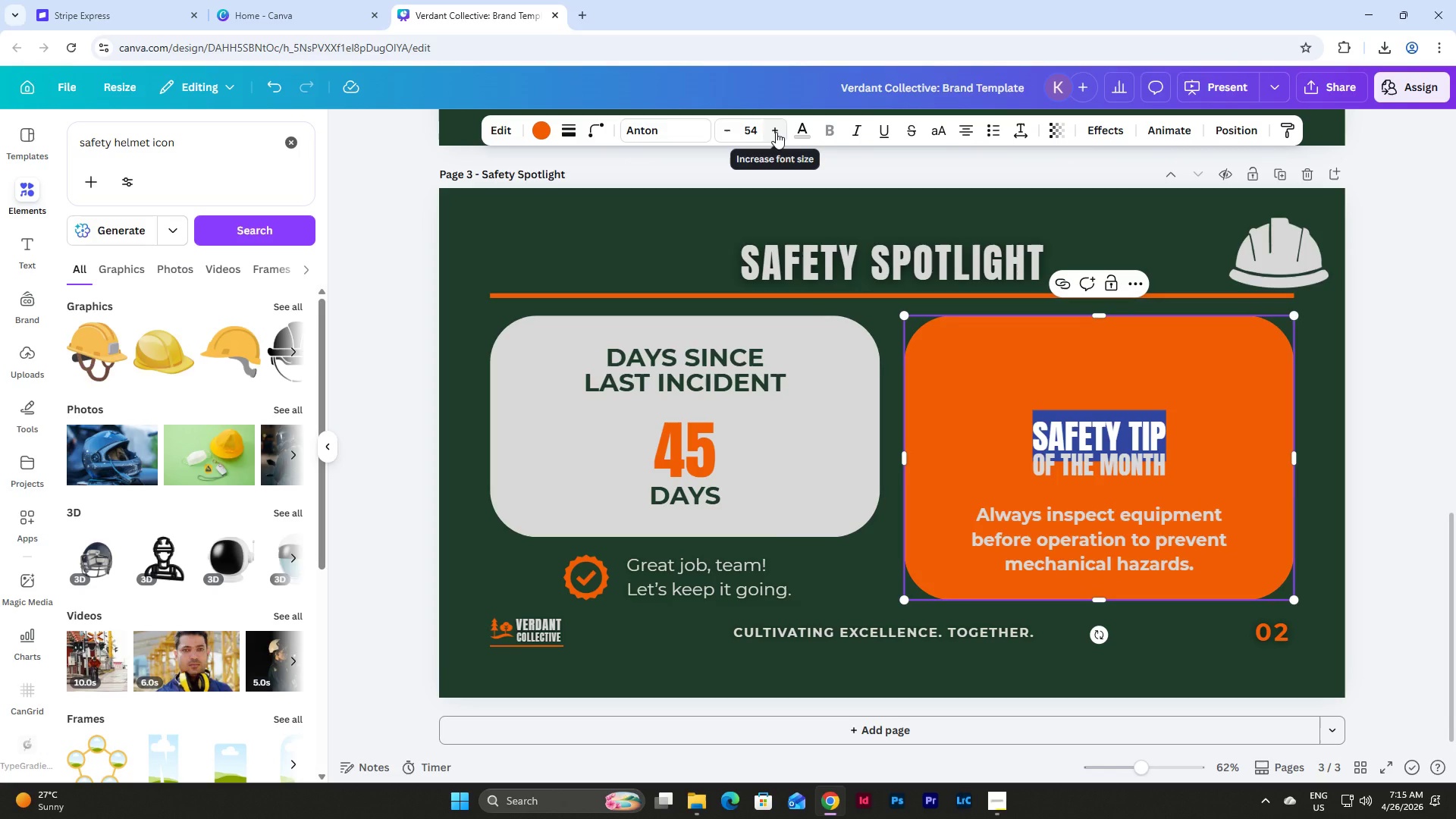 
left_click([781, 128])
 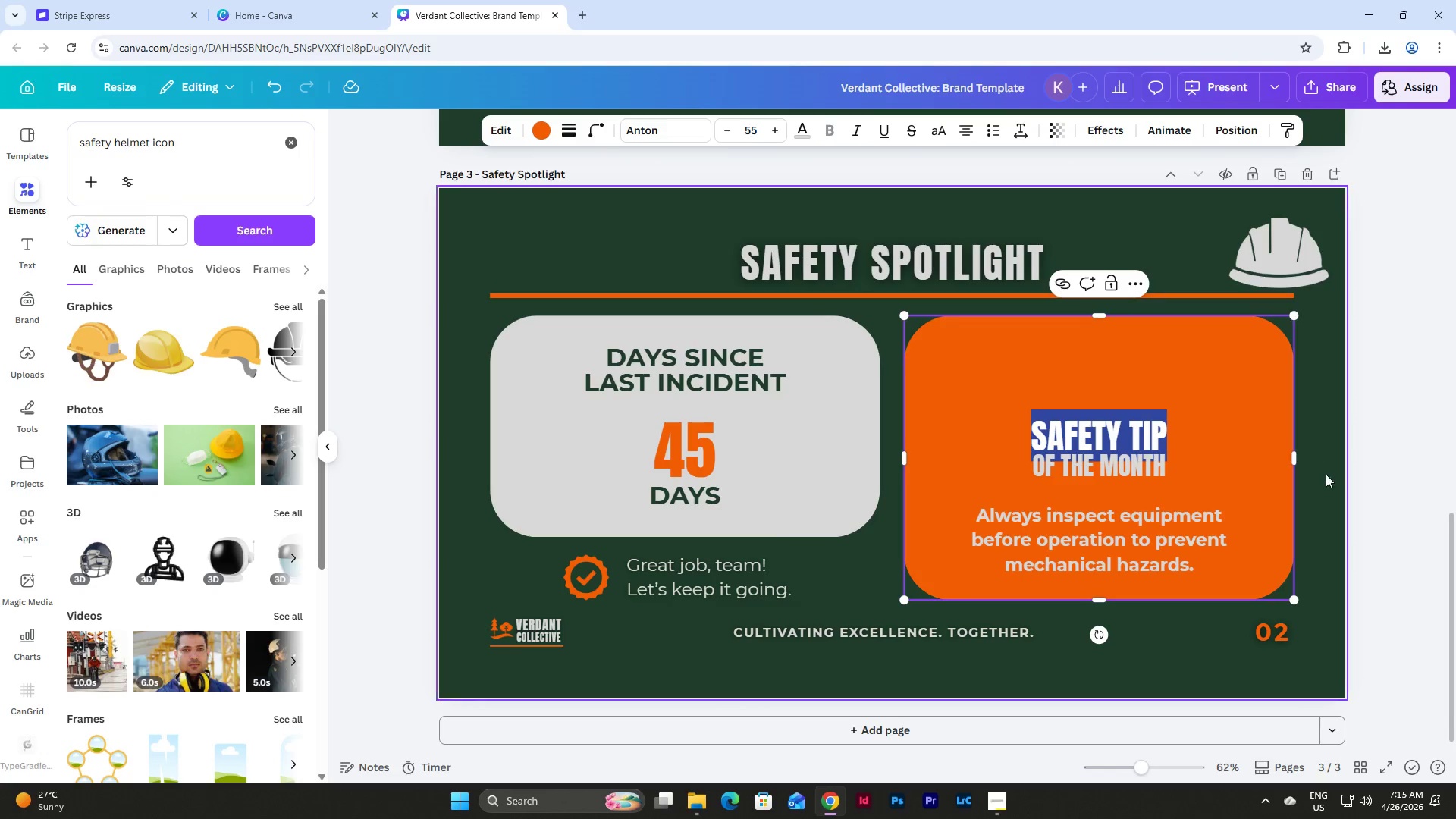 
left_click([1319, 496])
 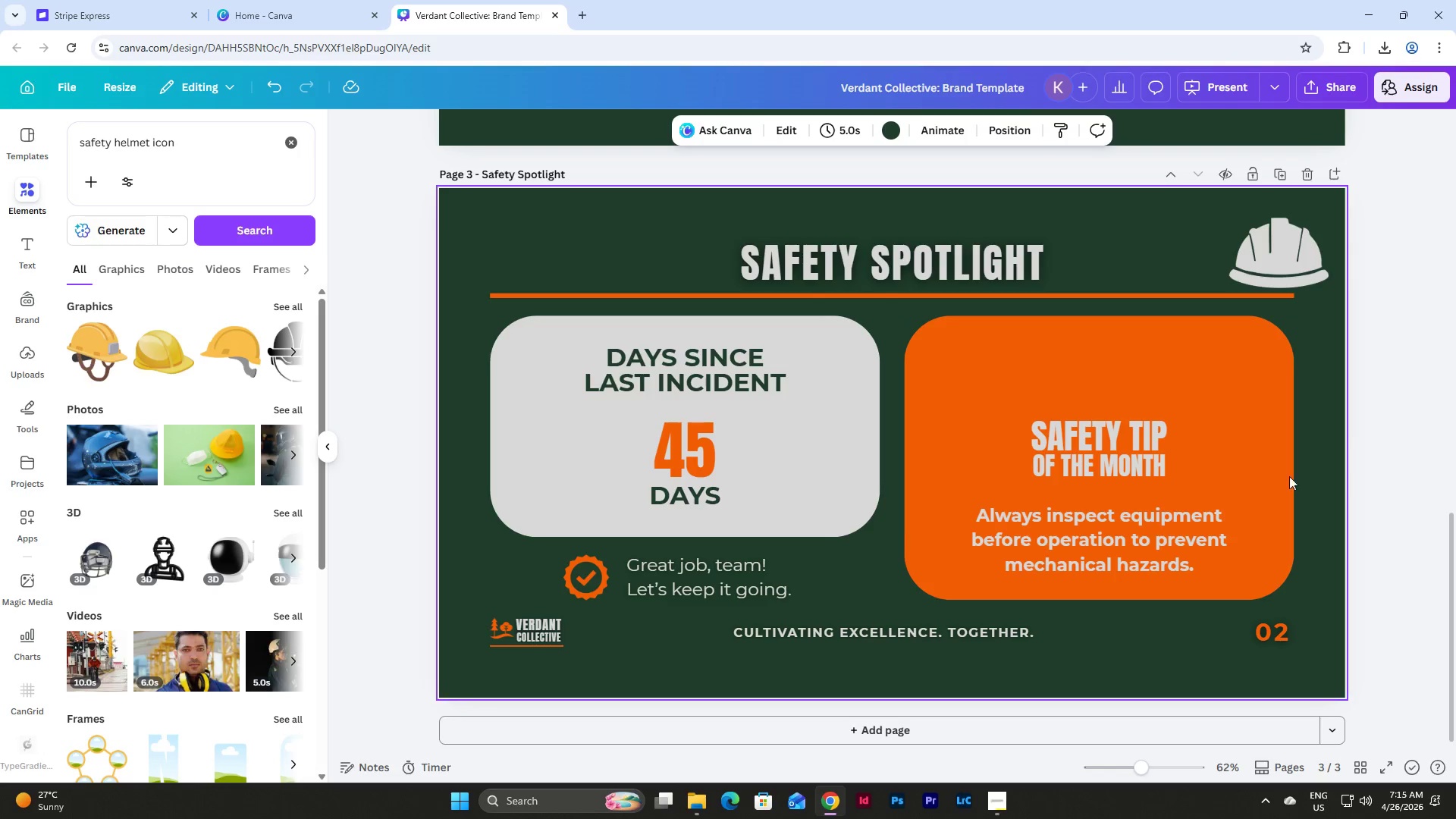 
left_click([1144, 504])
 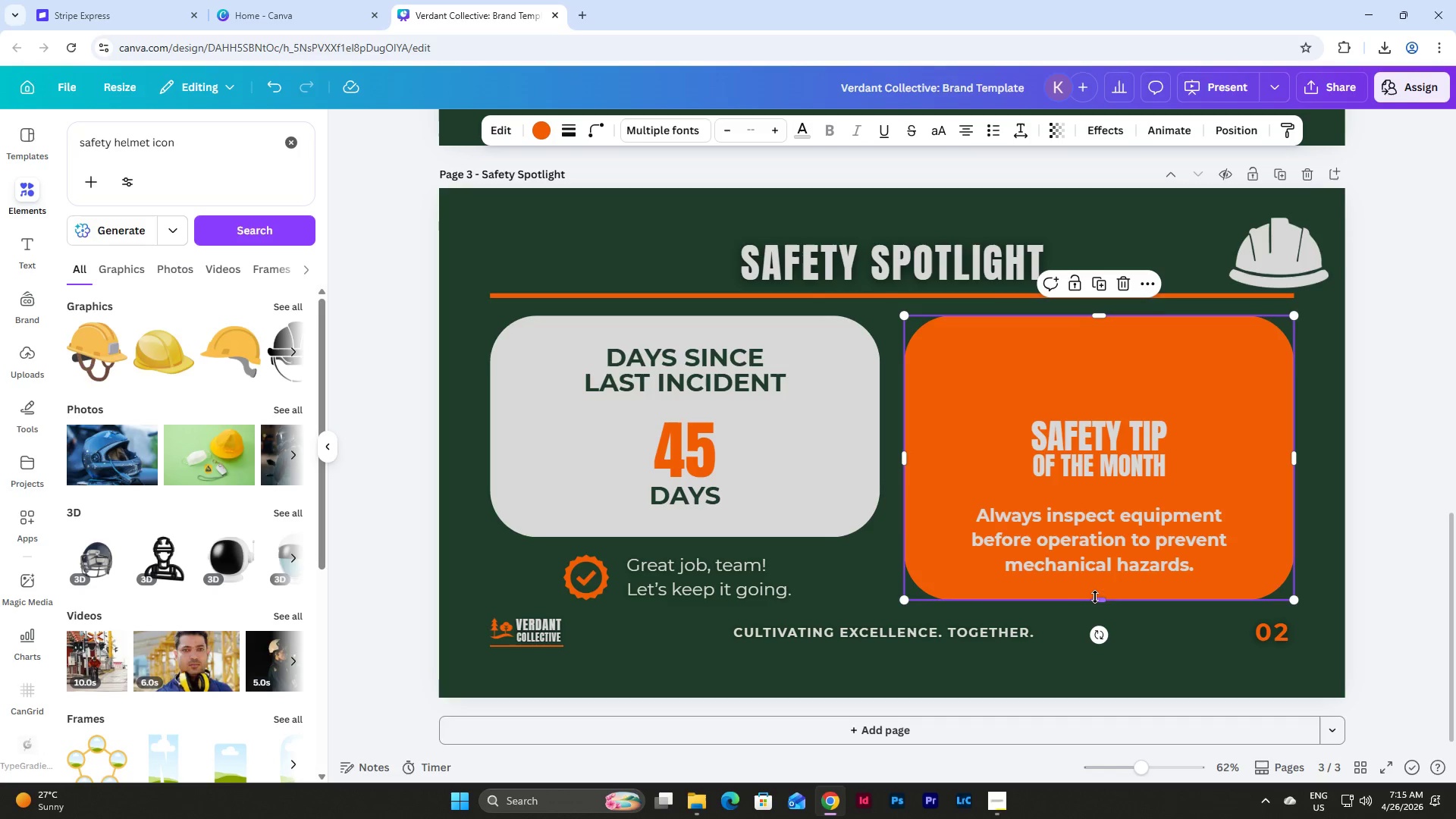 
left_click_drag(start_coordinate=[1095, 597], to_coordinate=[1097, 593])
 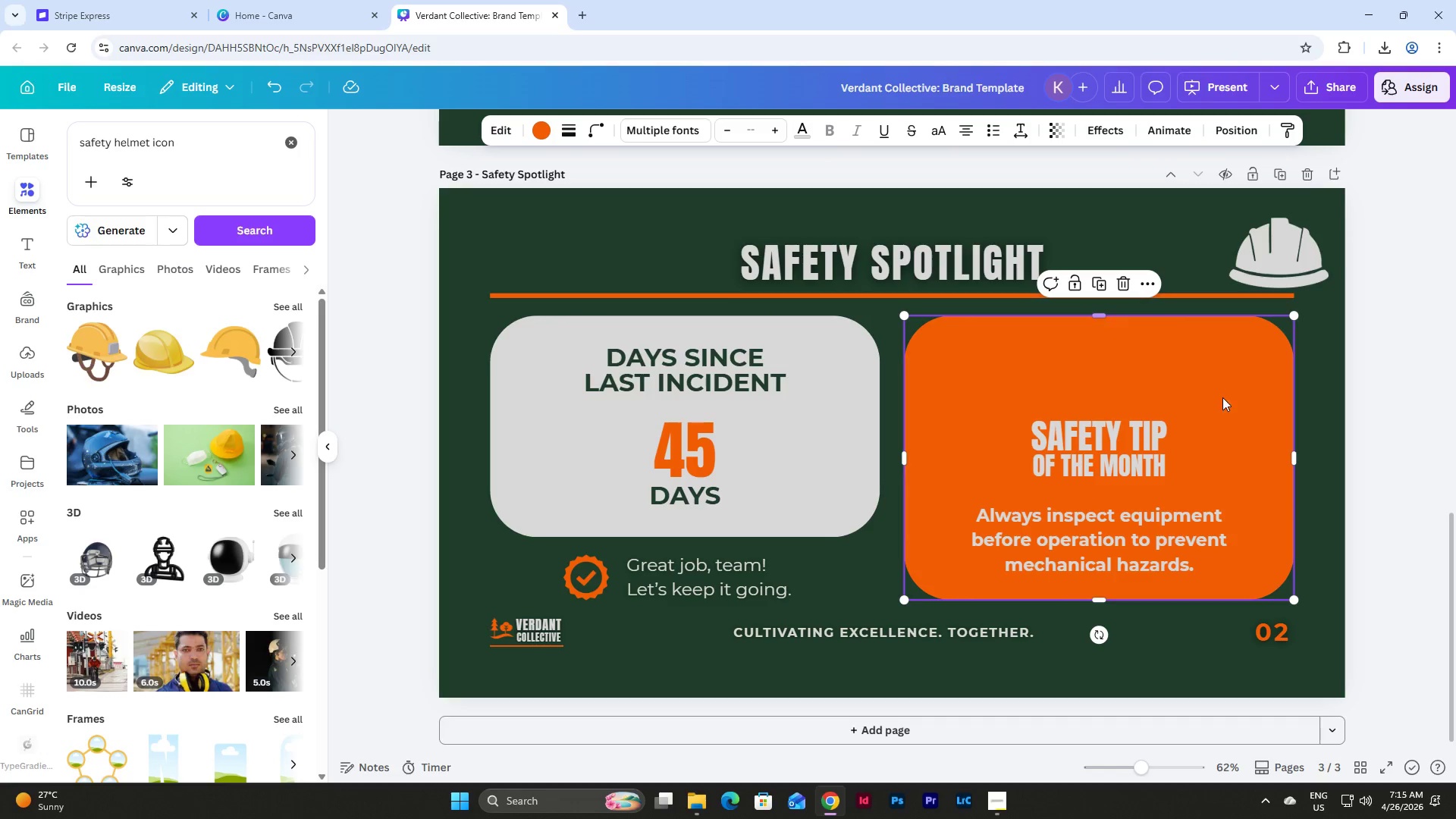 
left_click([1321, 479])
 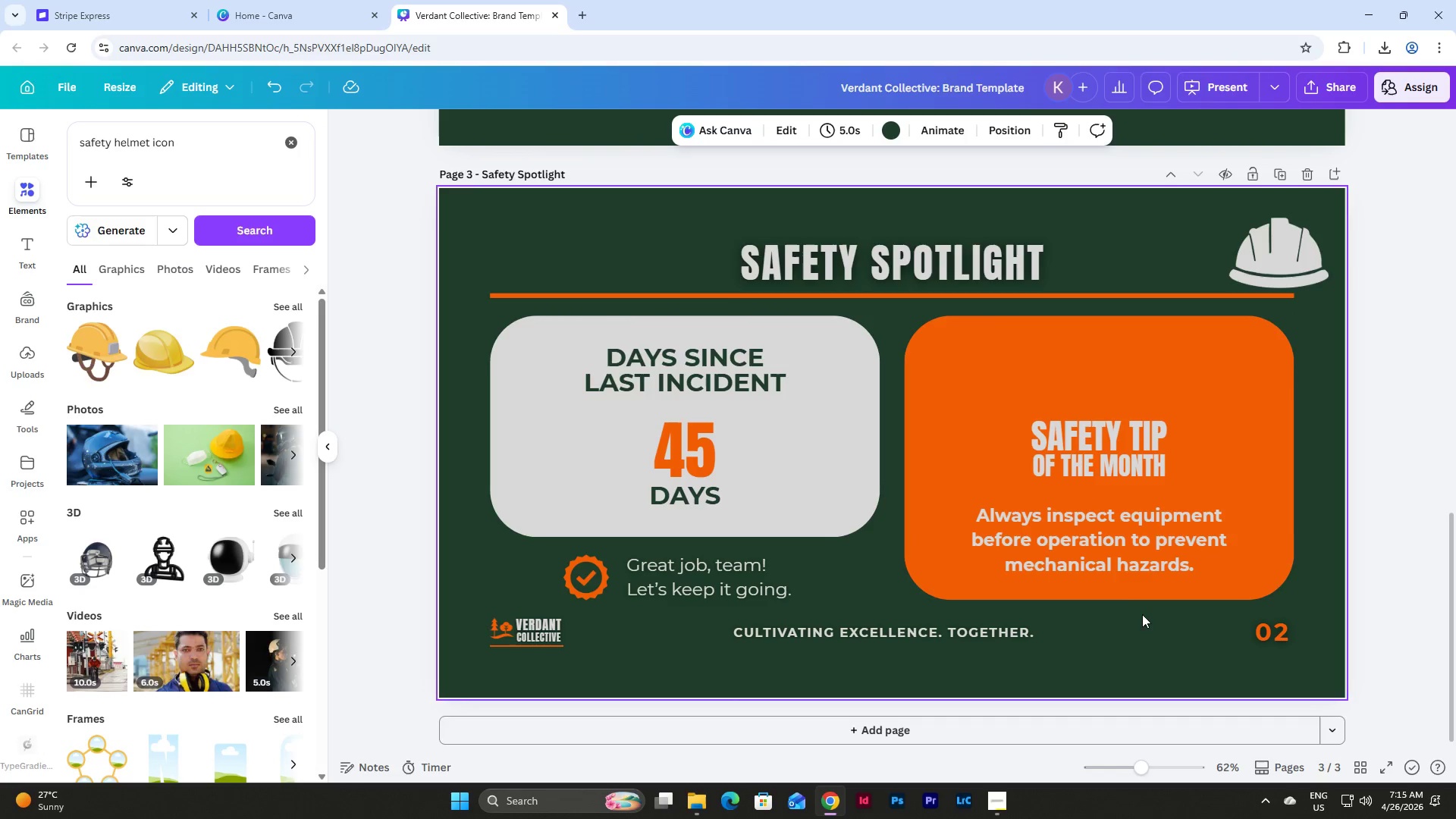 
scroll: coordinate [1053, 516], scroll_direction: up, amount: 1.0
 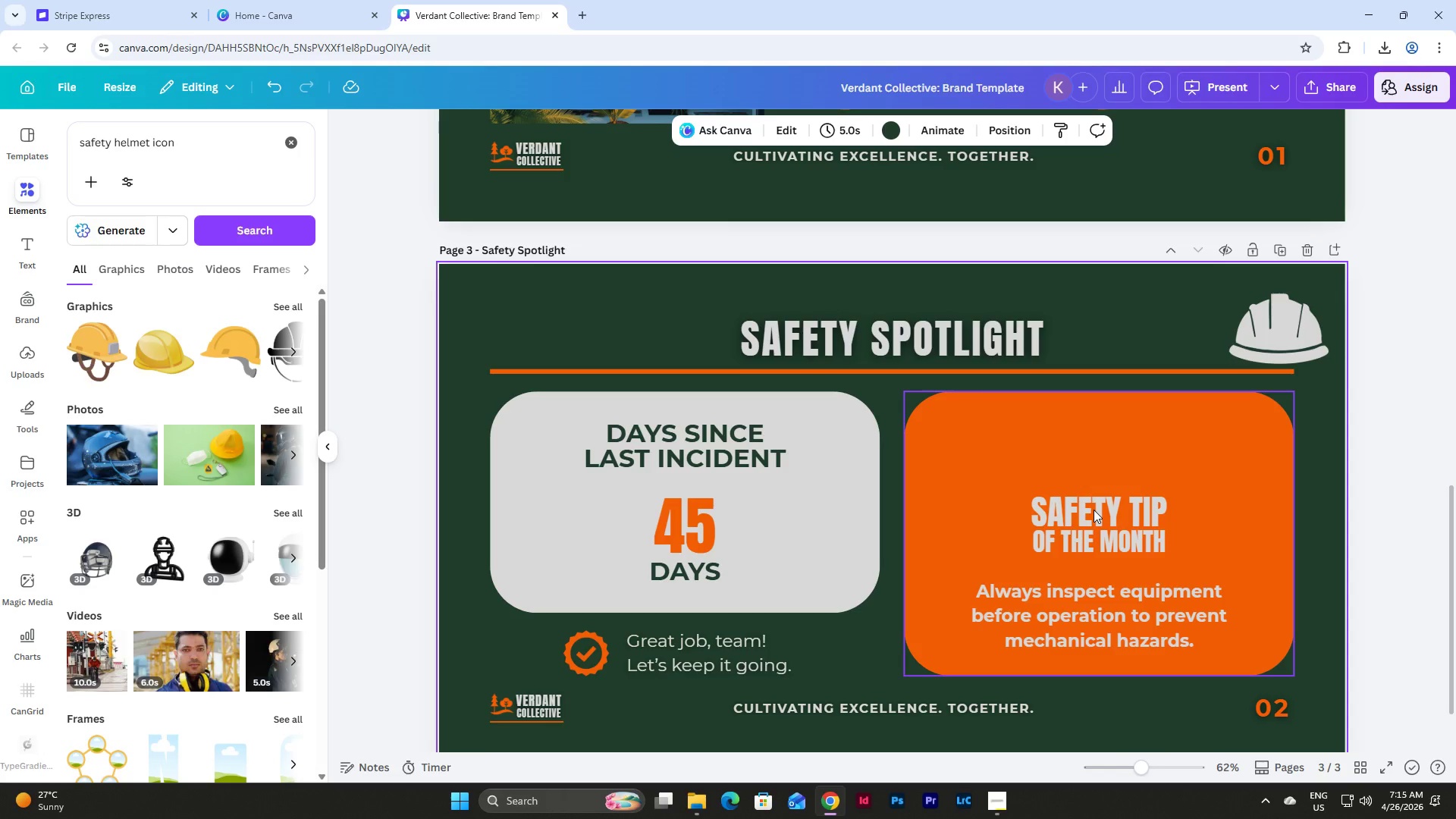 
wait(5.66)
 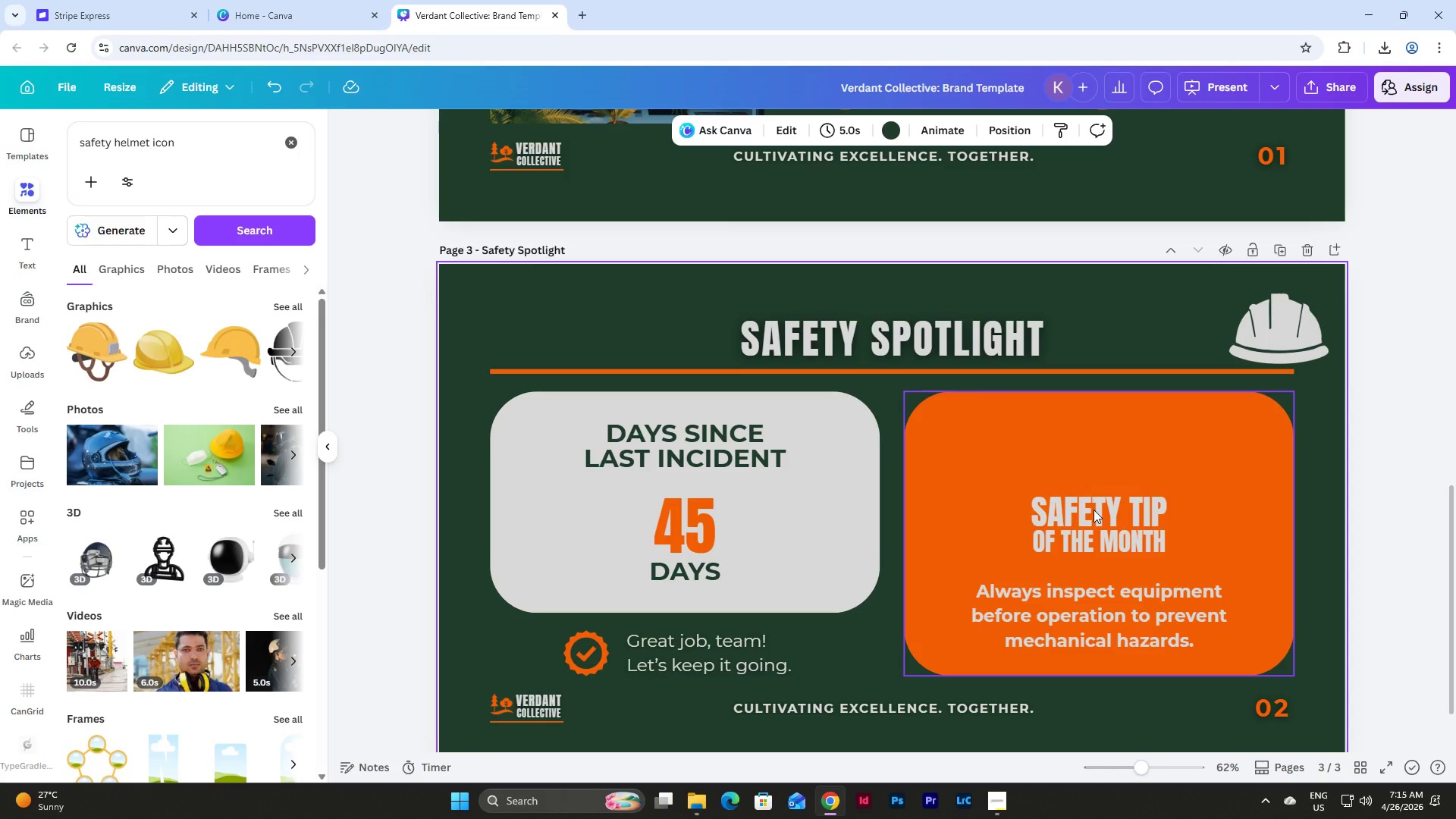 
left_click_drag(start_coordinate=[1297, 318], to_coordinate=[1116, 441])
 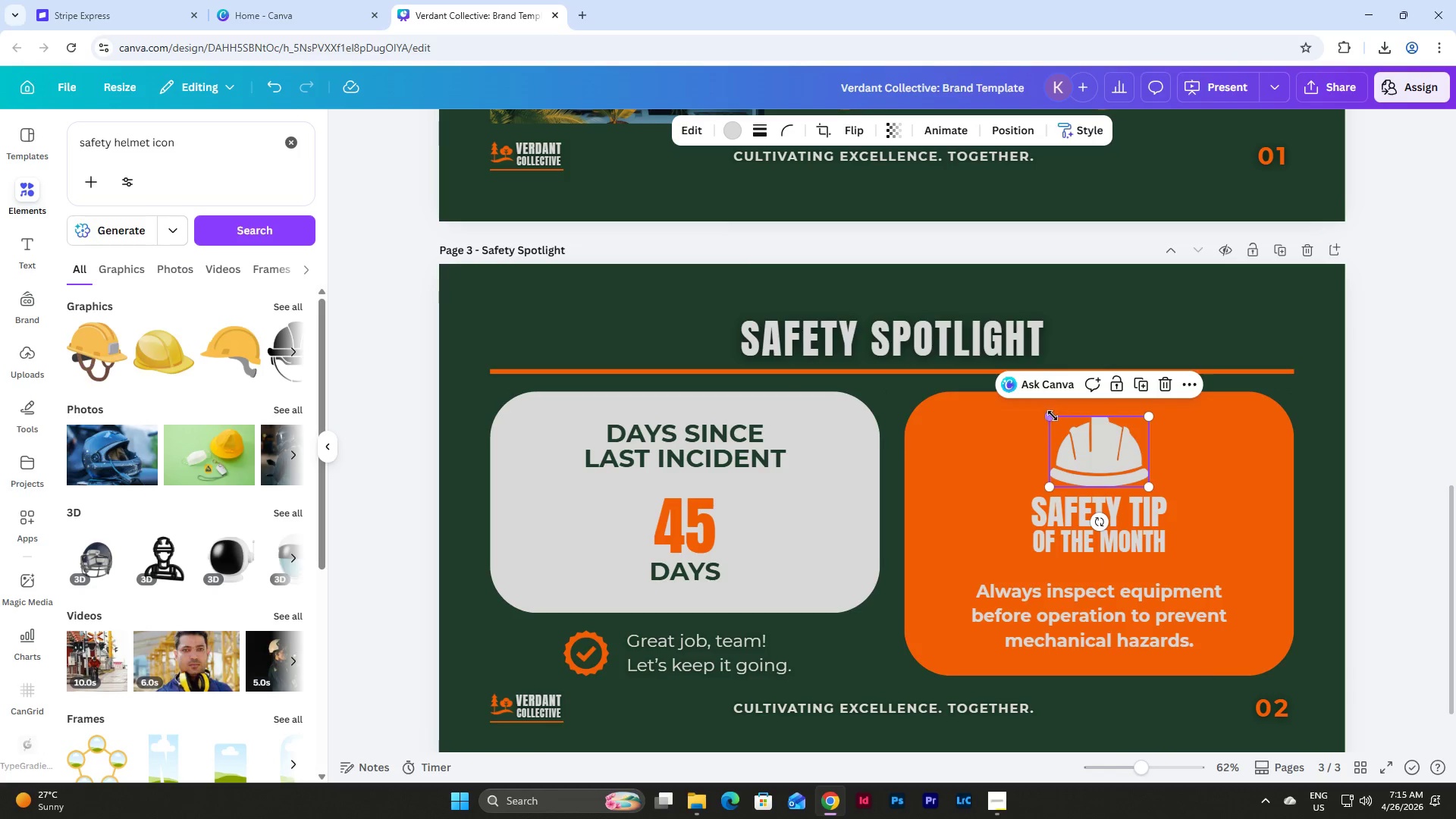 
left_click_drag(start_coordinate=[1050, 415], to_coordinate=[1059, 422])
 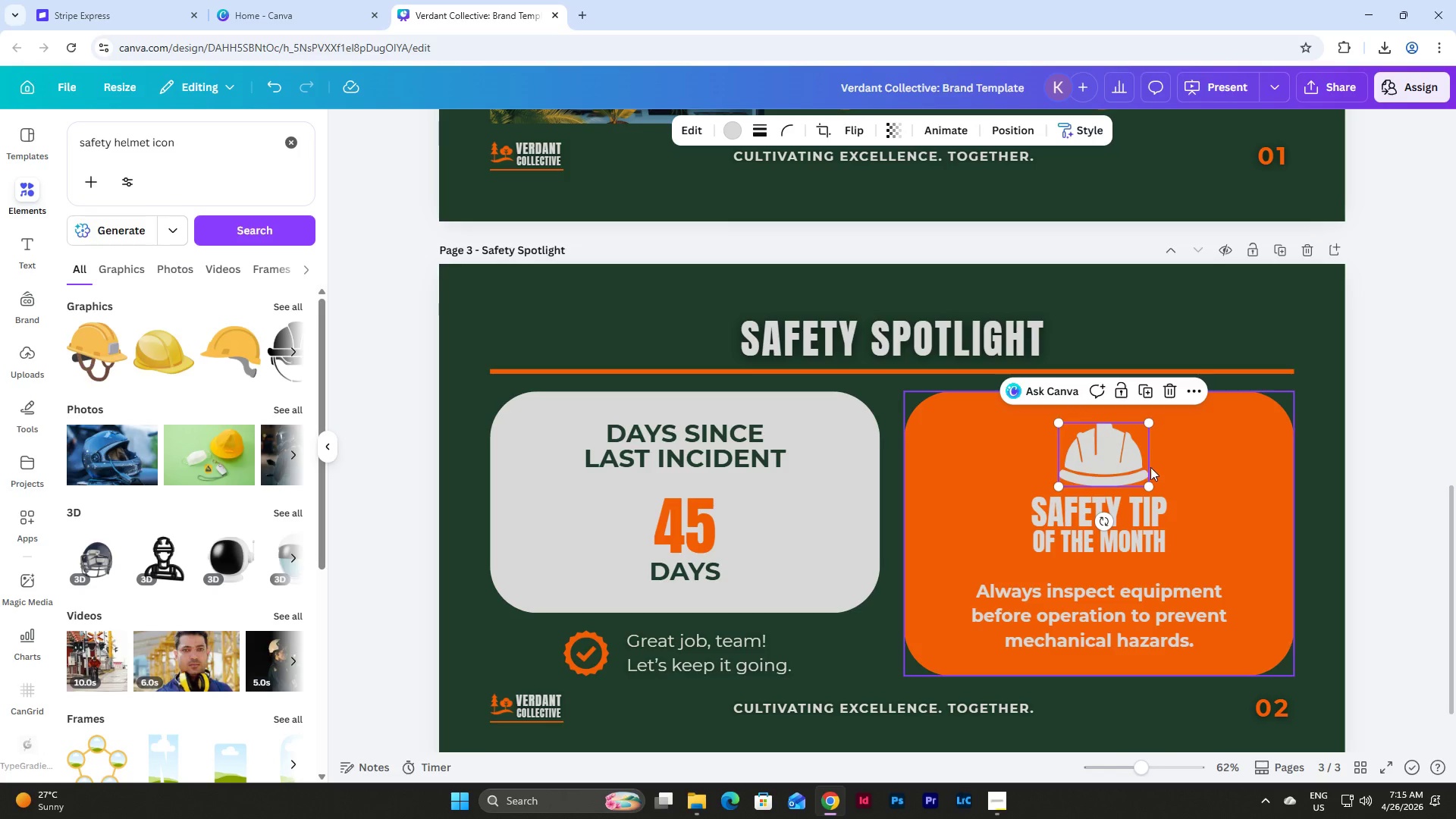 
left_click_drag(start_coordinate=[1118, 461], to_coordinate=[1114, 461])
 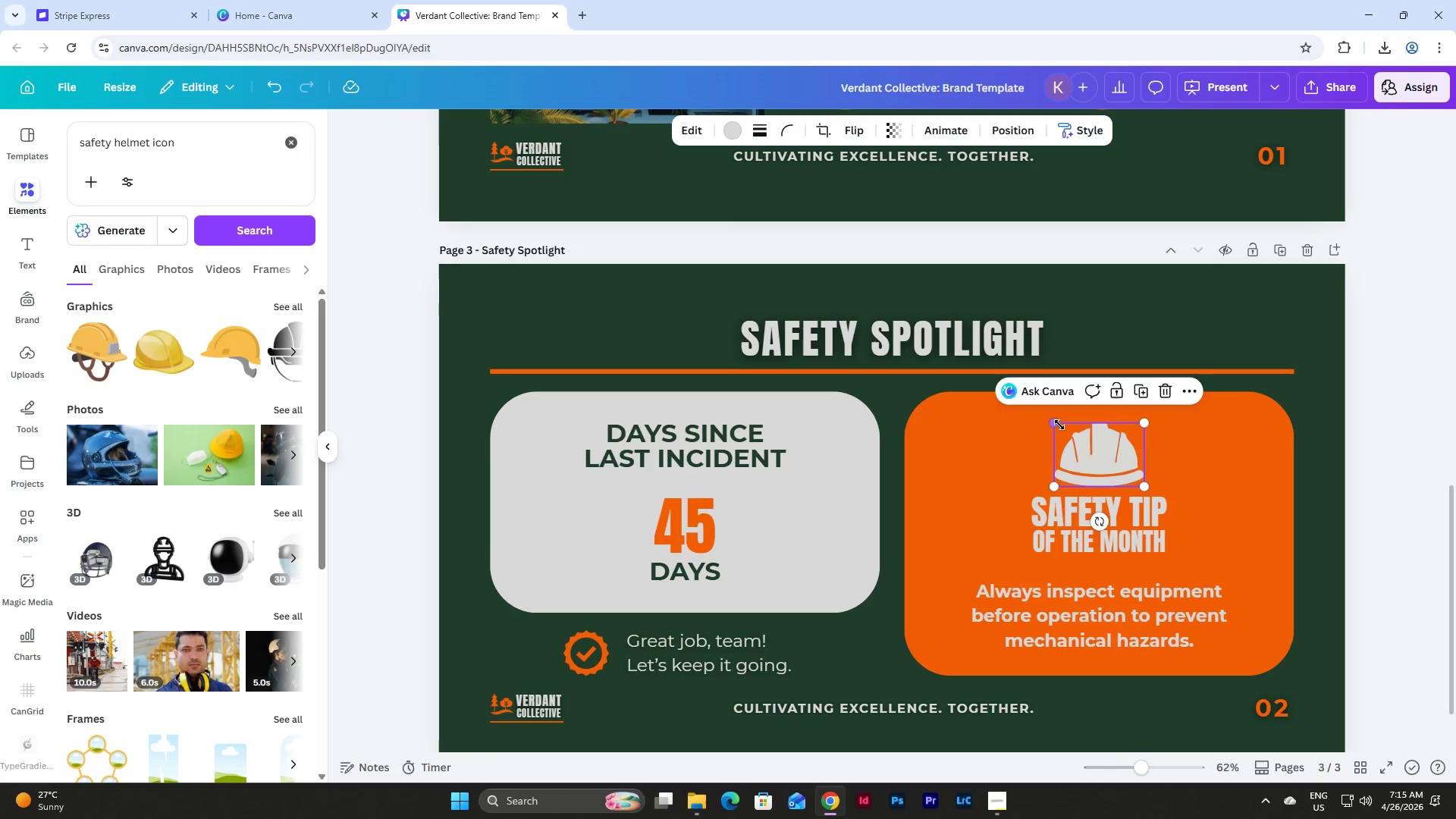 
left_click_drag(start_coordinate=[1059, 425], to_coordinate=[1063, 425])
 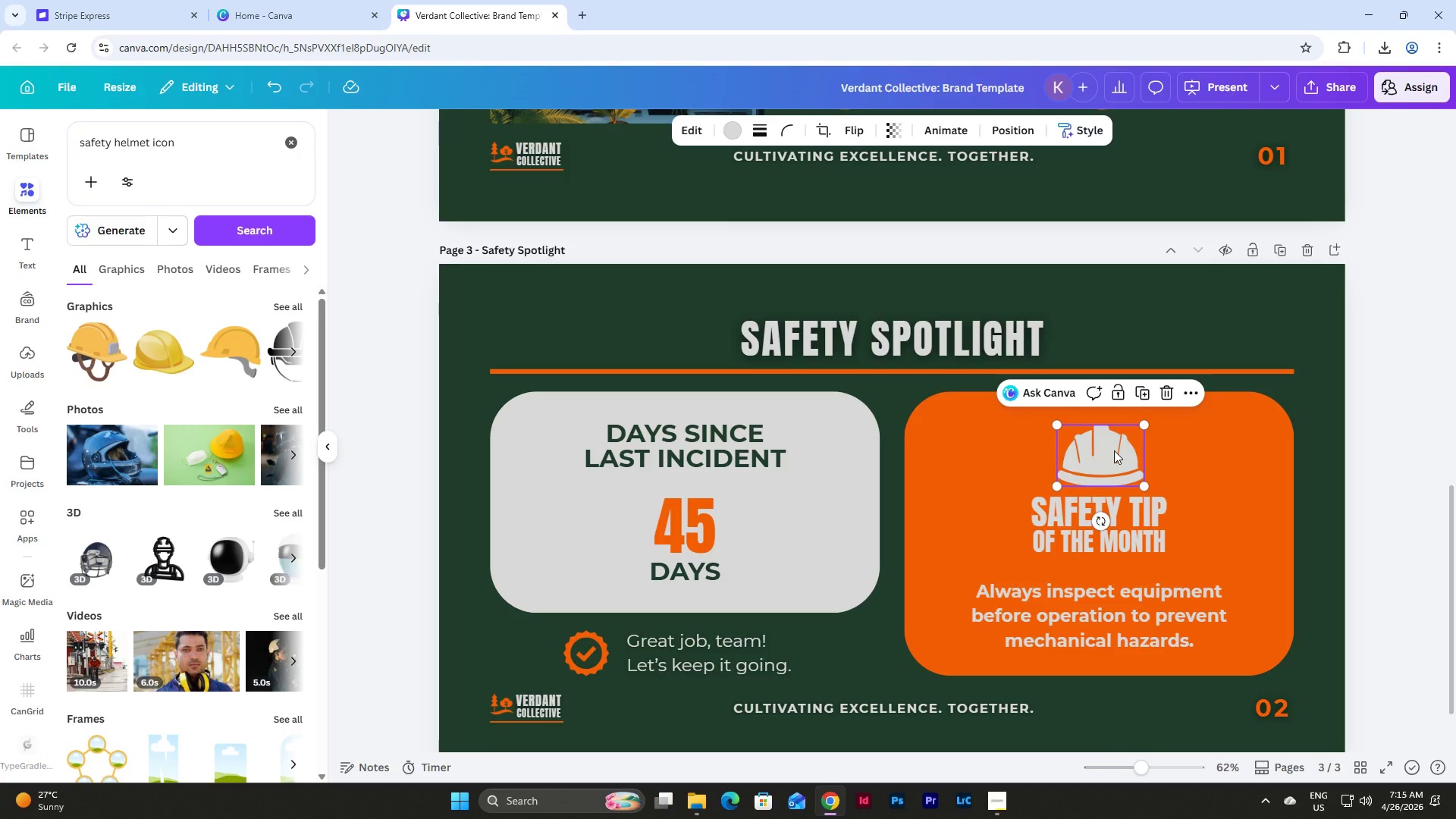 
left_click_drag(start_coordinate=[1114, 450], to_coordinate=[1110, 450])
 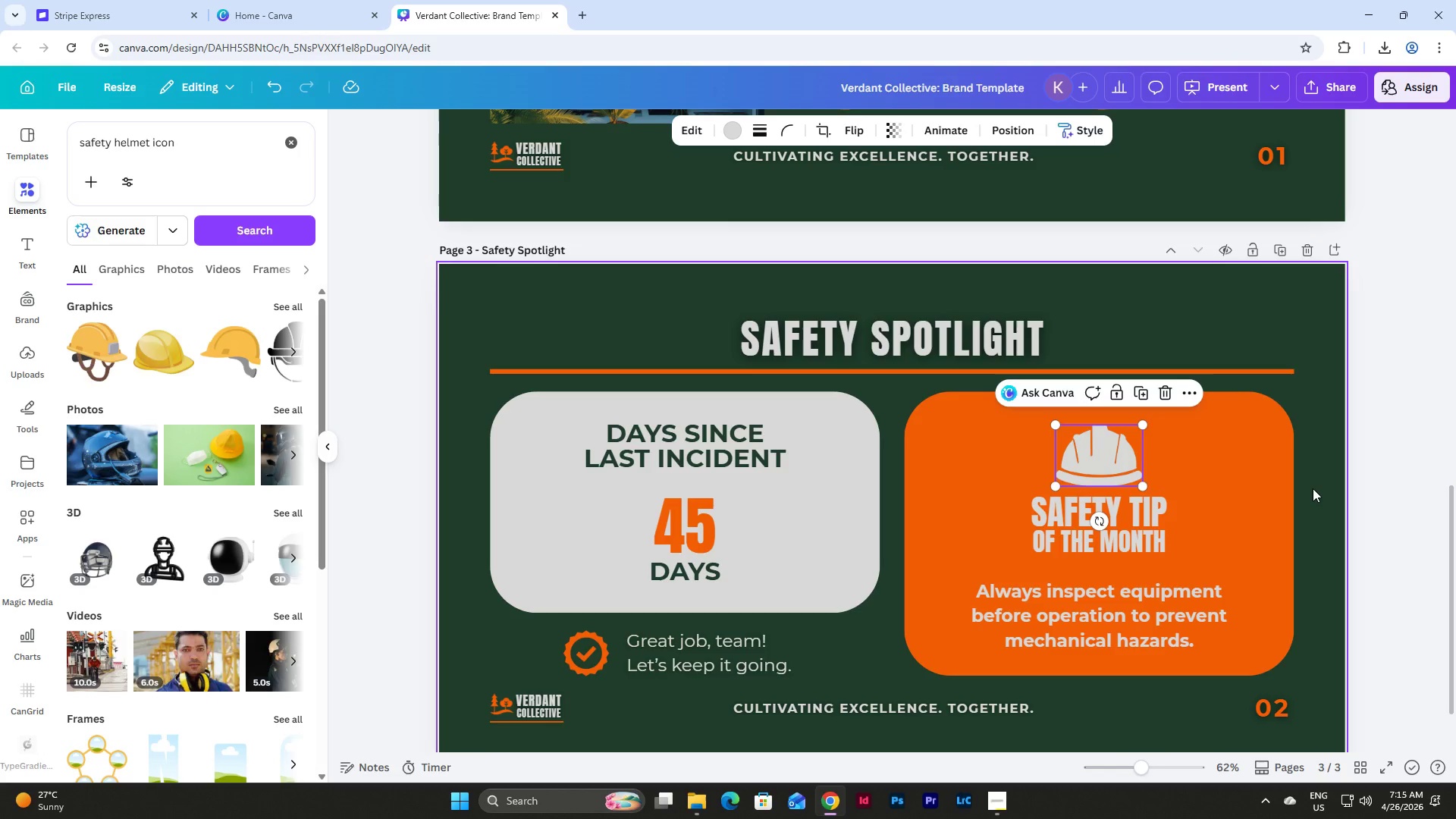 
left_click([1313, 488])
 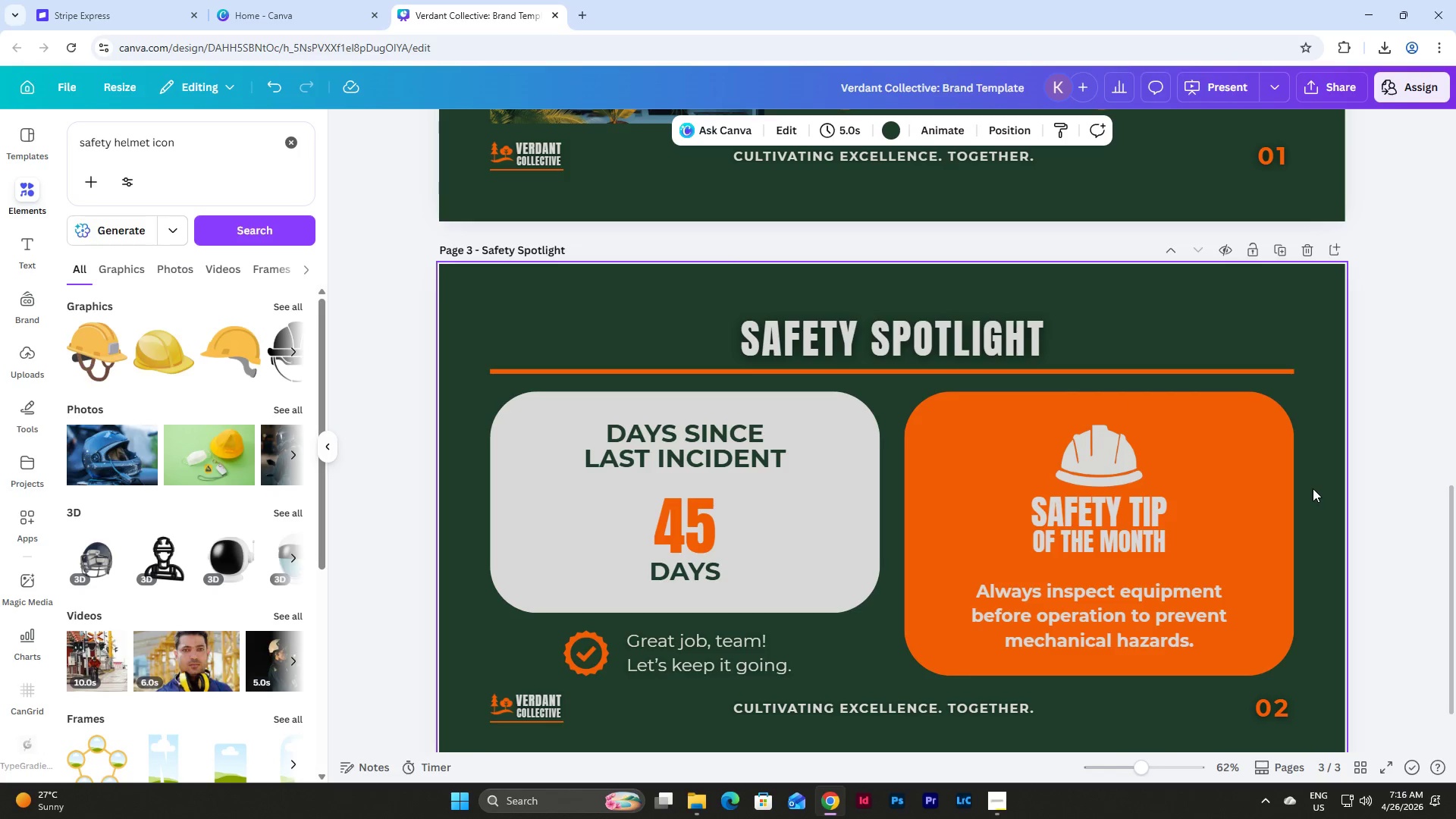 
scroll: coordinate [1313, 488], scroll_direction: down, amount: 2.0
 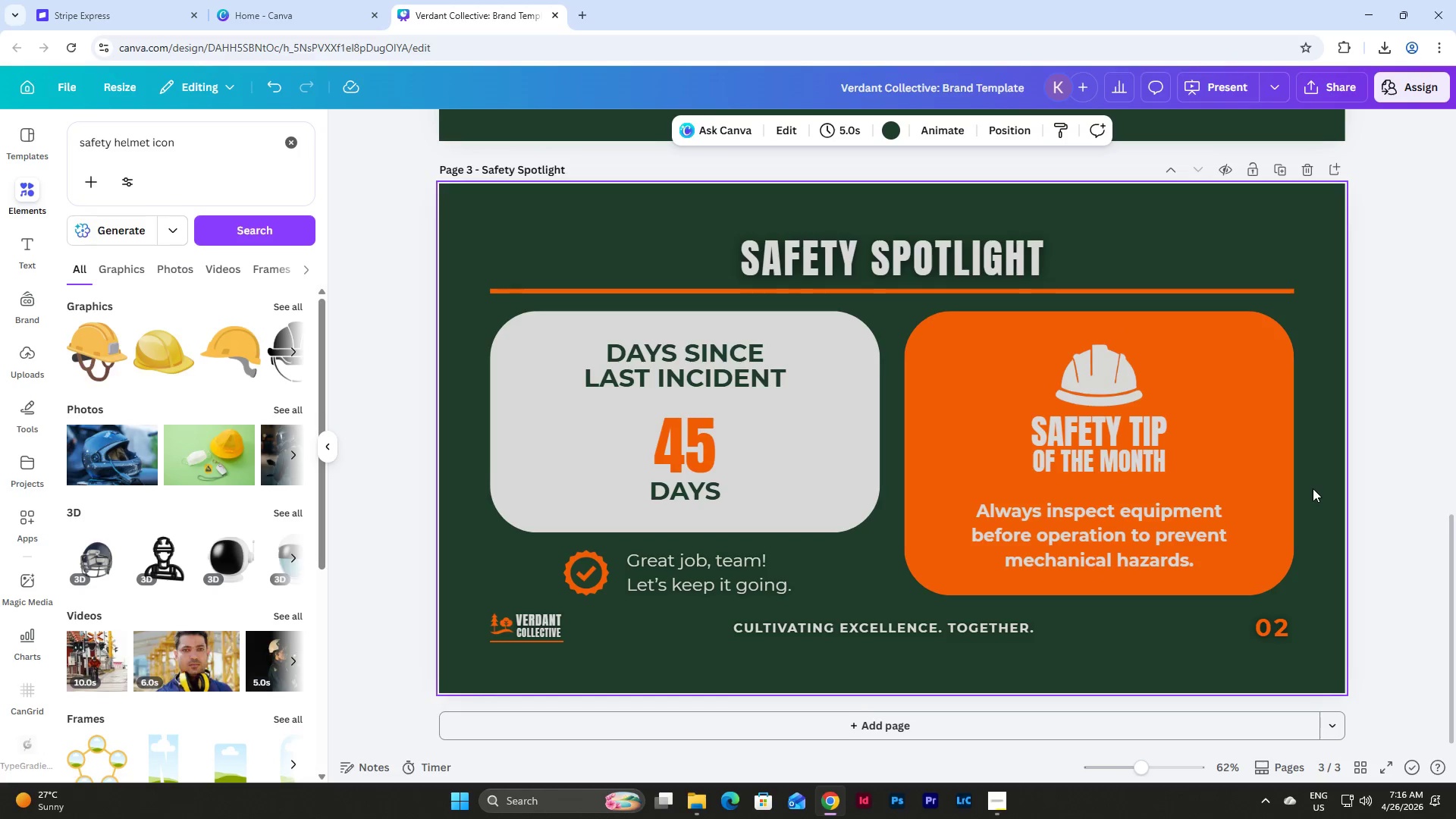 
scroll: coordinate [1313, 488], scroll_direction: up, amount: 1.0
 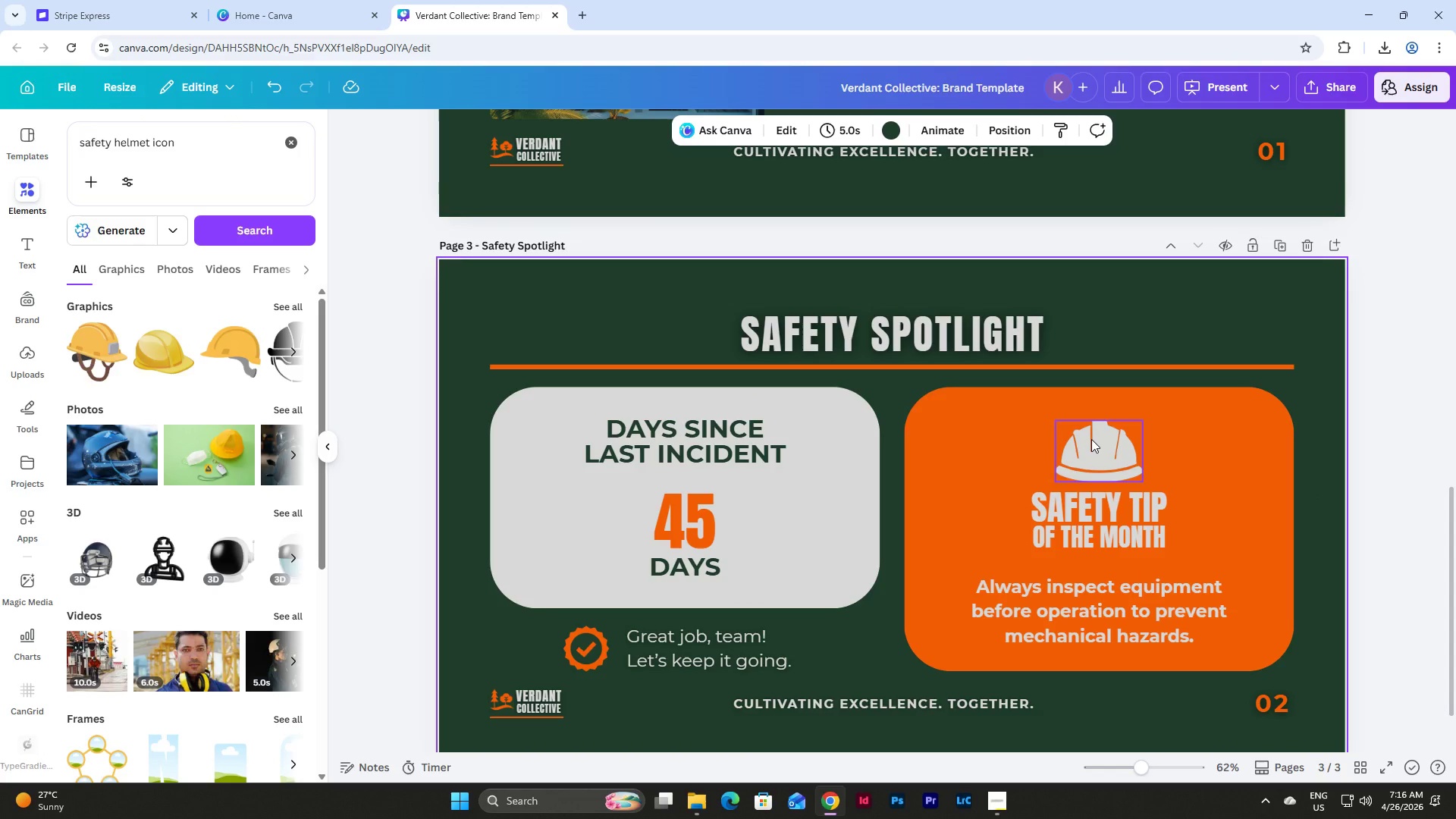 
left_click([1104, 442])
 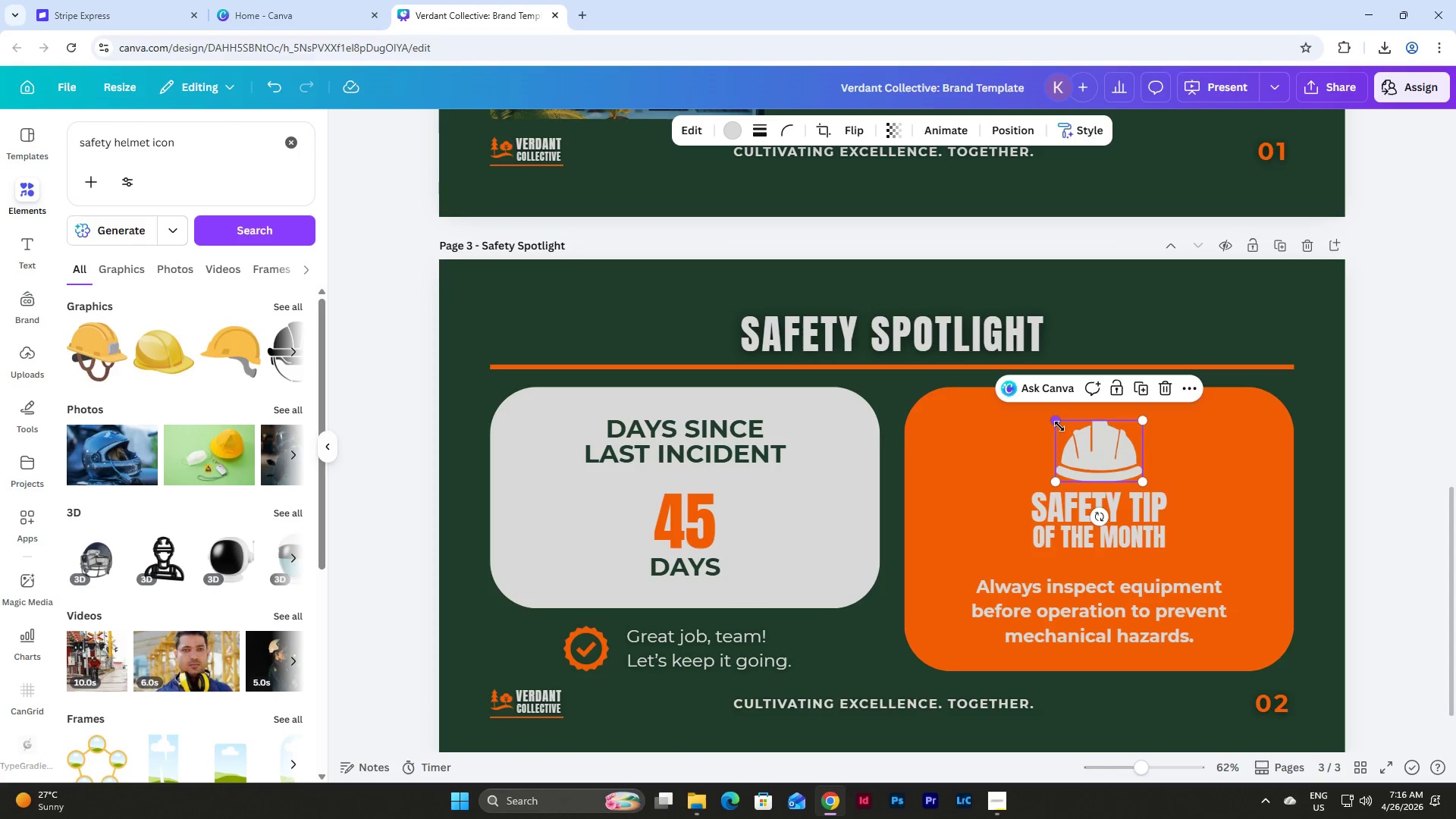 
left_click_drag(start_coordinate=[1059, 425], to_coordinate=[1066, 428])
 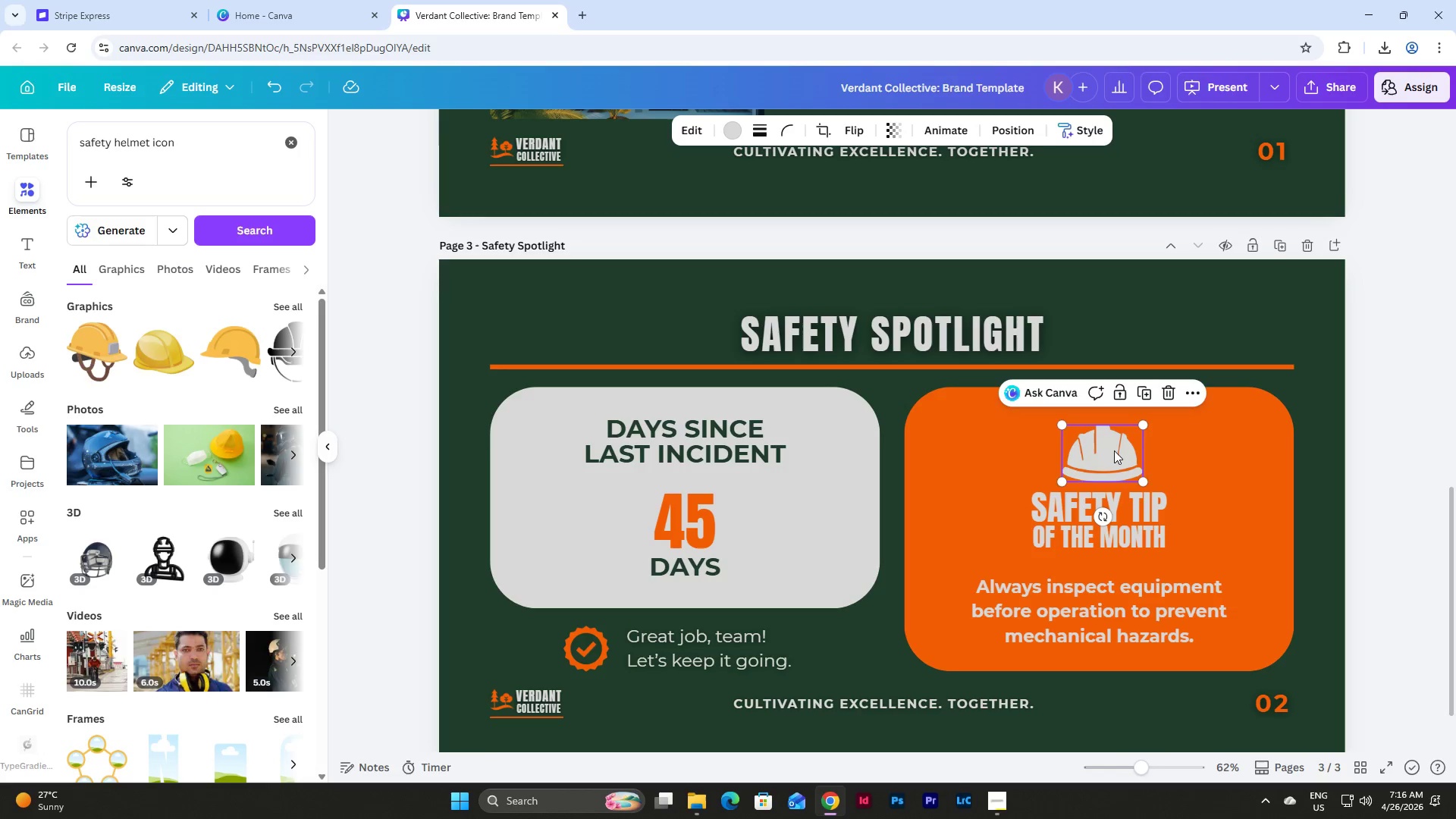 
left_click_drag(start_coordinate=[1114, 450], to_coordinate=[1109, 446])
 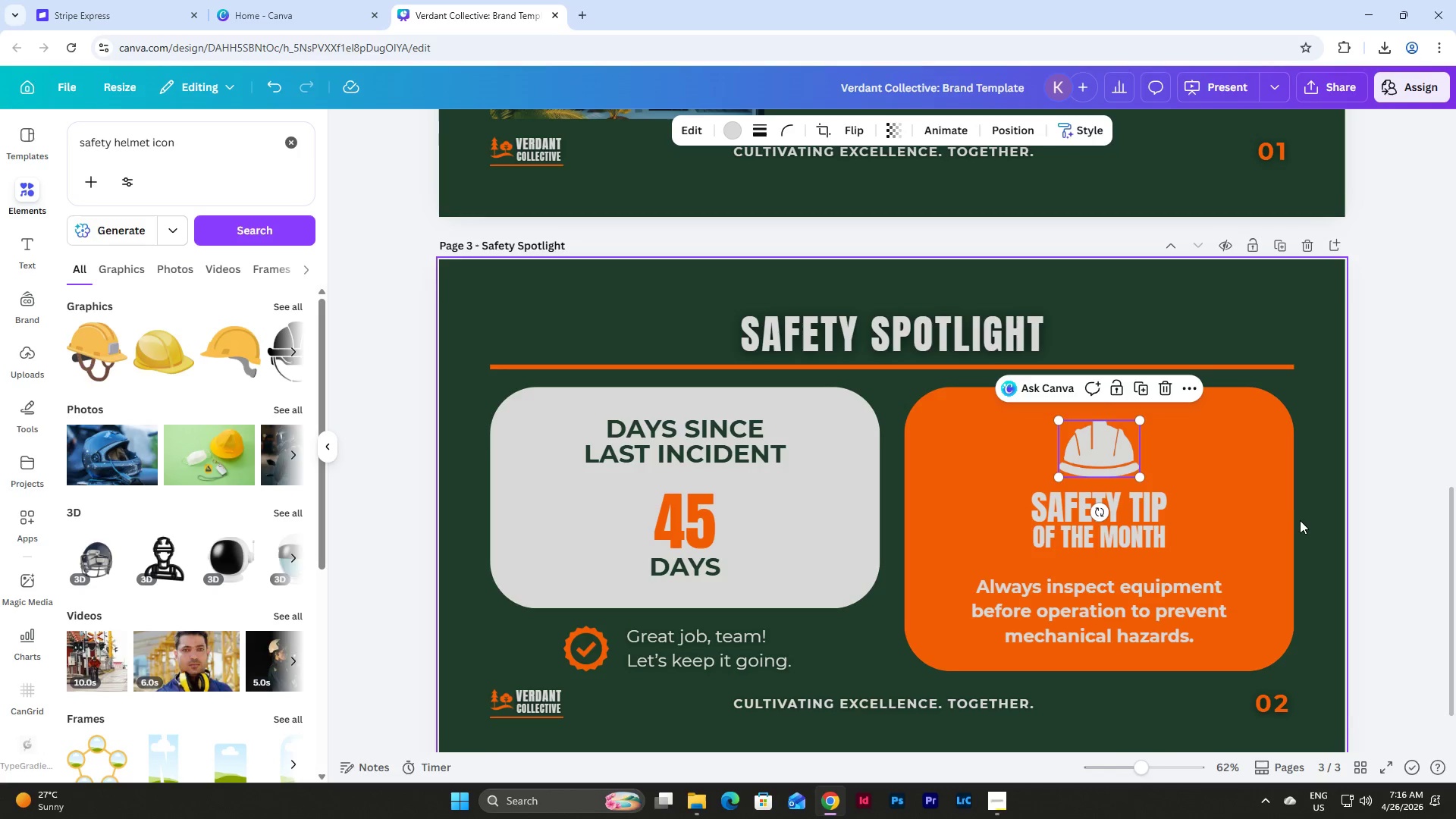 
left_click([1301, 514])
 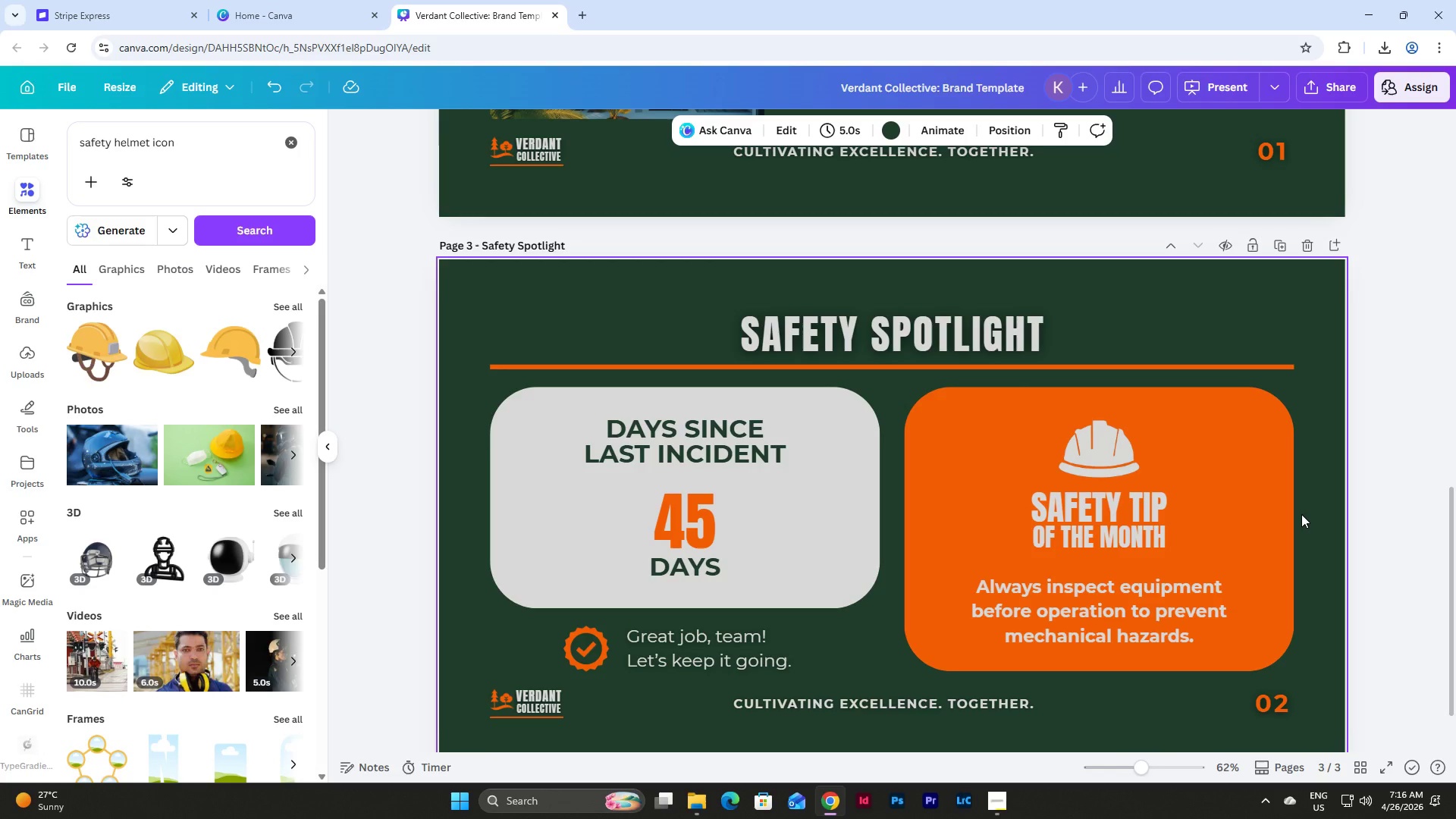 
scroll: coordinate [1301, 514], scroll_direction: down, amount: 1.0
 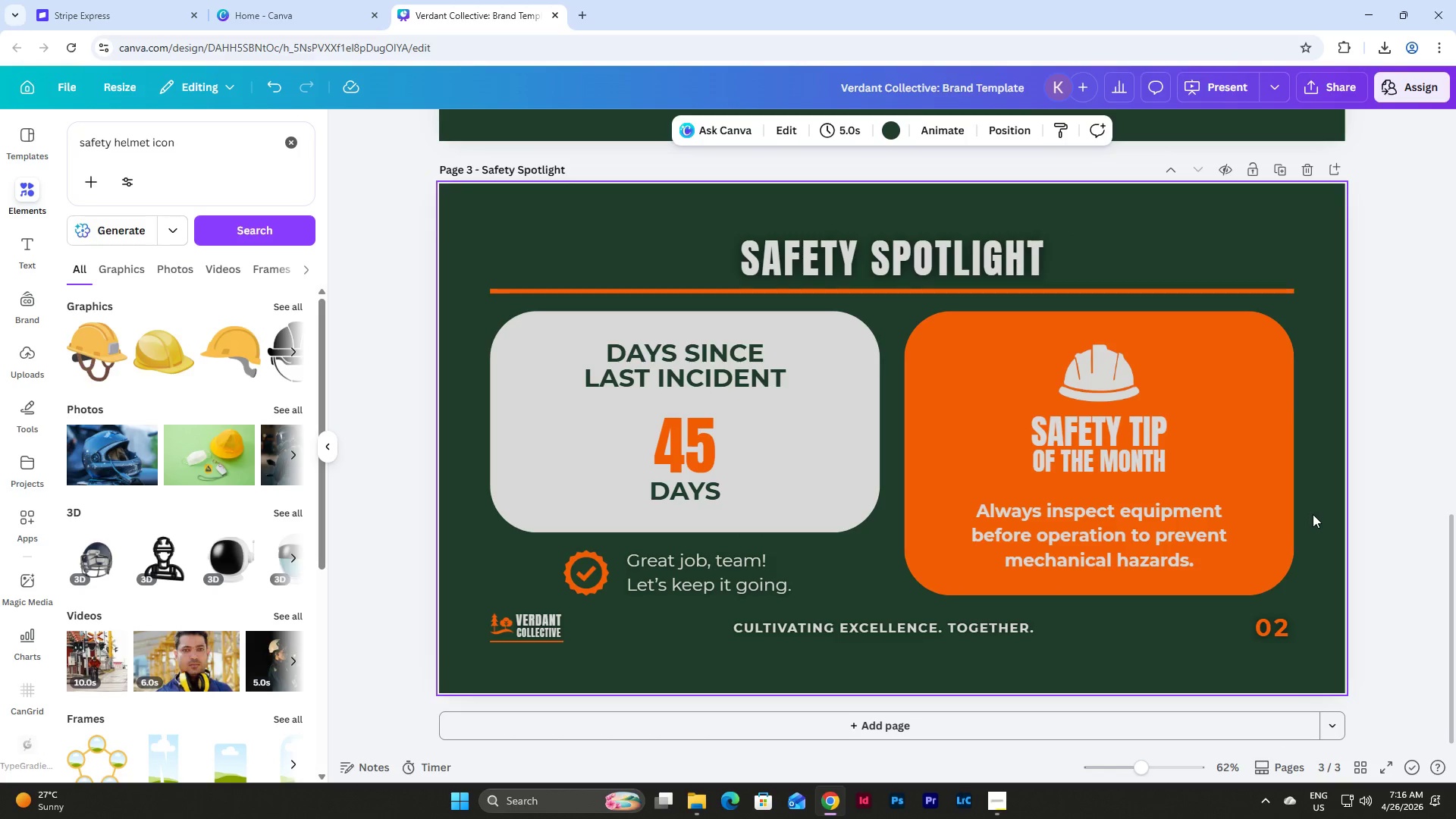 
scroll: coordinate [1311, 507], scroll_direction: up, amount: 4.0
 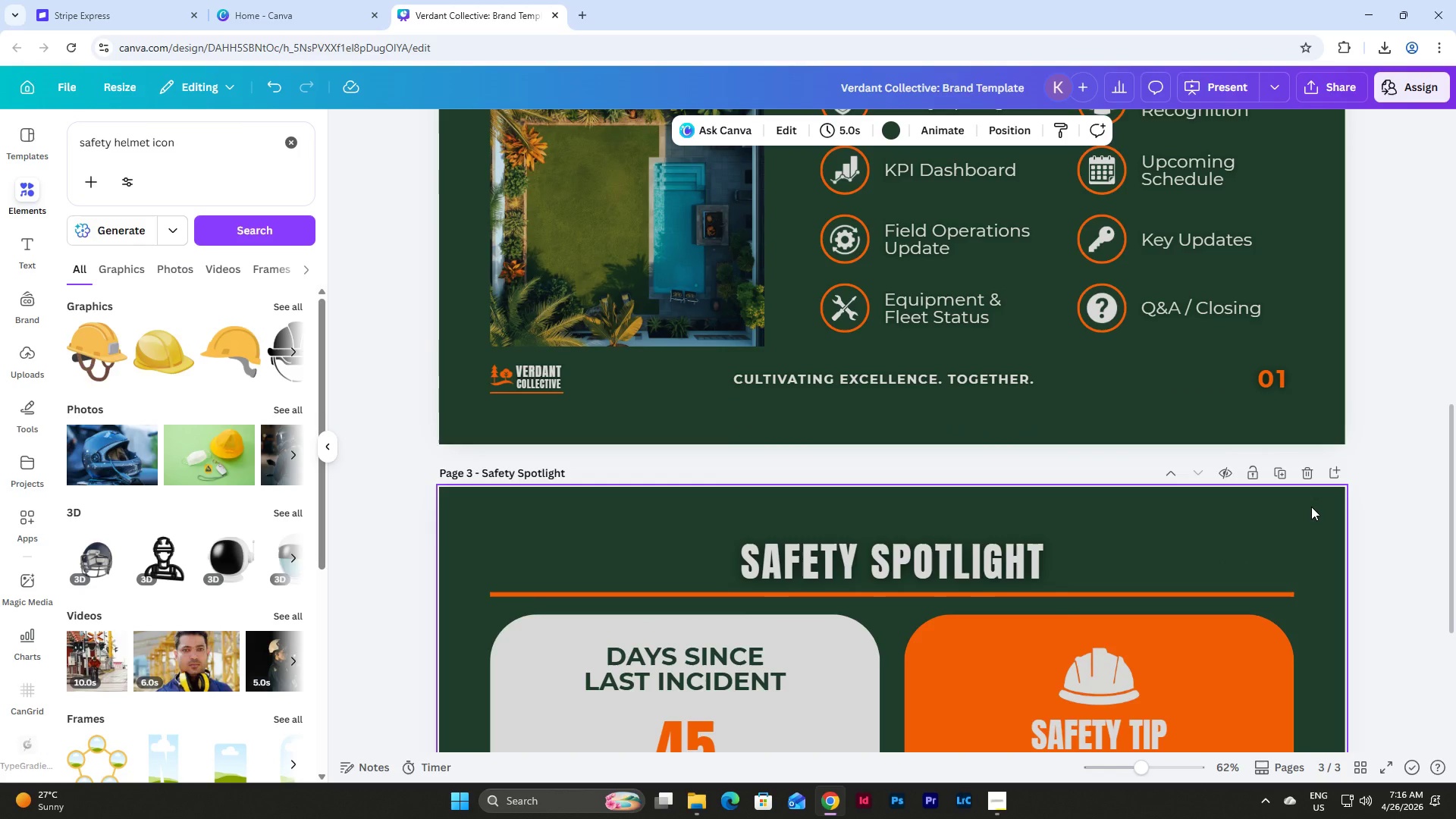 
scroll: coordinate [1311, 507], scroll_direction: down, amount: 3.0
 